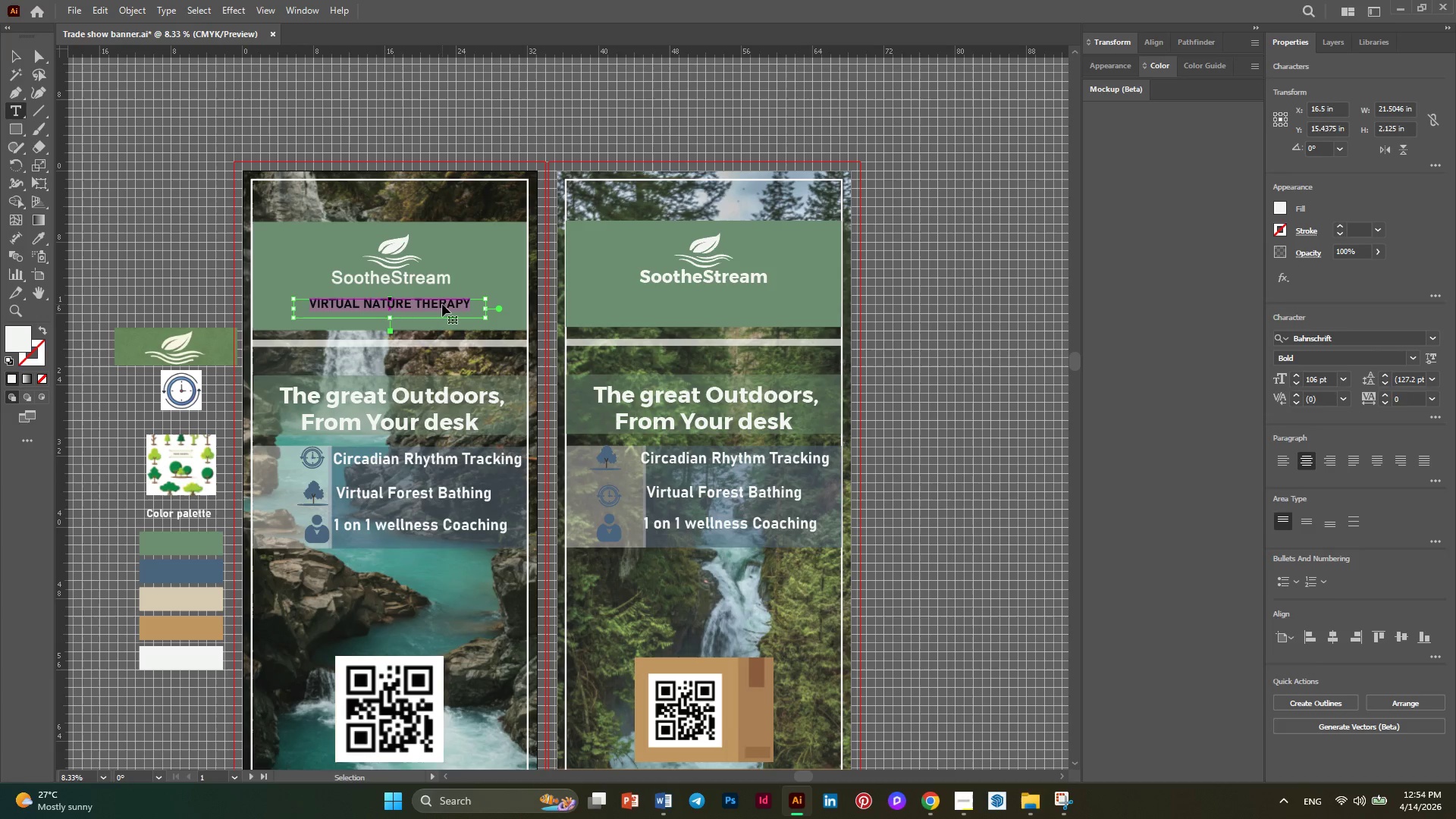 
key(Control+A)
 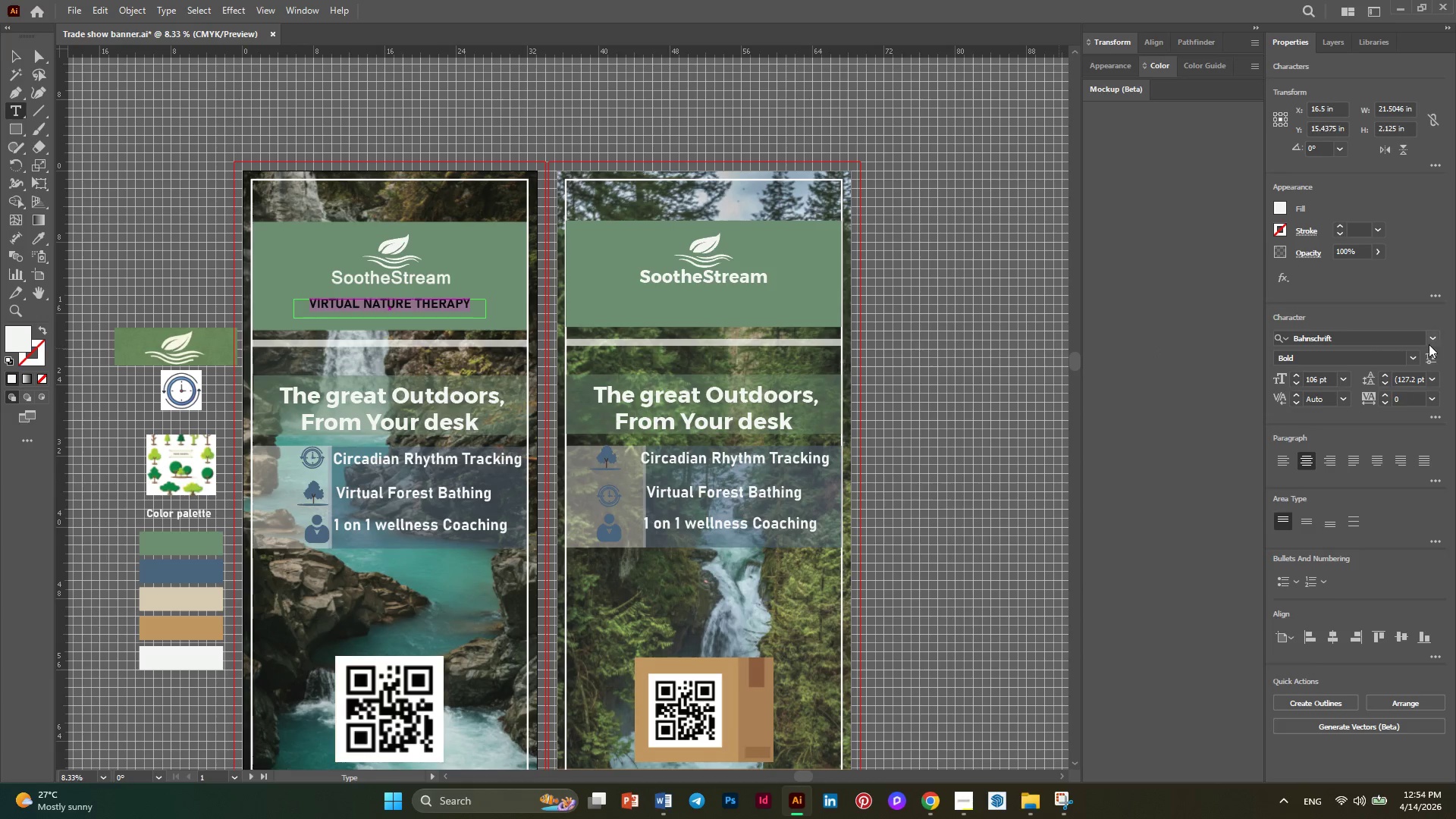 
left_click([1433, 342])
 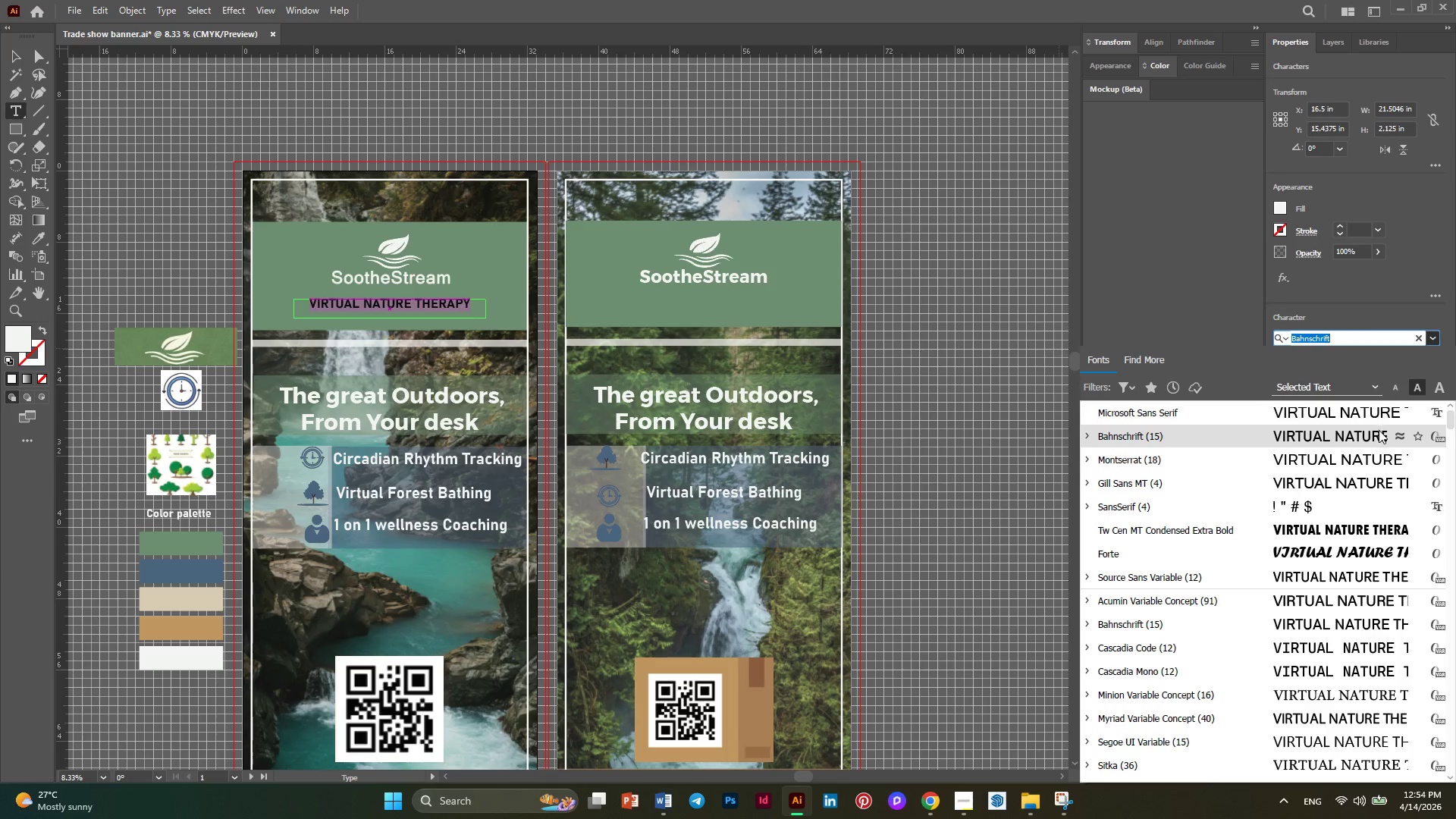 
scroll: coordinate [1379, 432], scroll_direction: up, amount: 8.0
 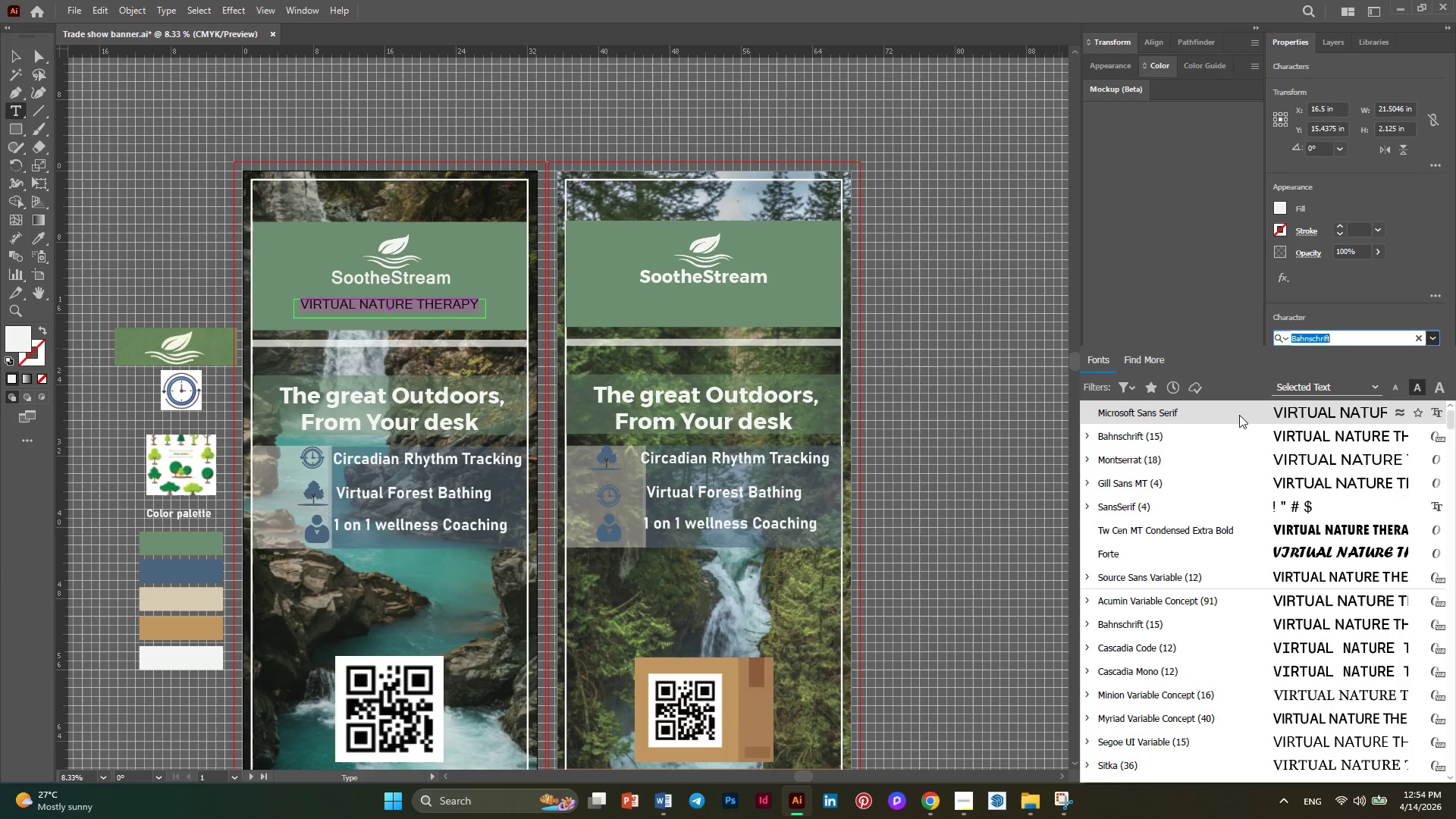 
left_click([1225, 414])
 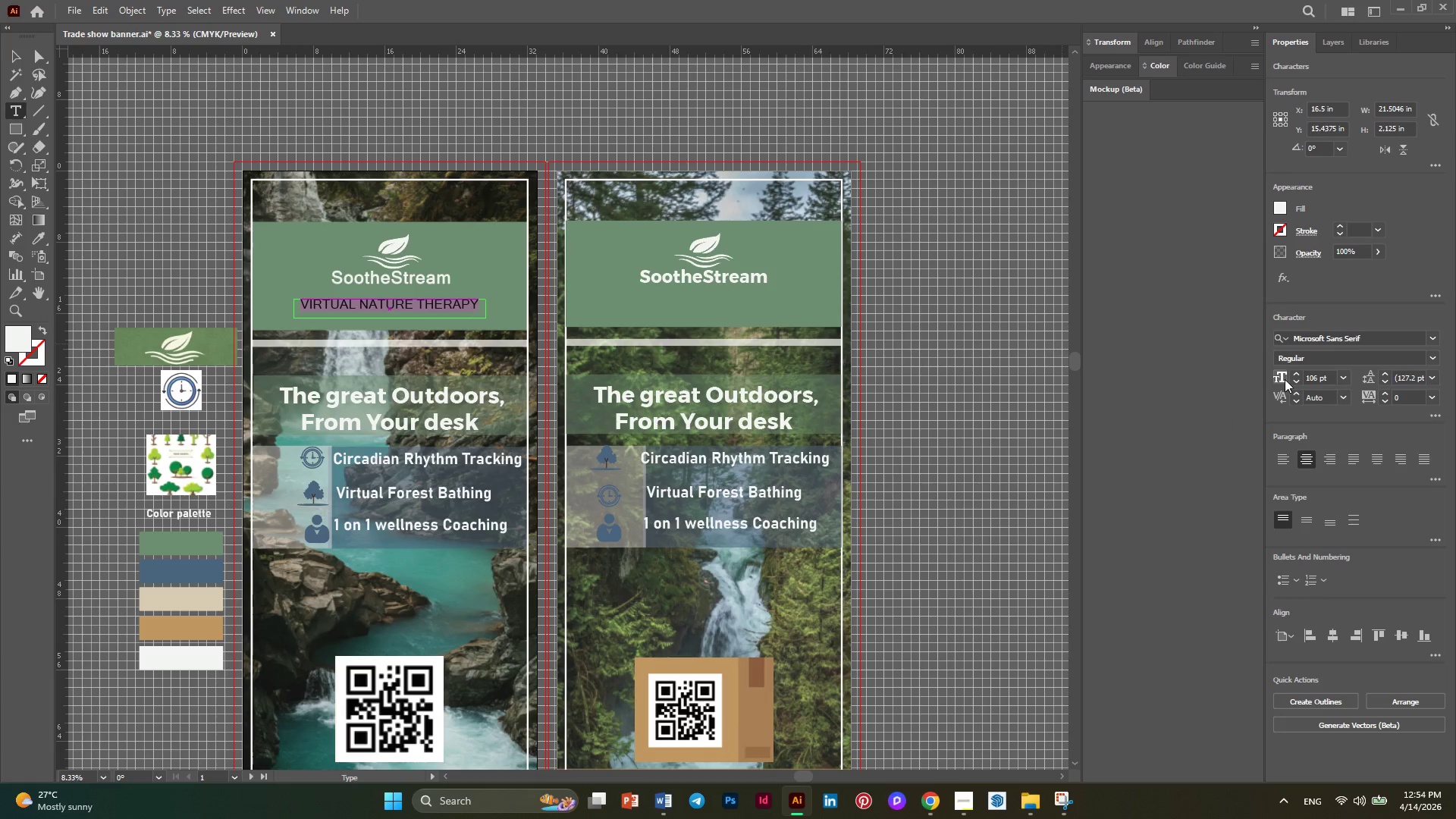 
wait(5.74)
 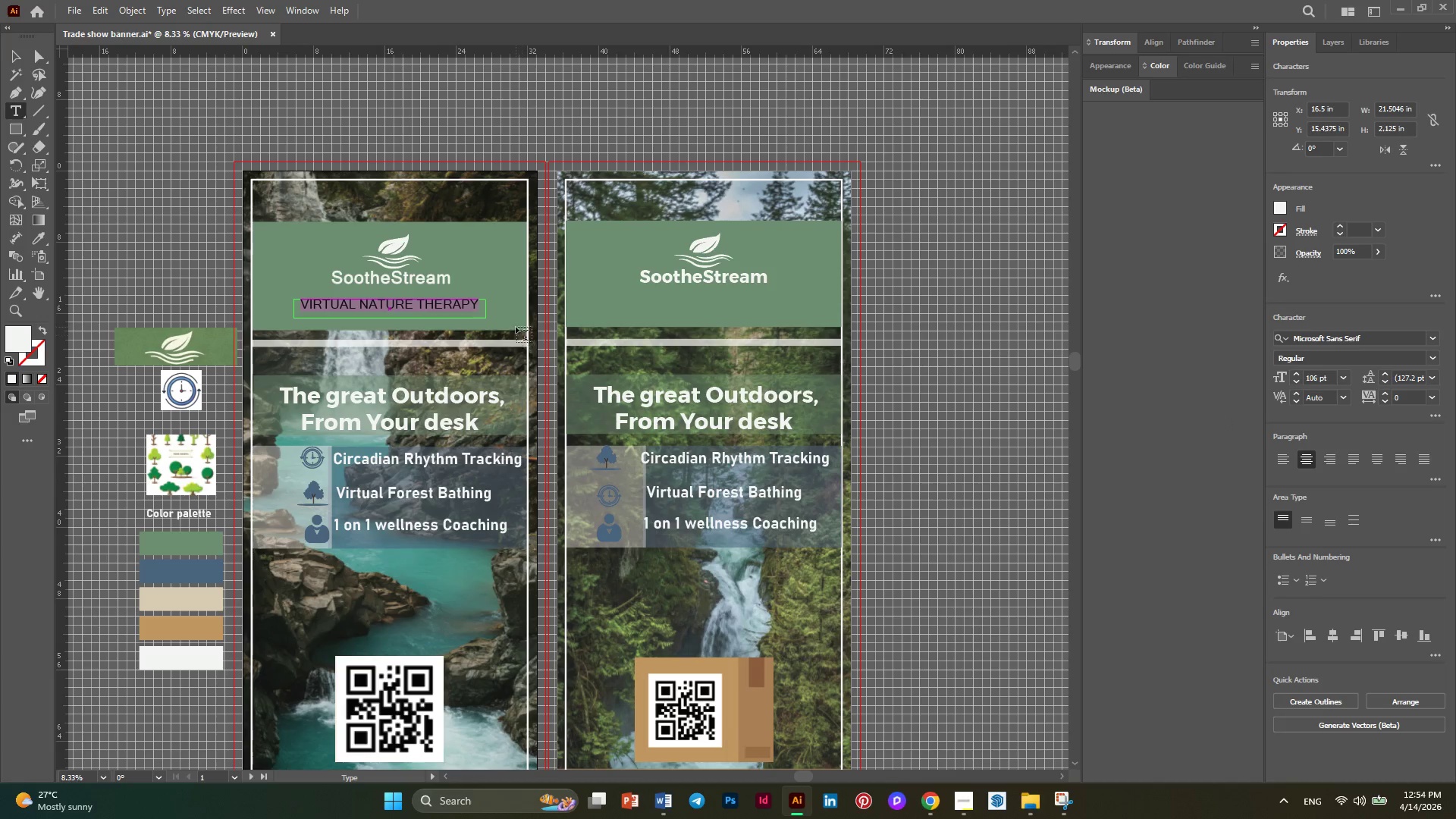 
double_click([1292, 380])
 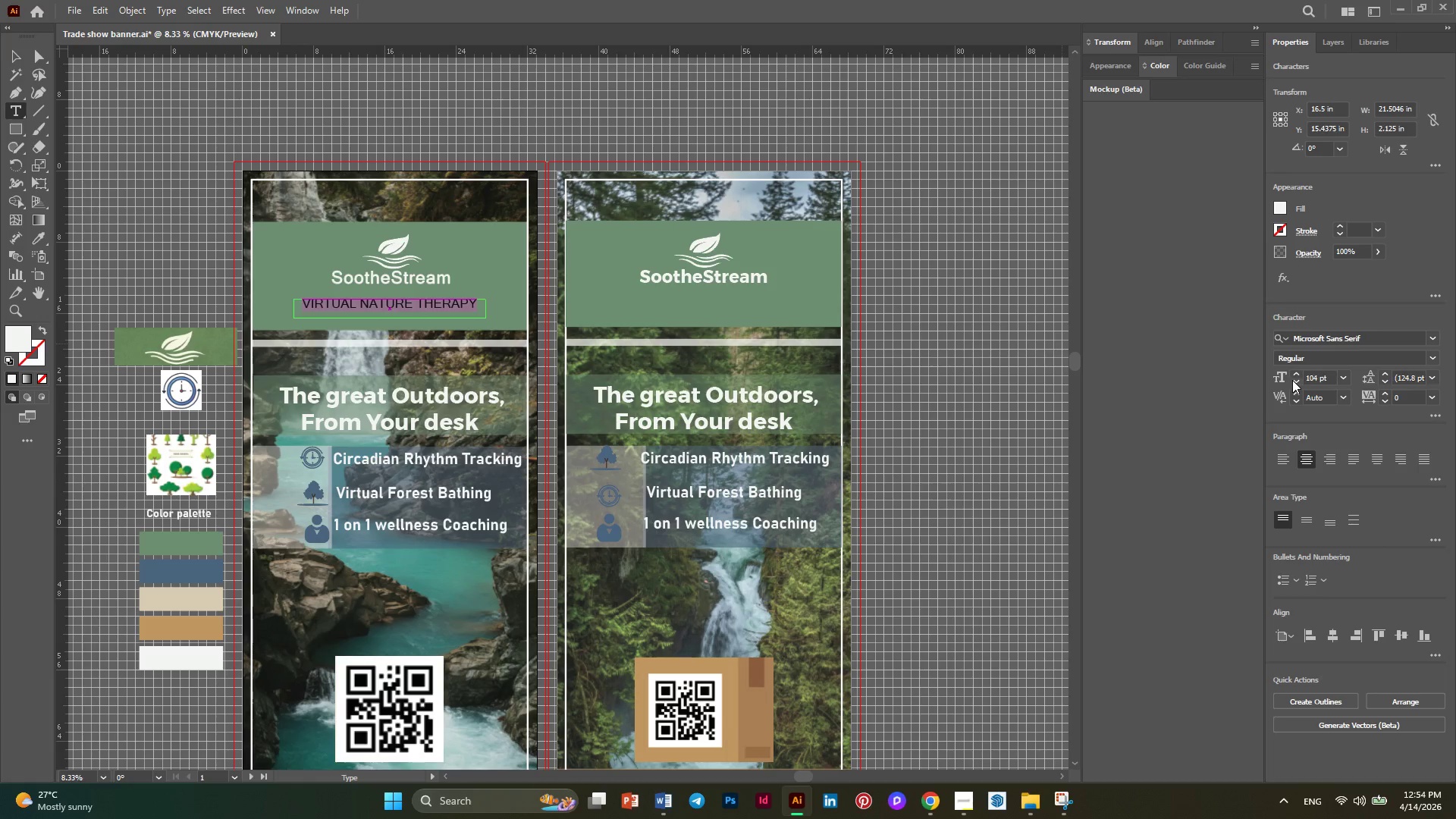 
triple_click([1292, 380])
 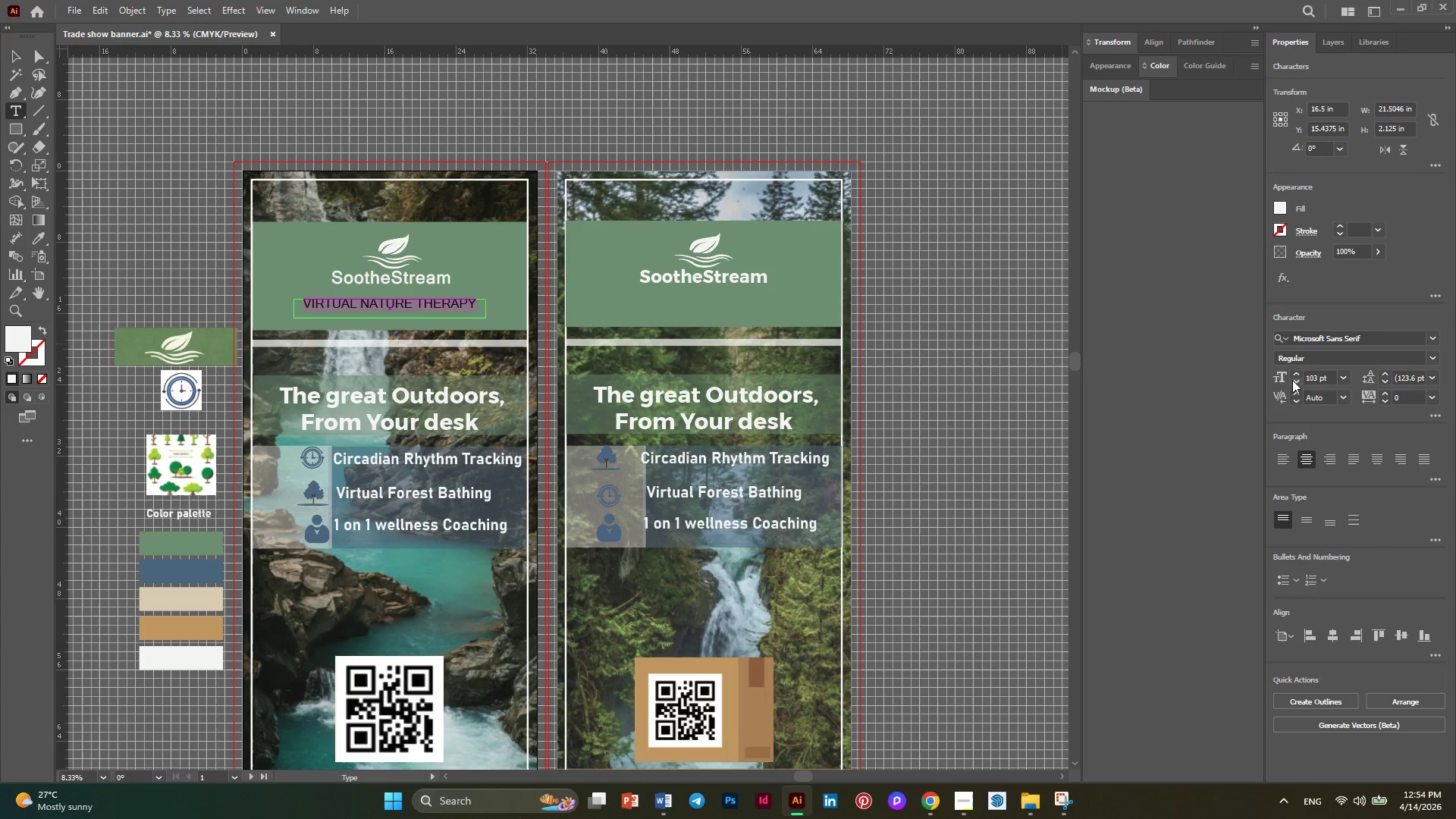 
triple_click([1292, 380])
 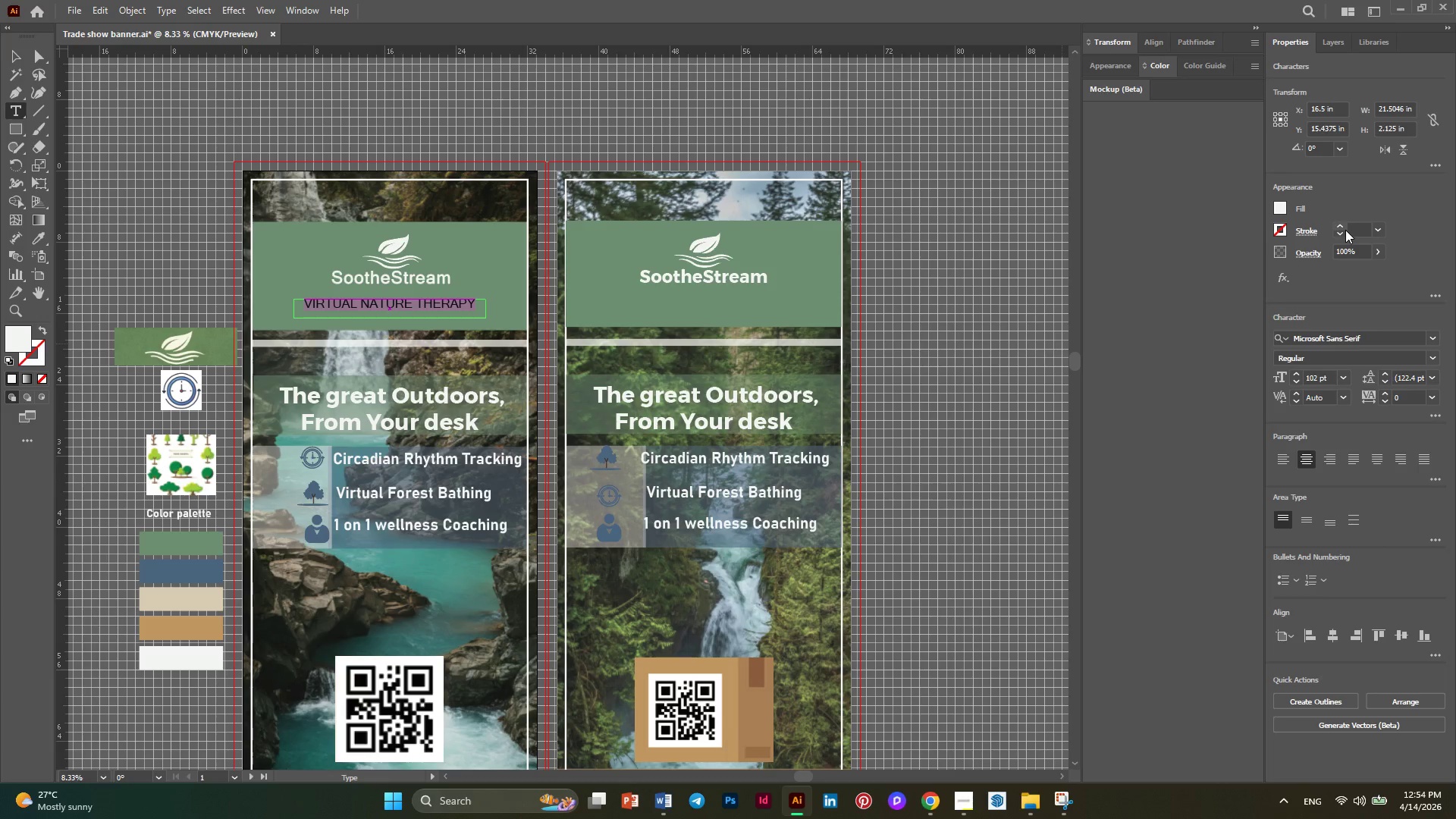 
left_click([1345, 230])
 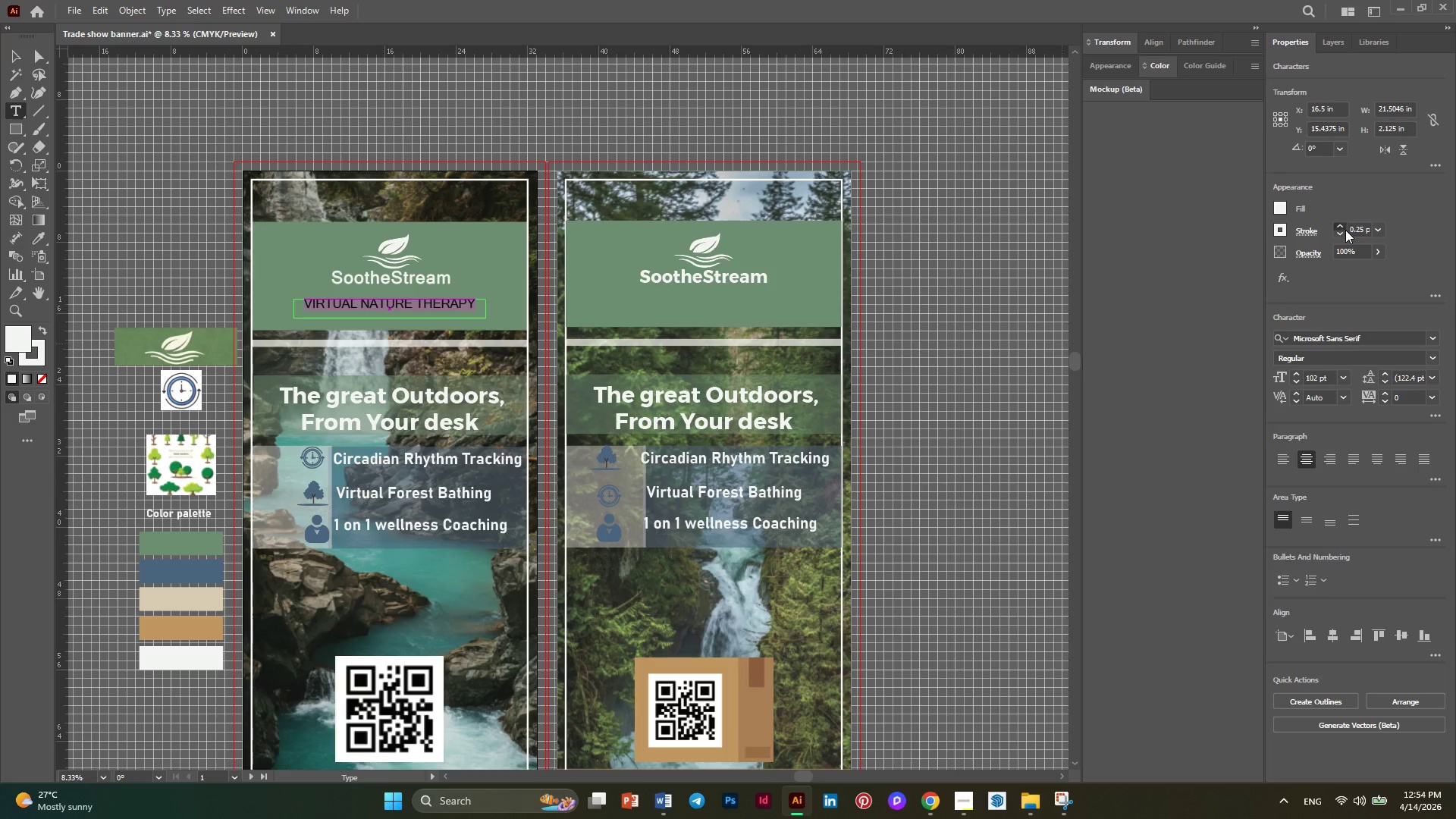 
double_click([1345, 230])
 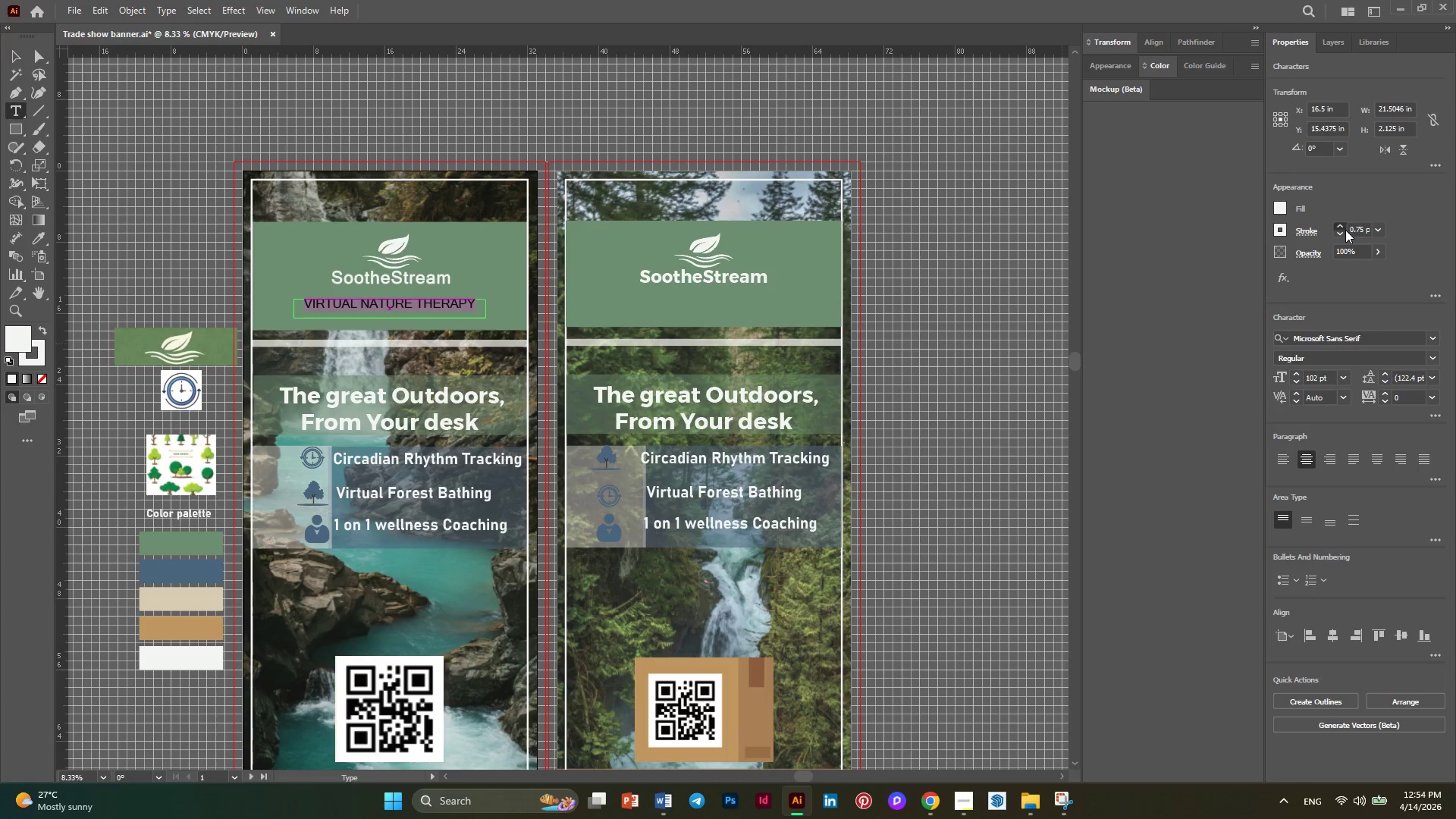 
triple_click([1345, 230])
 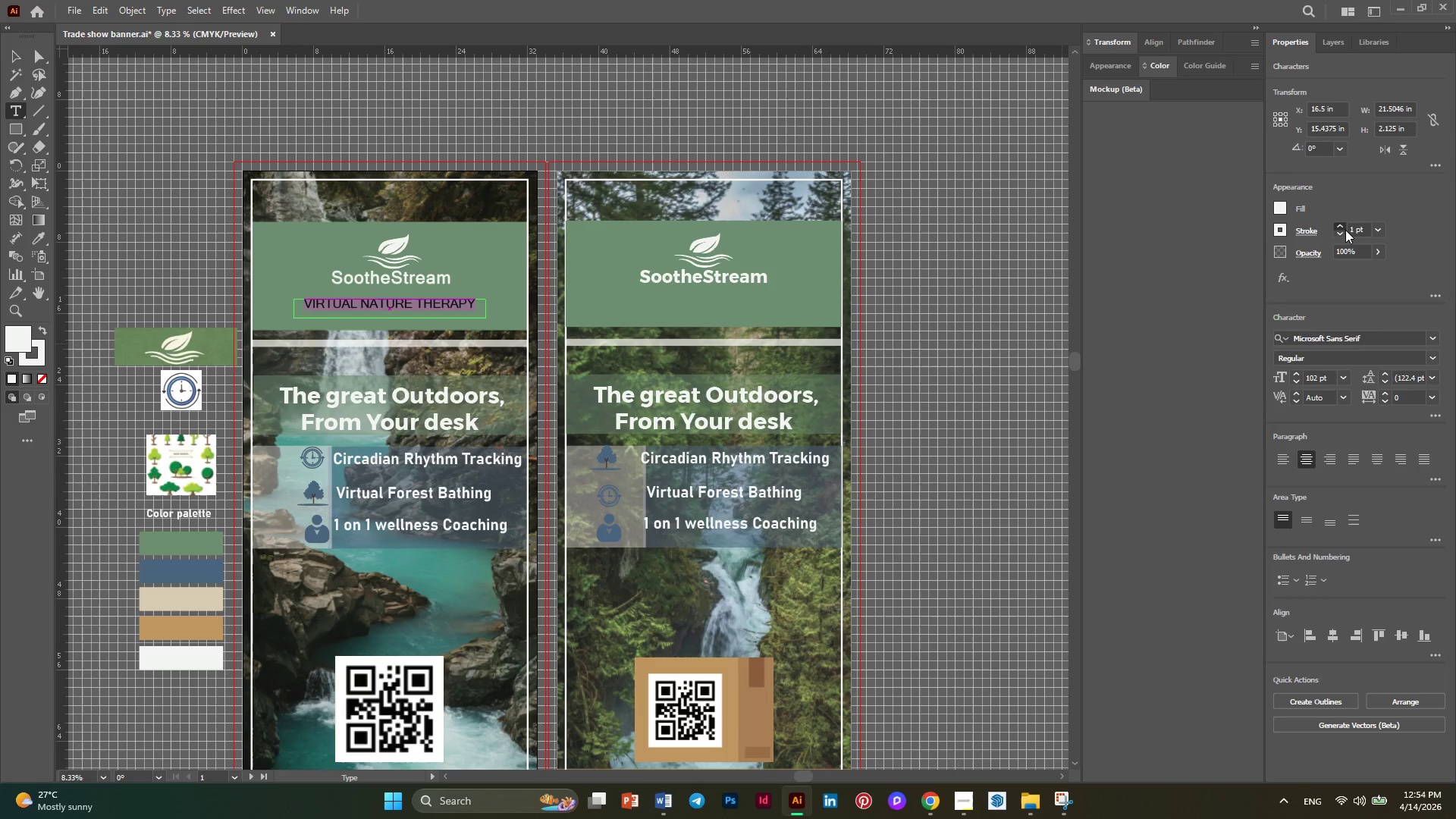 
triple_click([1345, 230])
 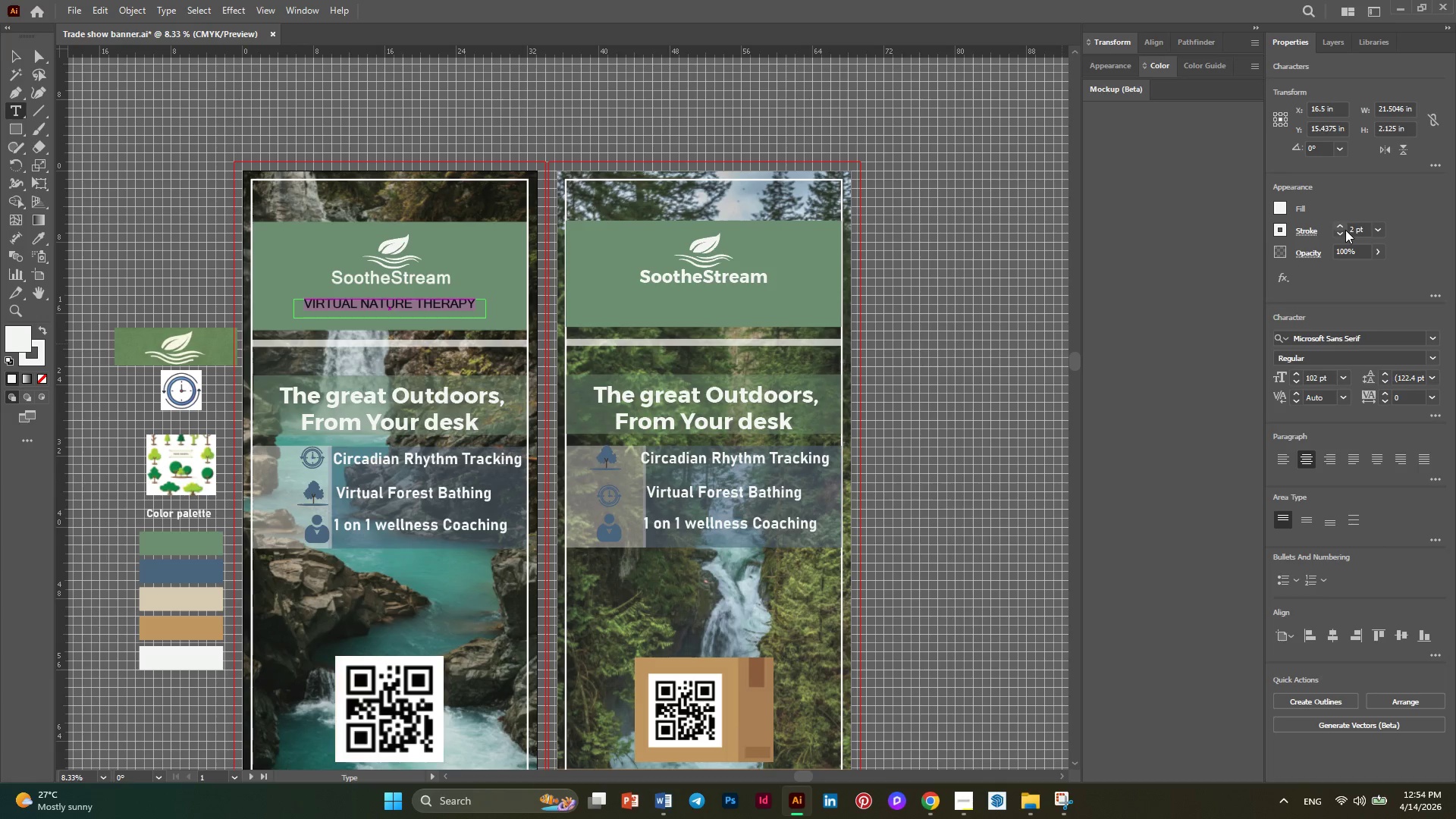 
triple_click([1345, 230])
 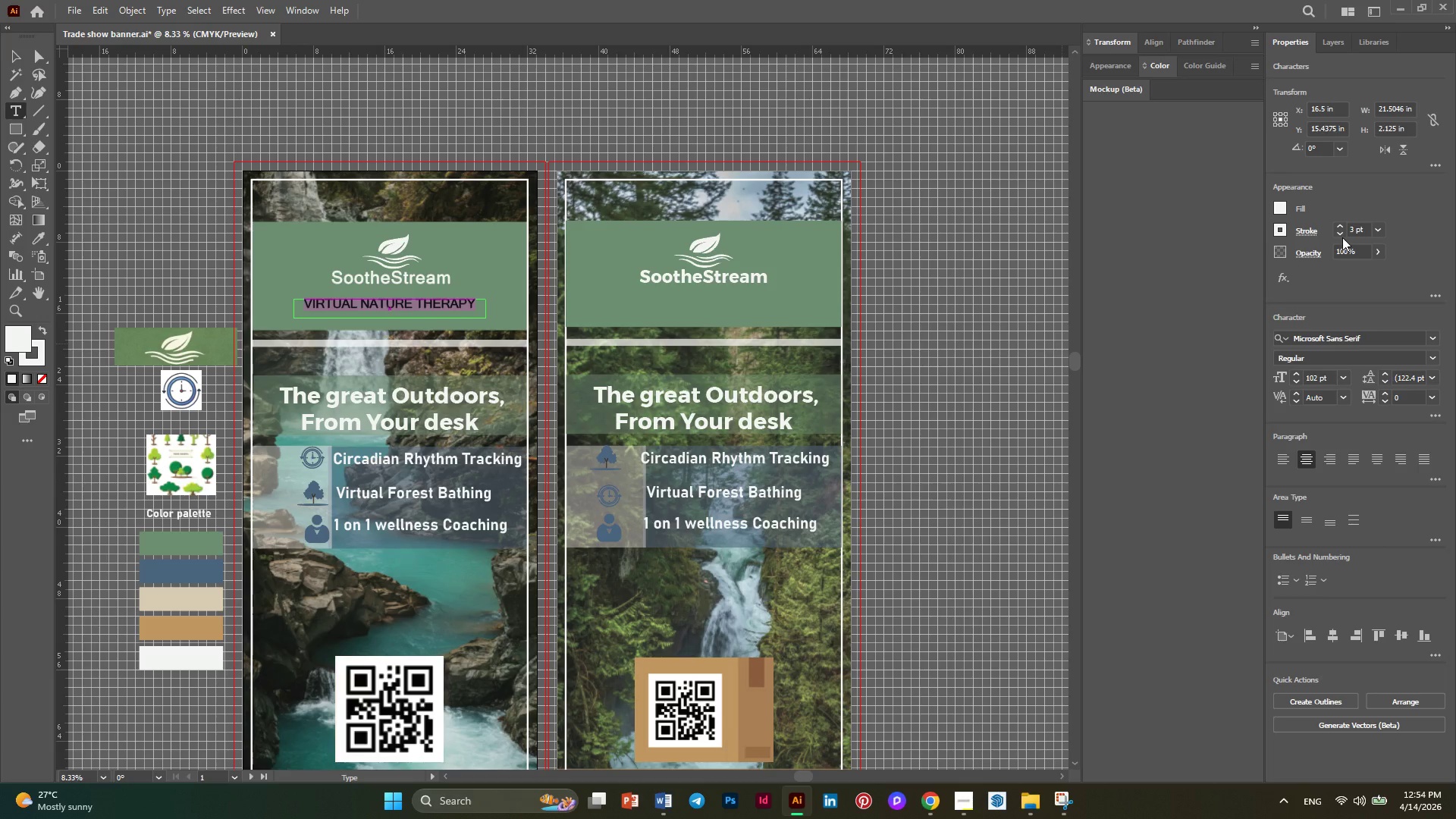 
left_click([1342, 237])
 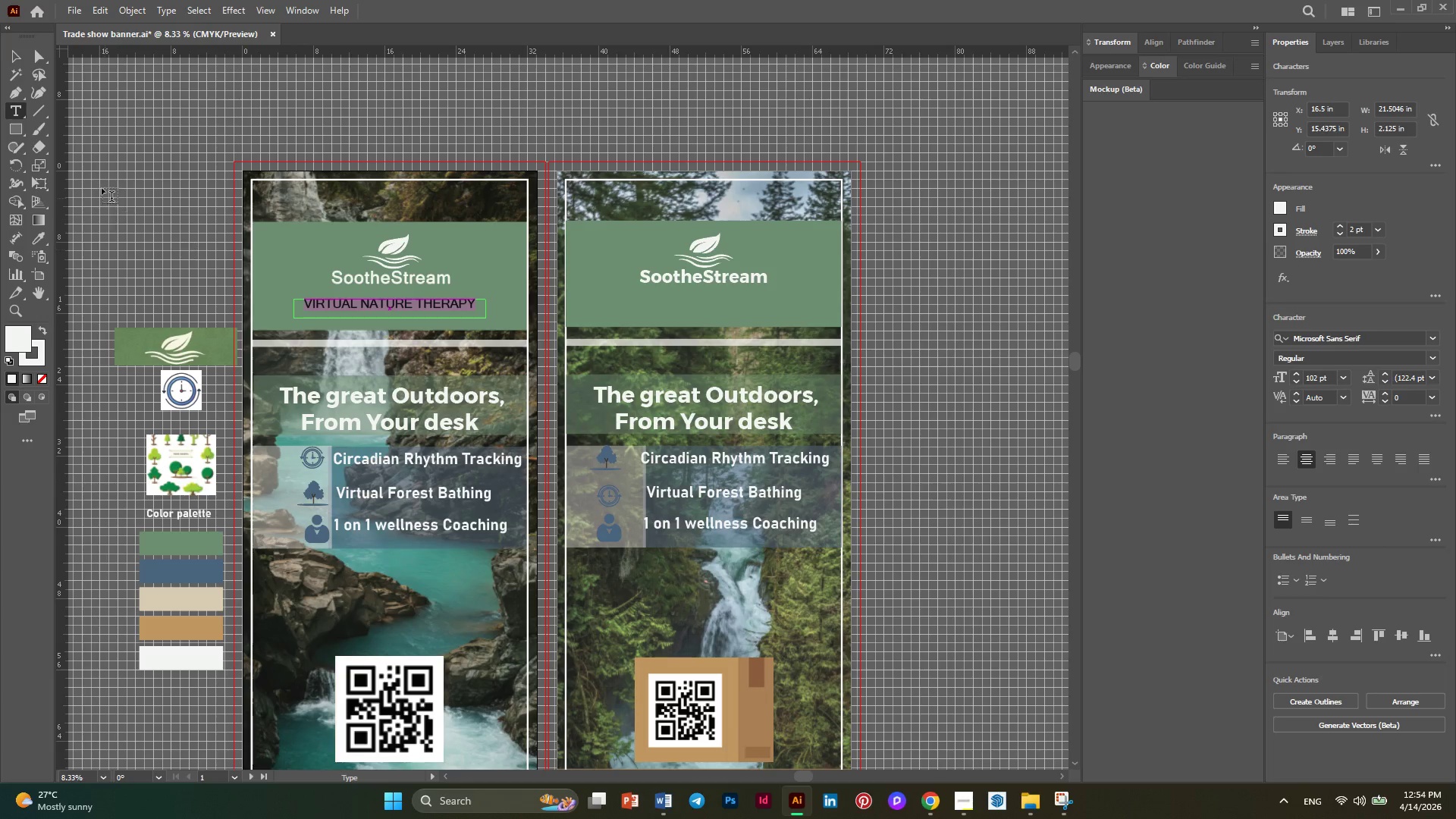 
left_click([10, 55])
 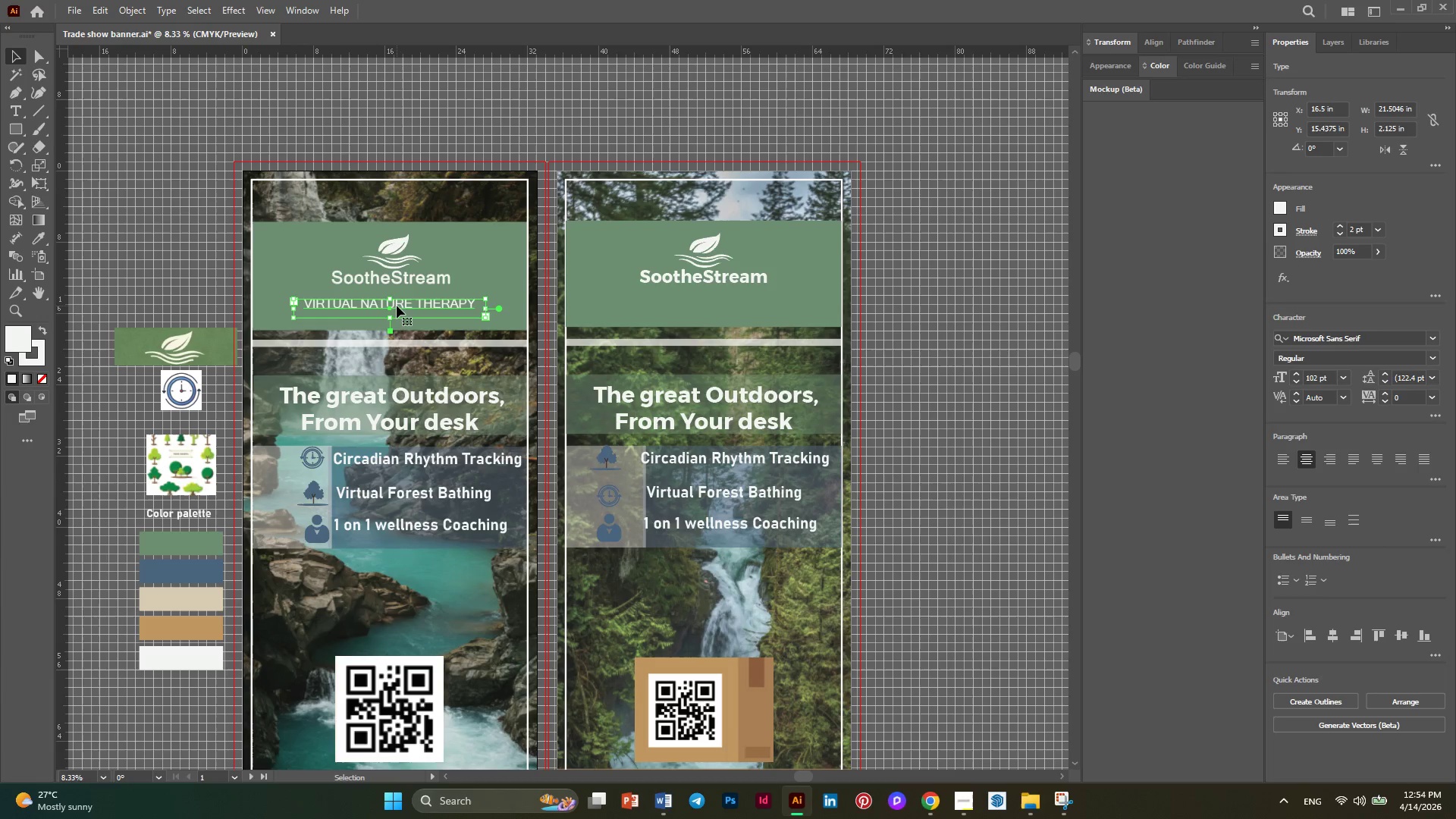 
left_click_drag(start_coordinate=[397, 306], to_coordinate=[398, 318])
 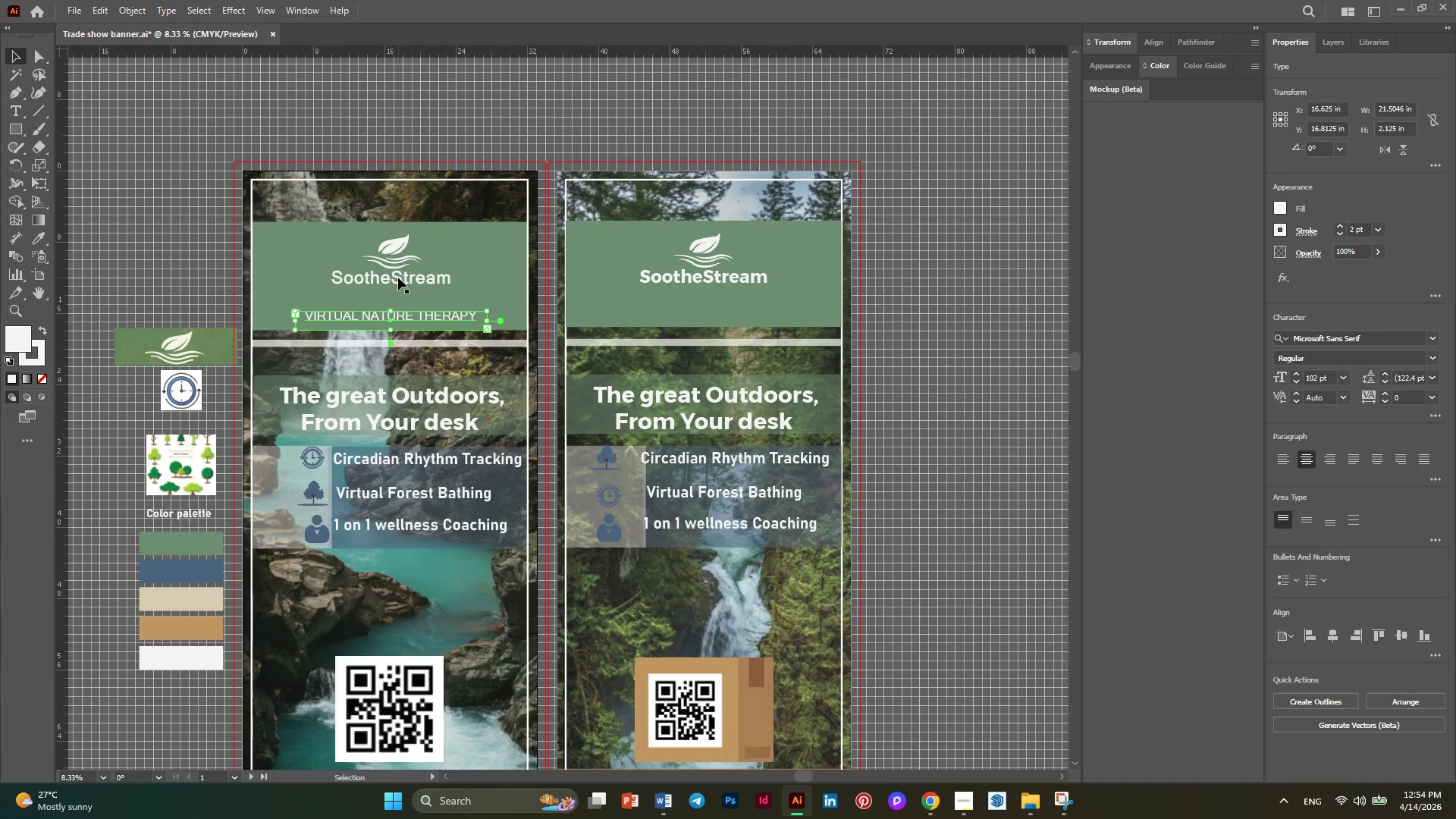 
left_click([398, 278])
 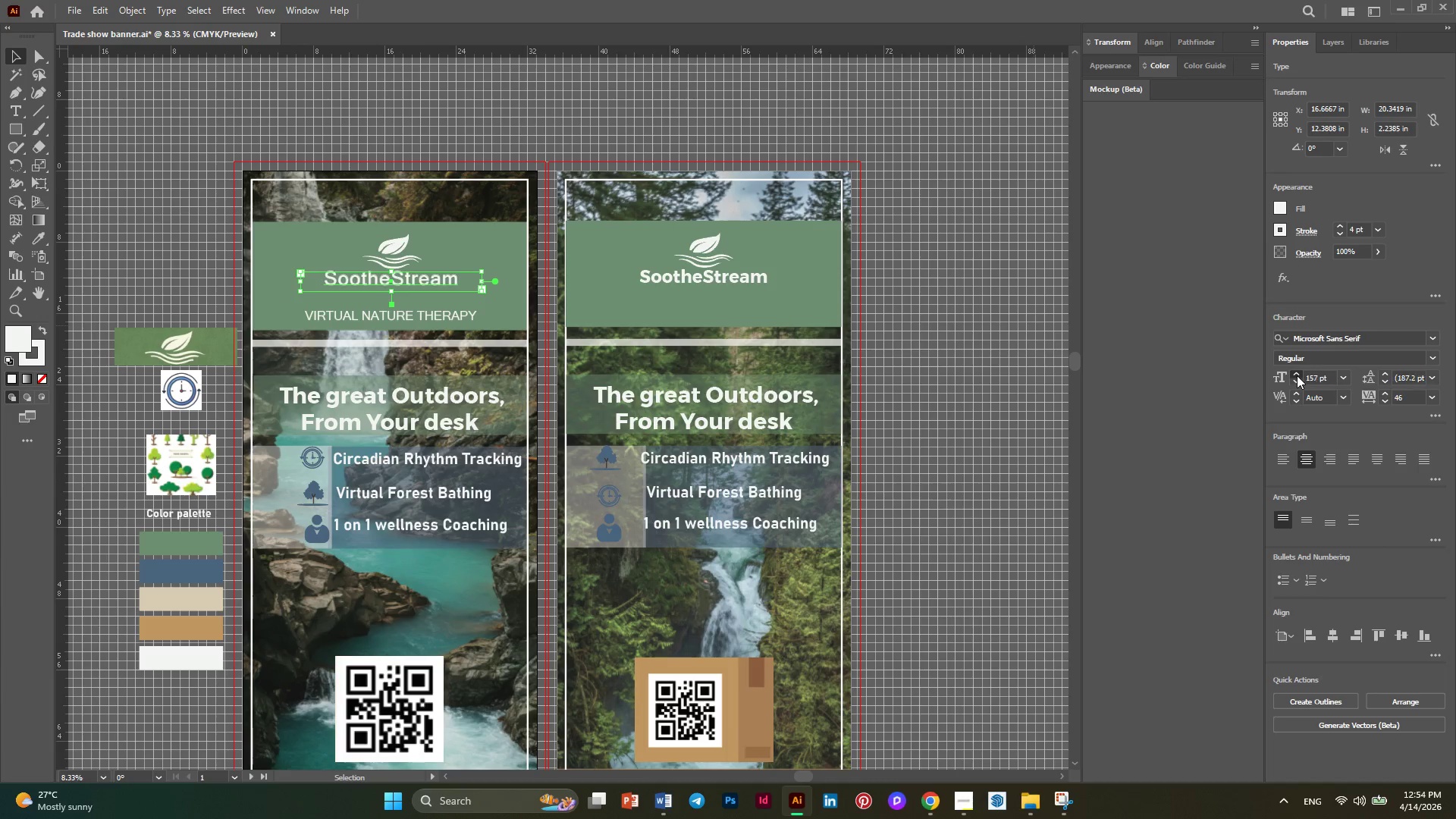 
left_click([1297, 375])
 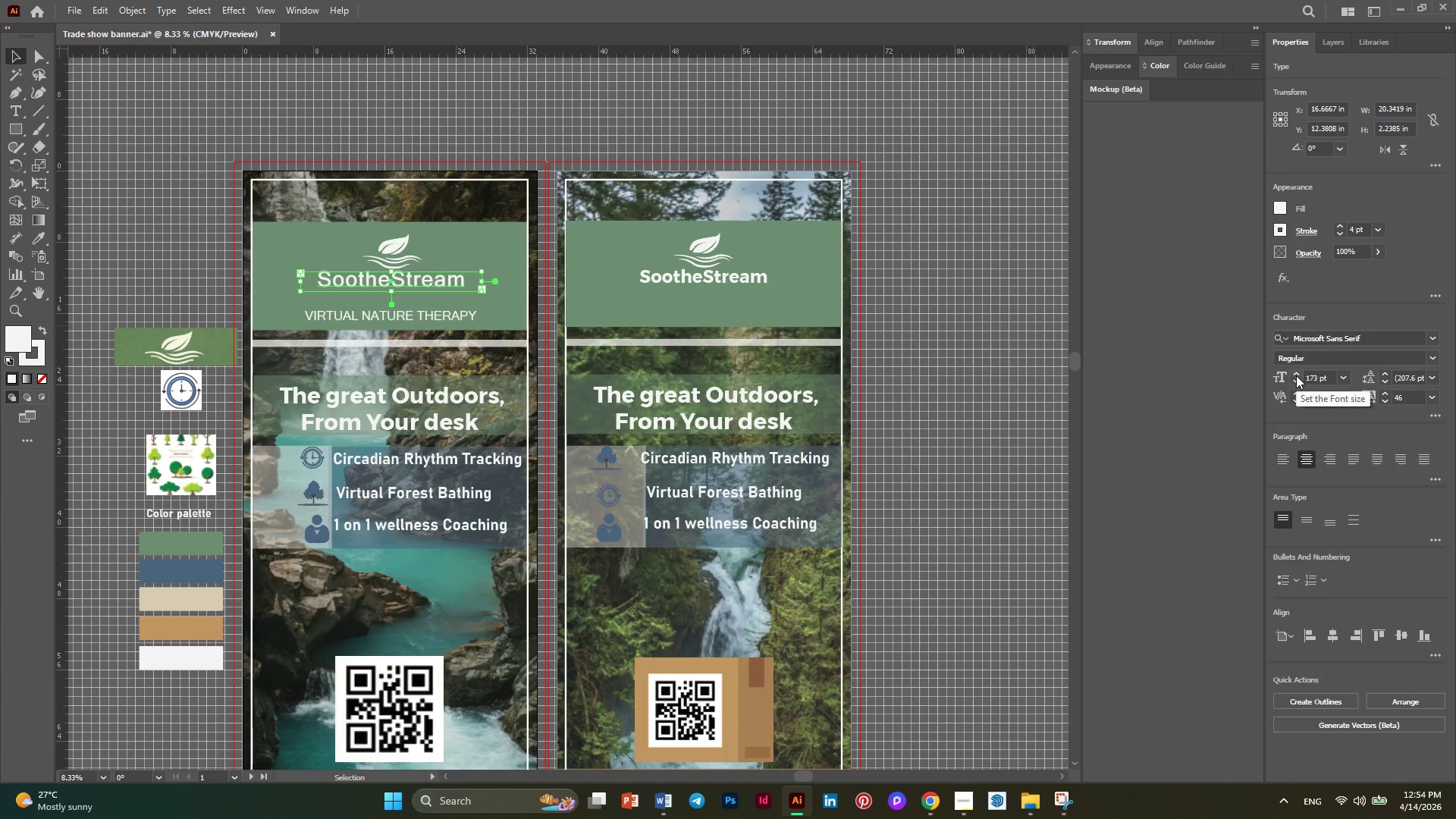 
wait(5.67)
 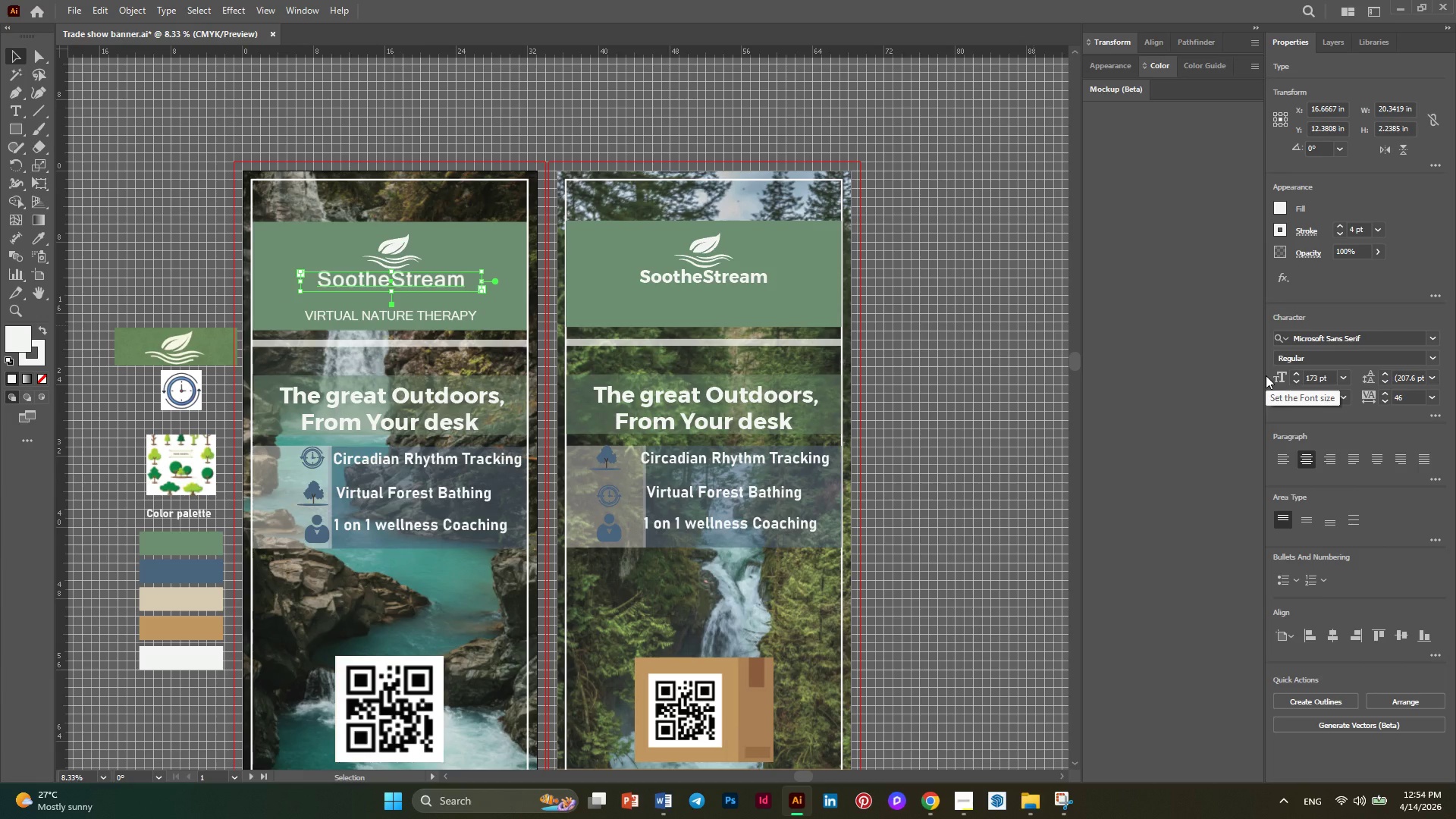 
left_click([1295, 373])
 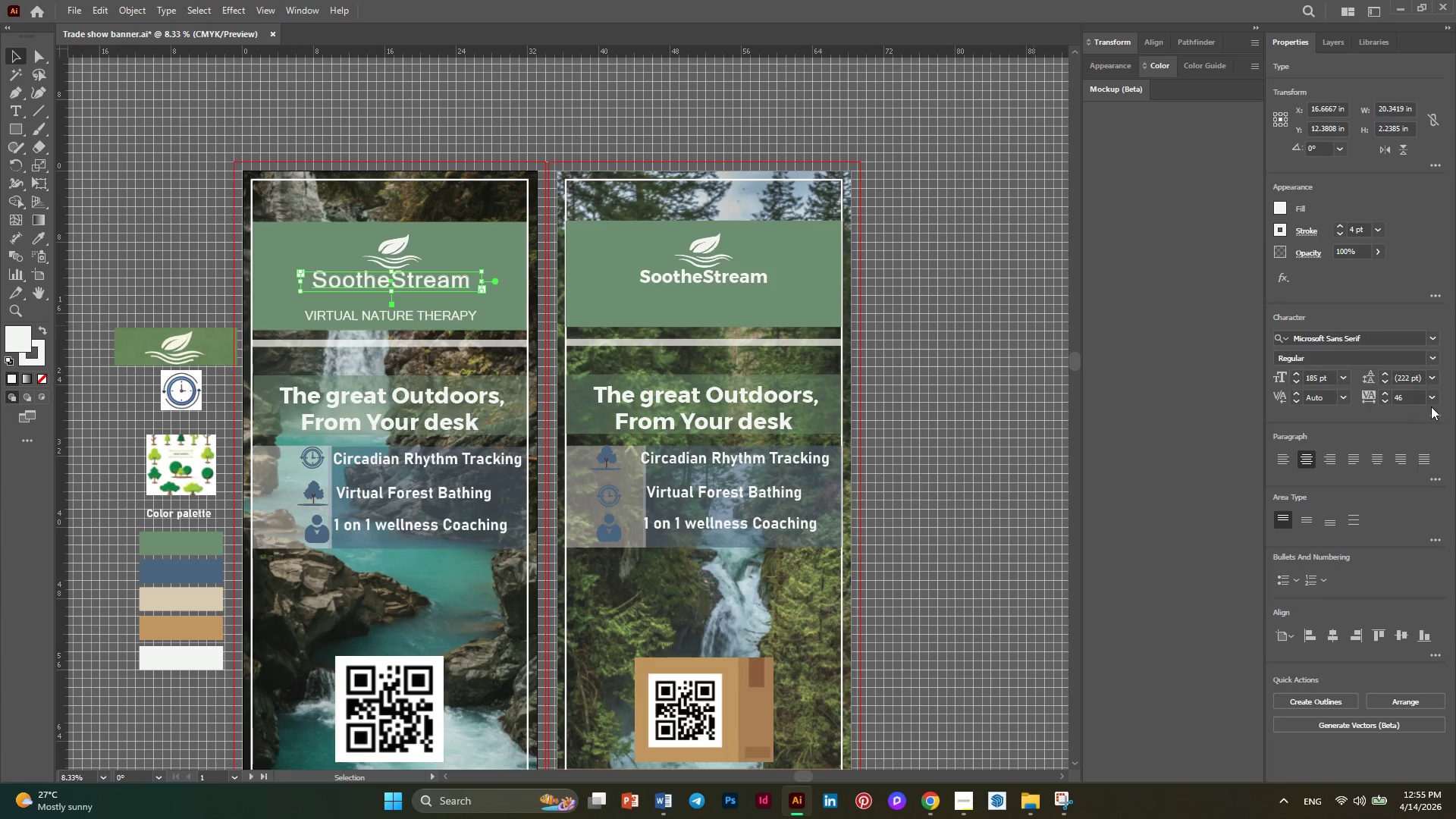 
left_click([1430, 410])
 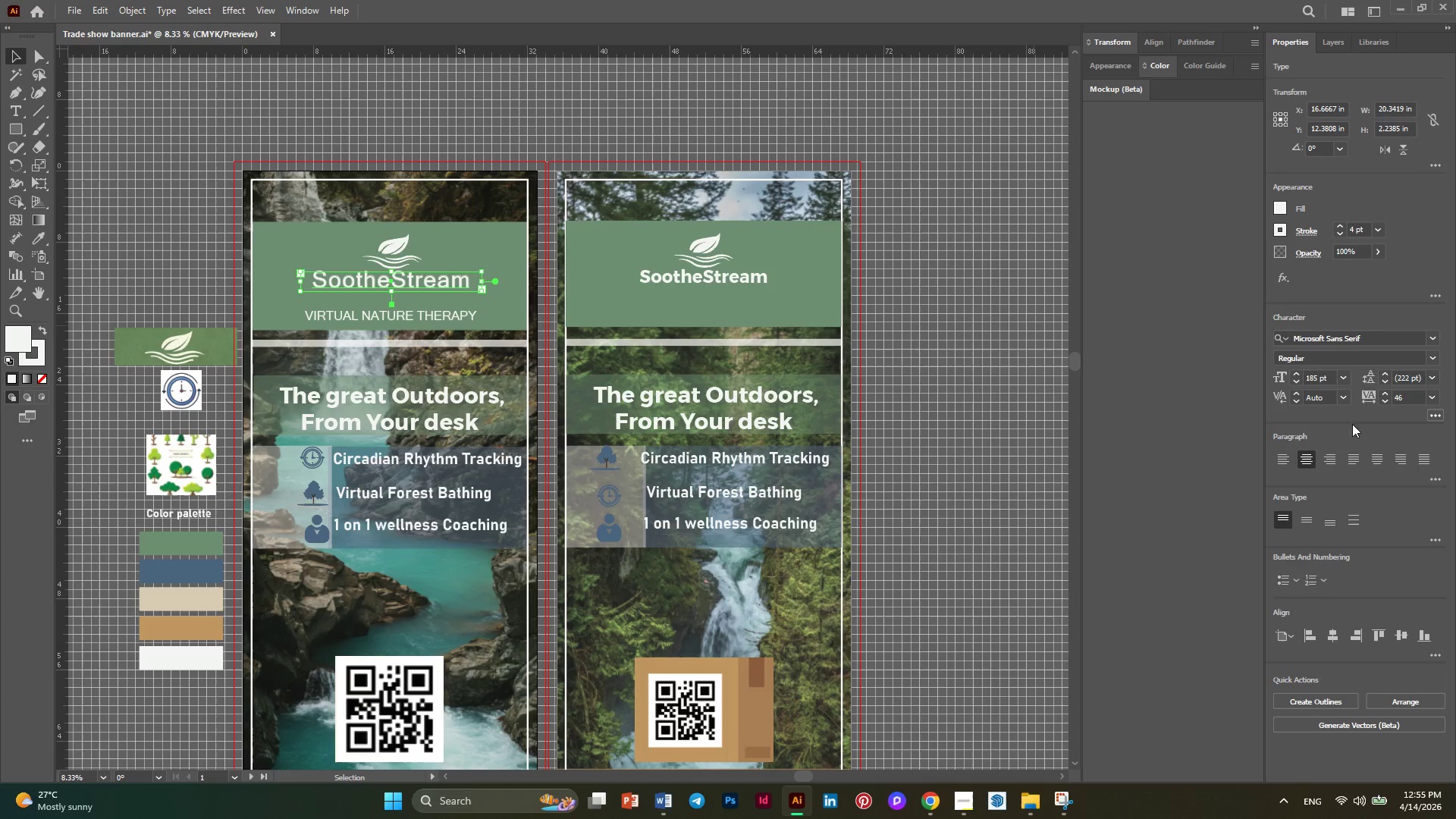 
mouse_move([1296, 449])
 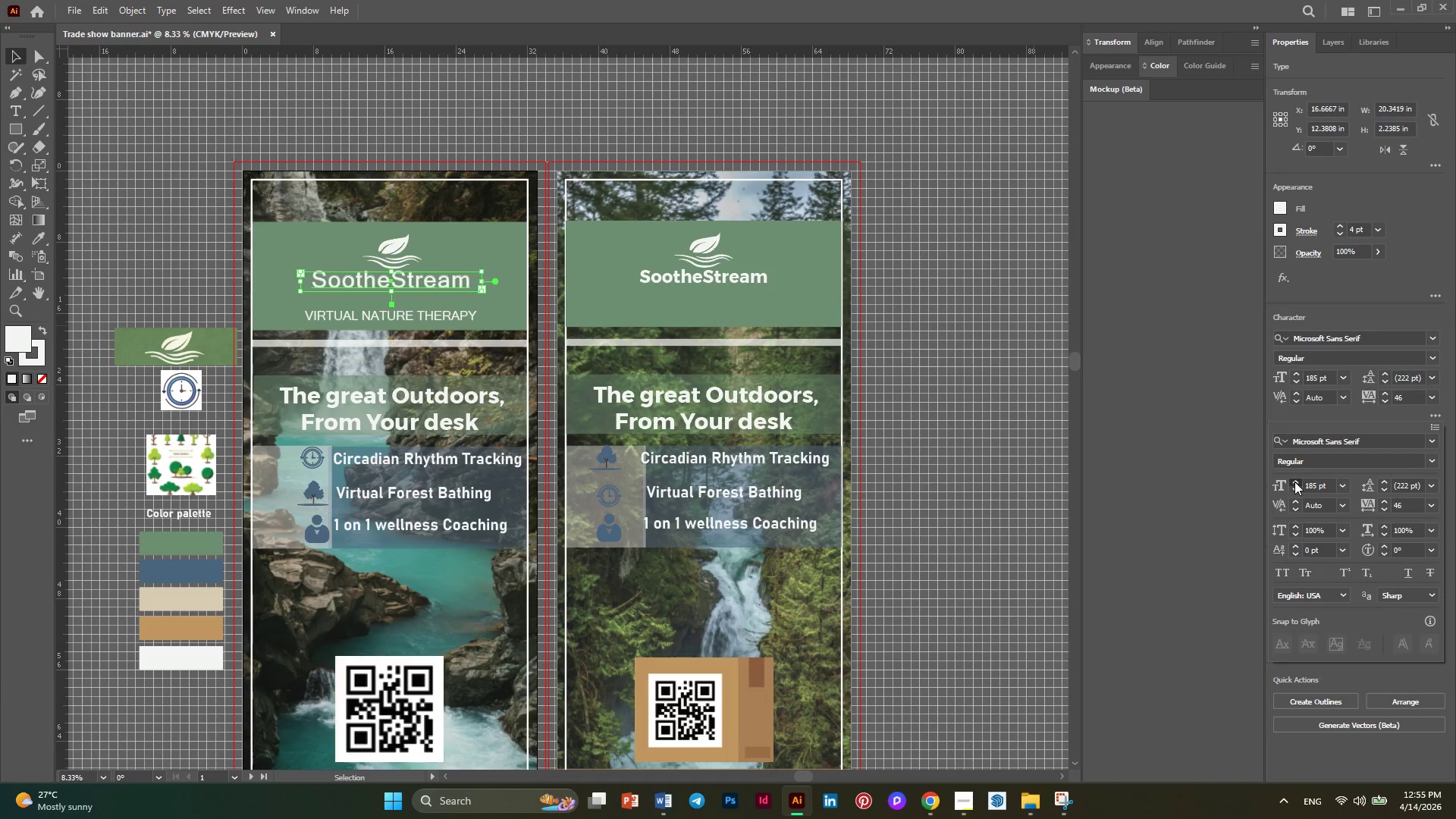 
left_click([1294, 482])
 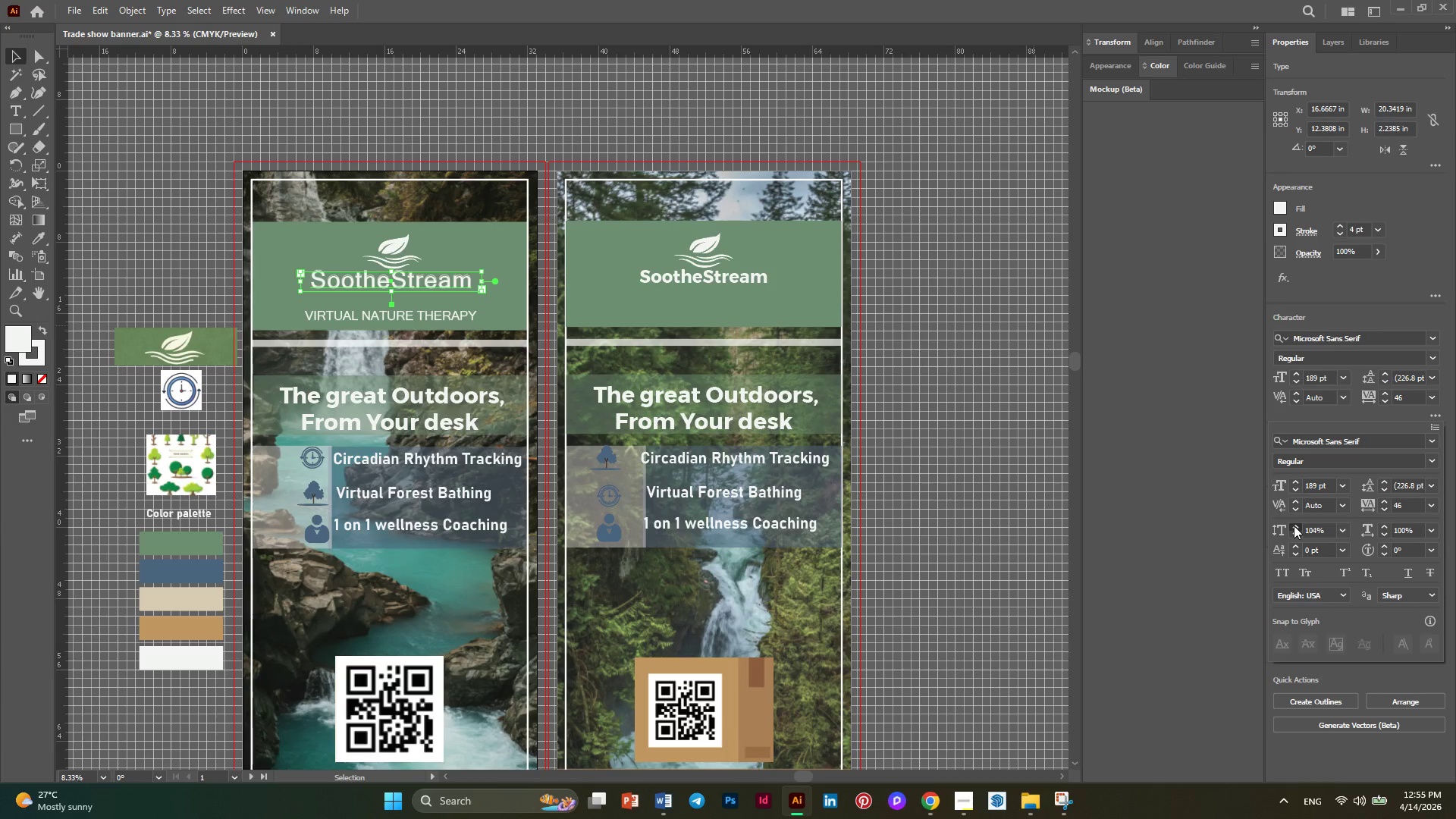 
left_click([1294, 526])
 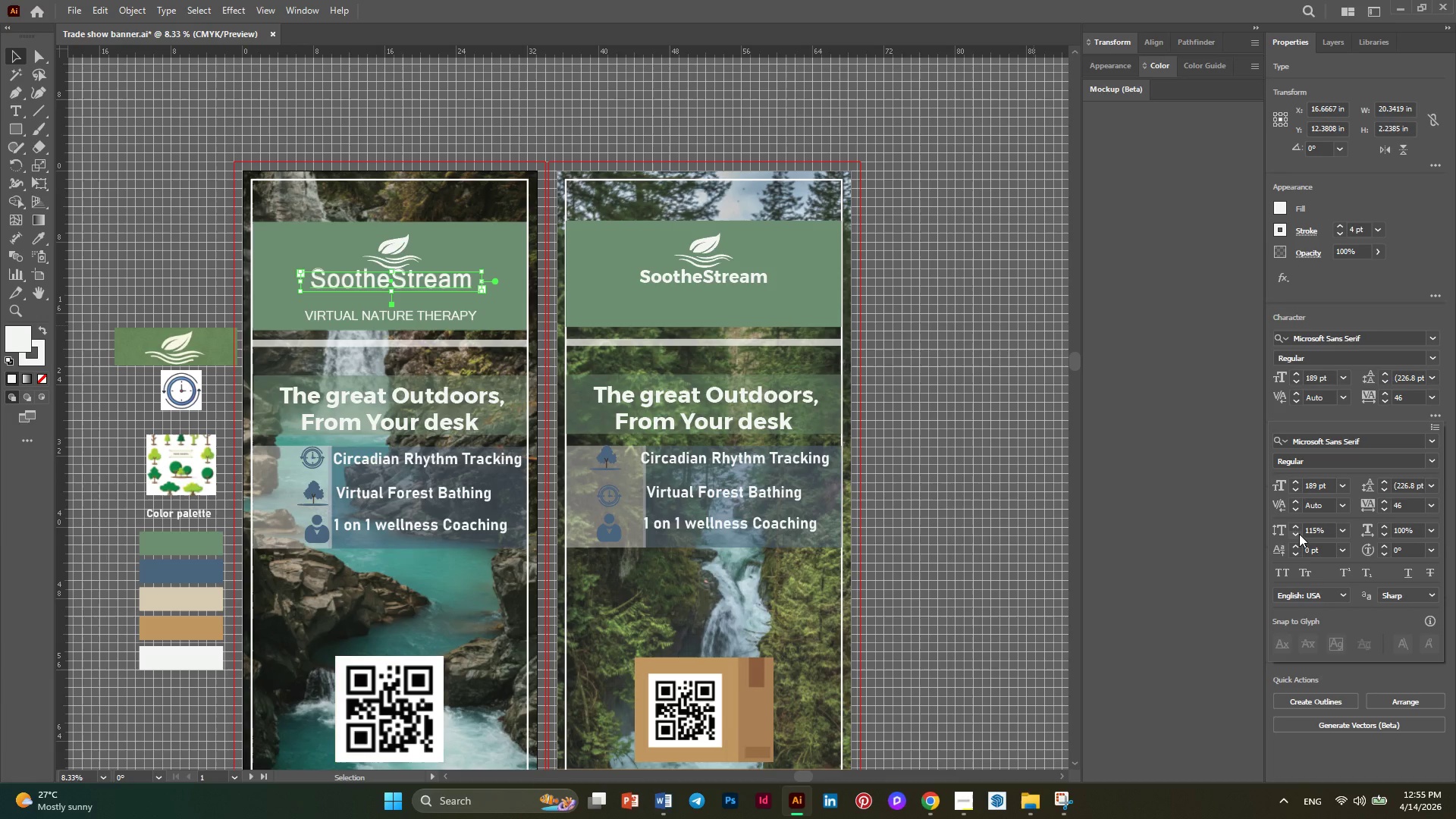 
double_click([1298, 534])
 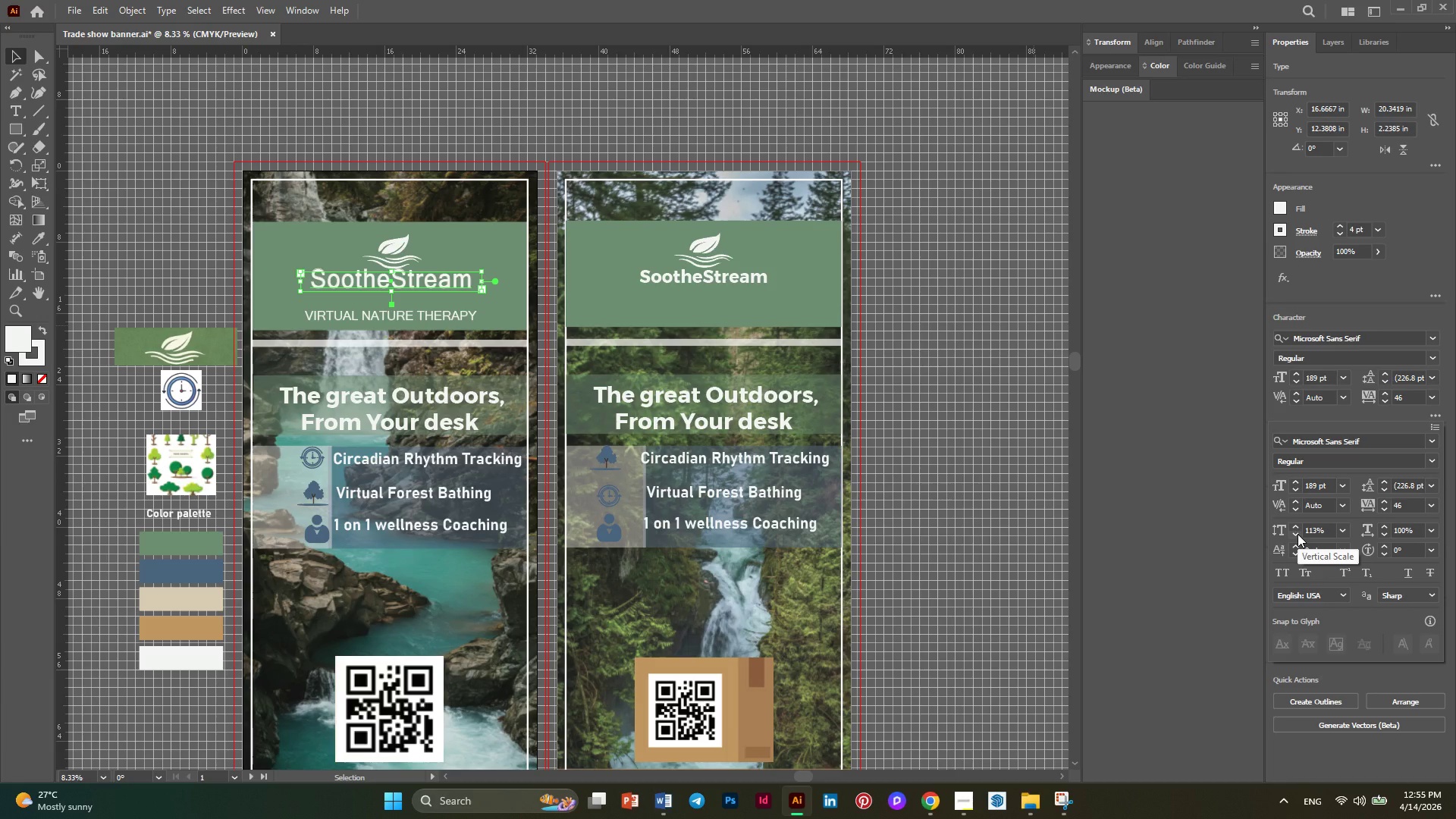 
left_click([1298, 534])
 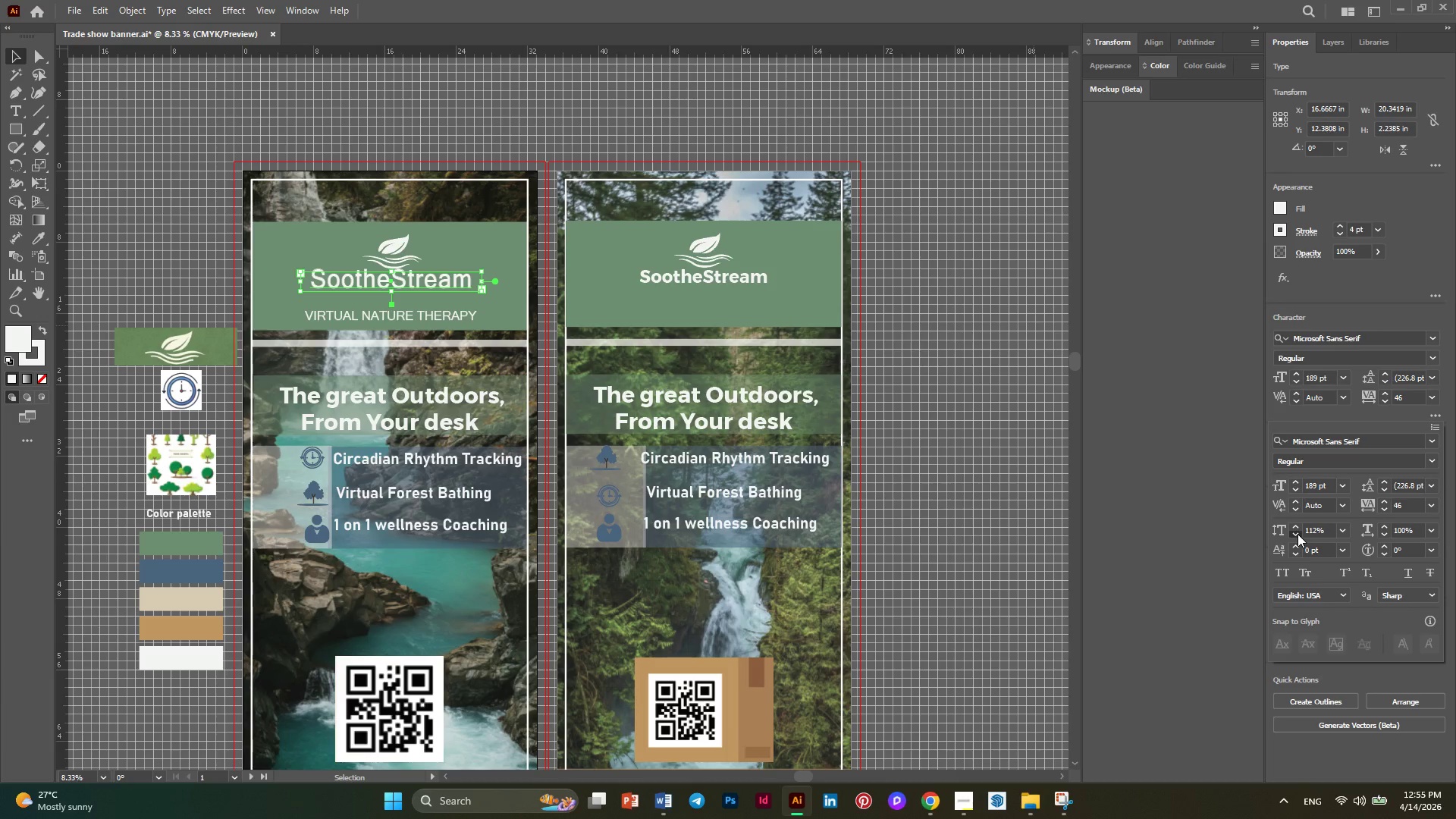 
double_click([1298, 534])
 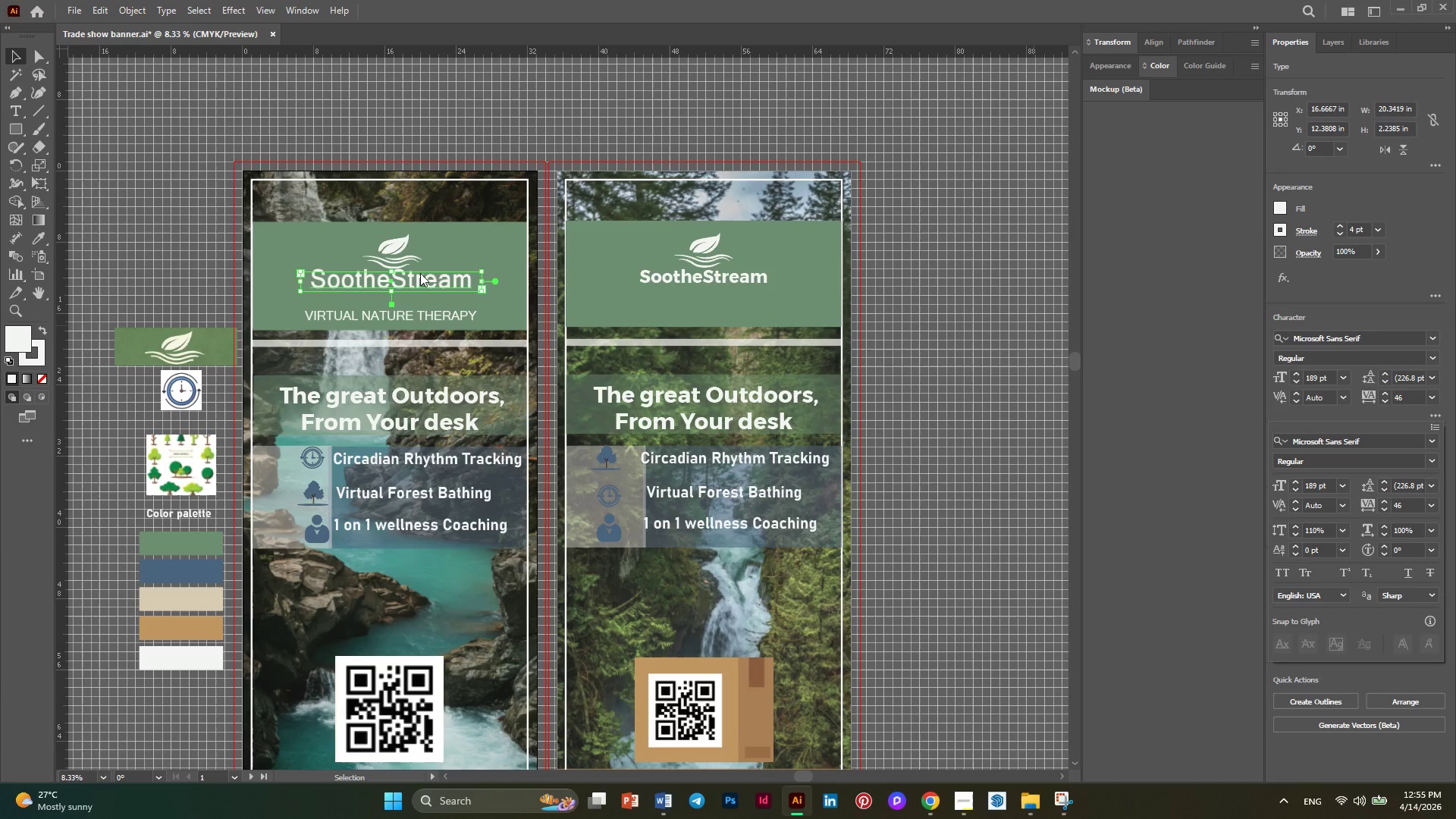 
left_click_drag(start_coordinate=[419, 275], to_coordinate=[419, 291])
 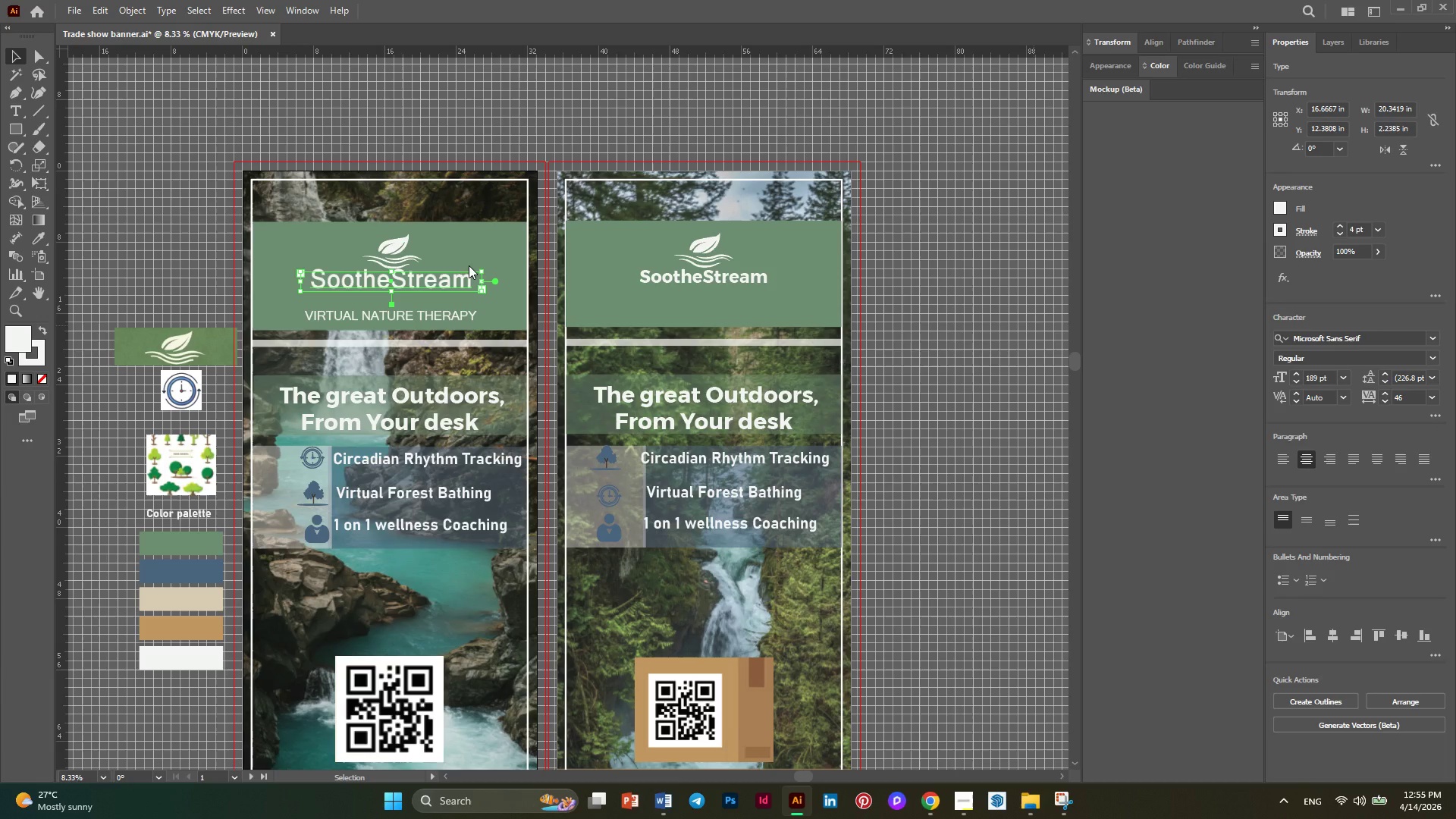 
key(ArrowDown)
 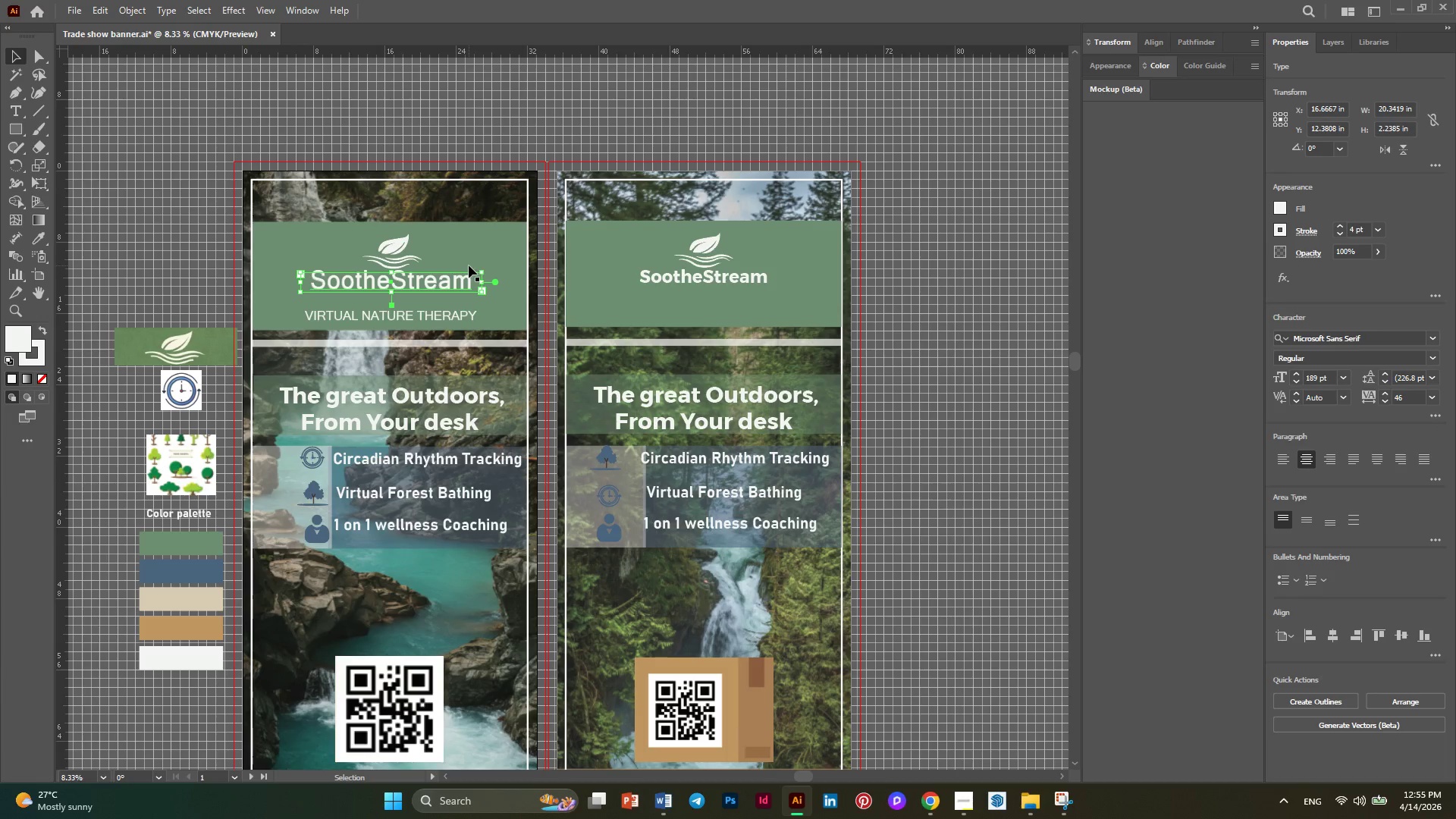 
key(ArrowDown)
 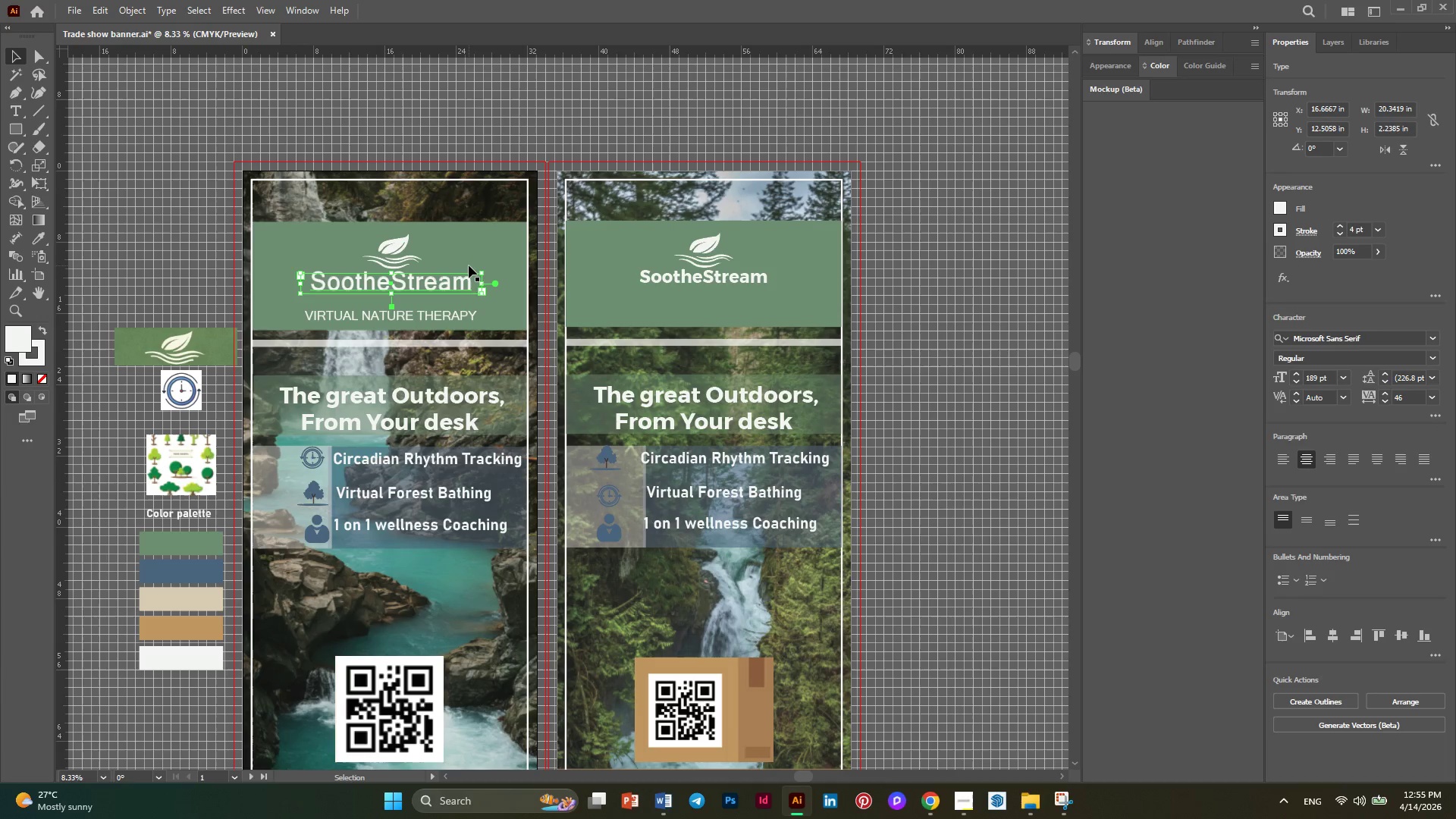 
key(ArrowDown)
 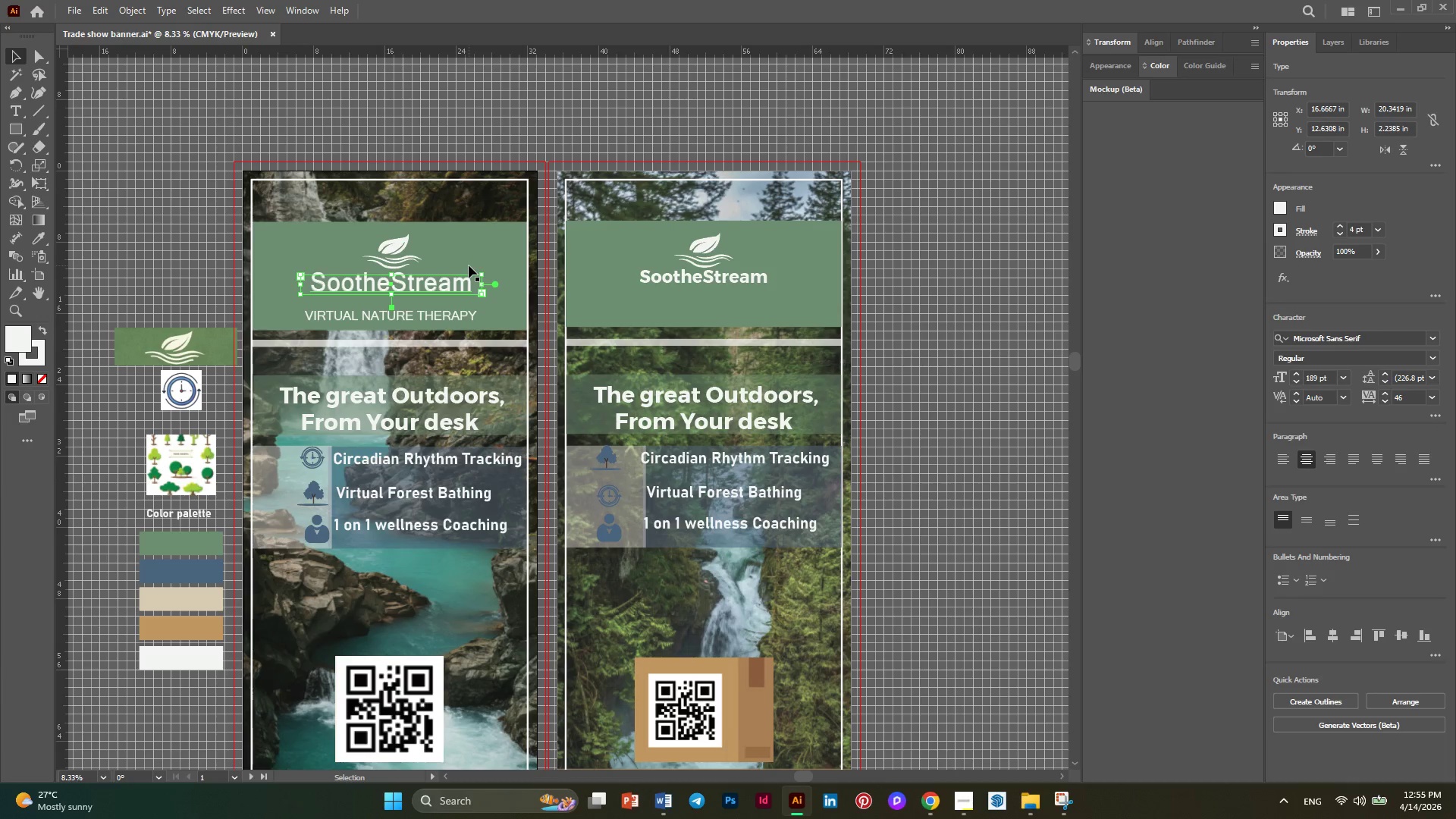 
key(ArrowDown)
 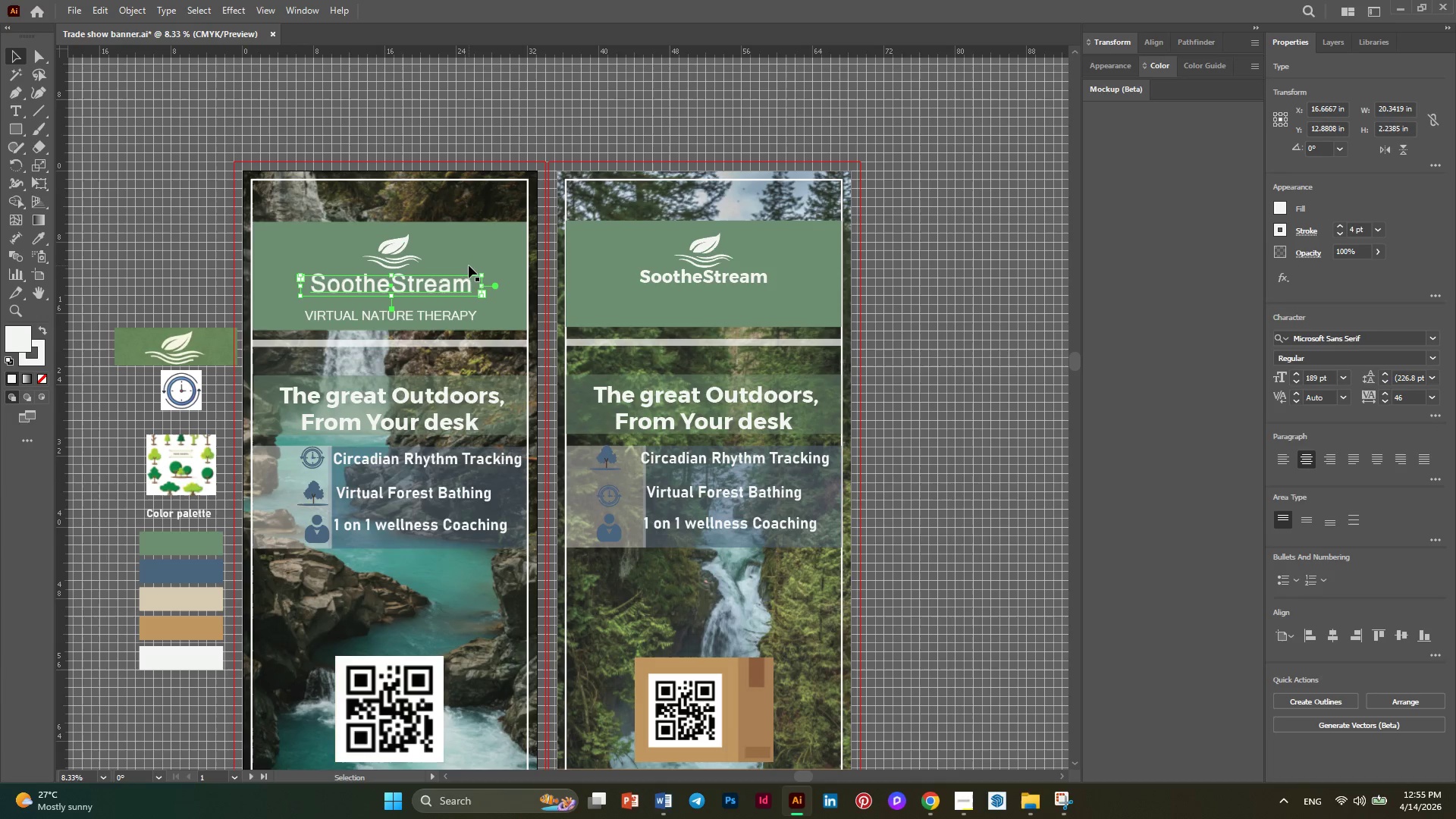 
key(ArrowDown)
 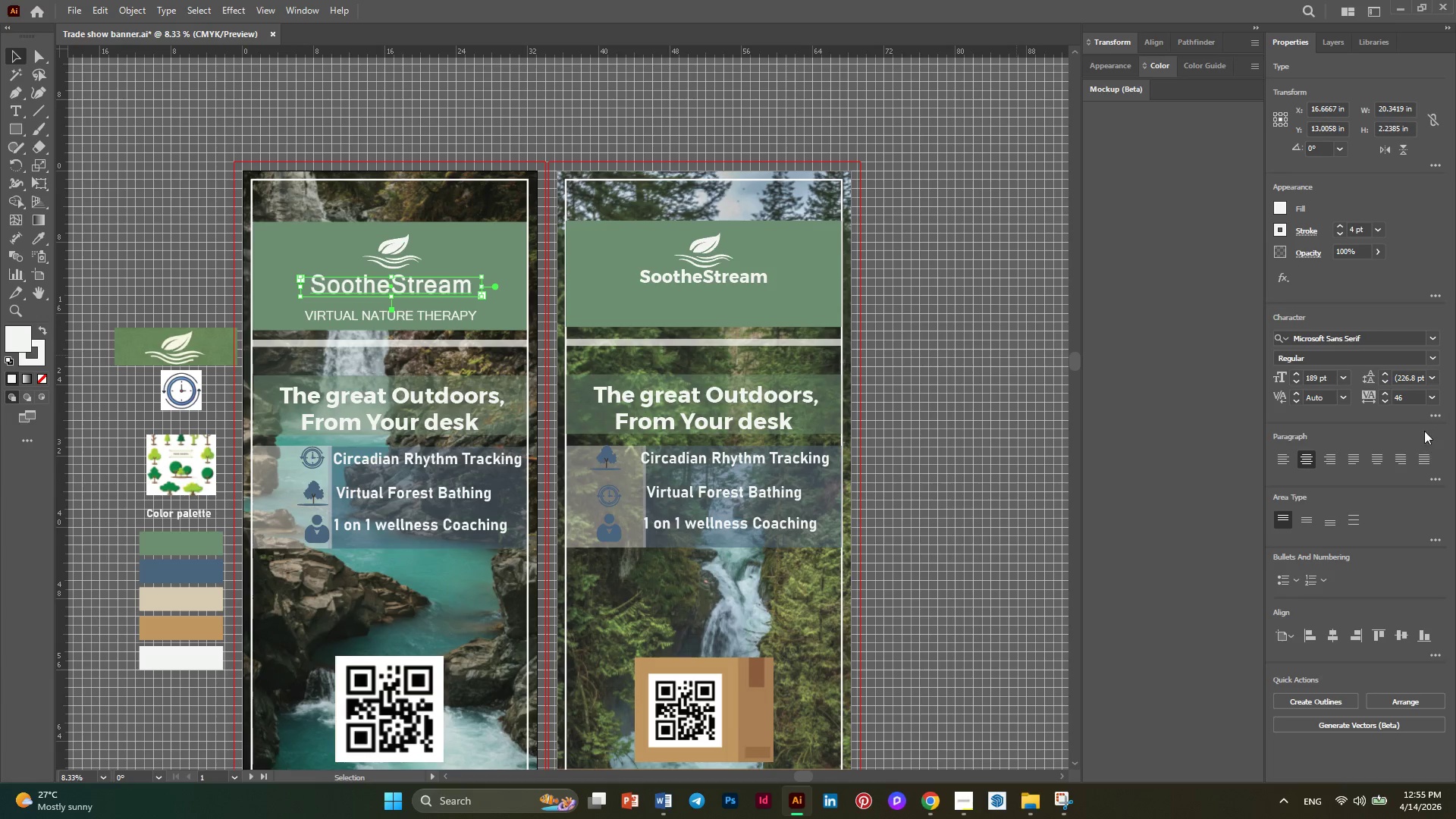 
left_click([1438, 415])
 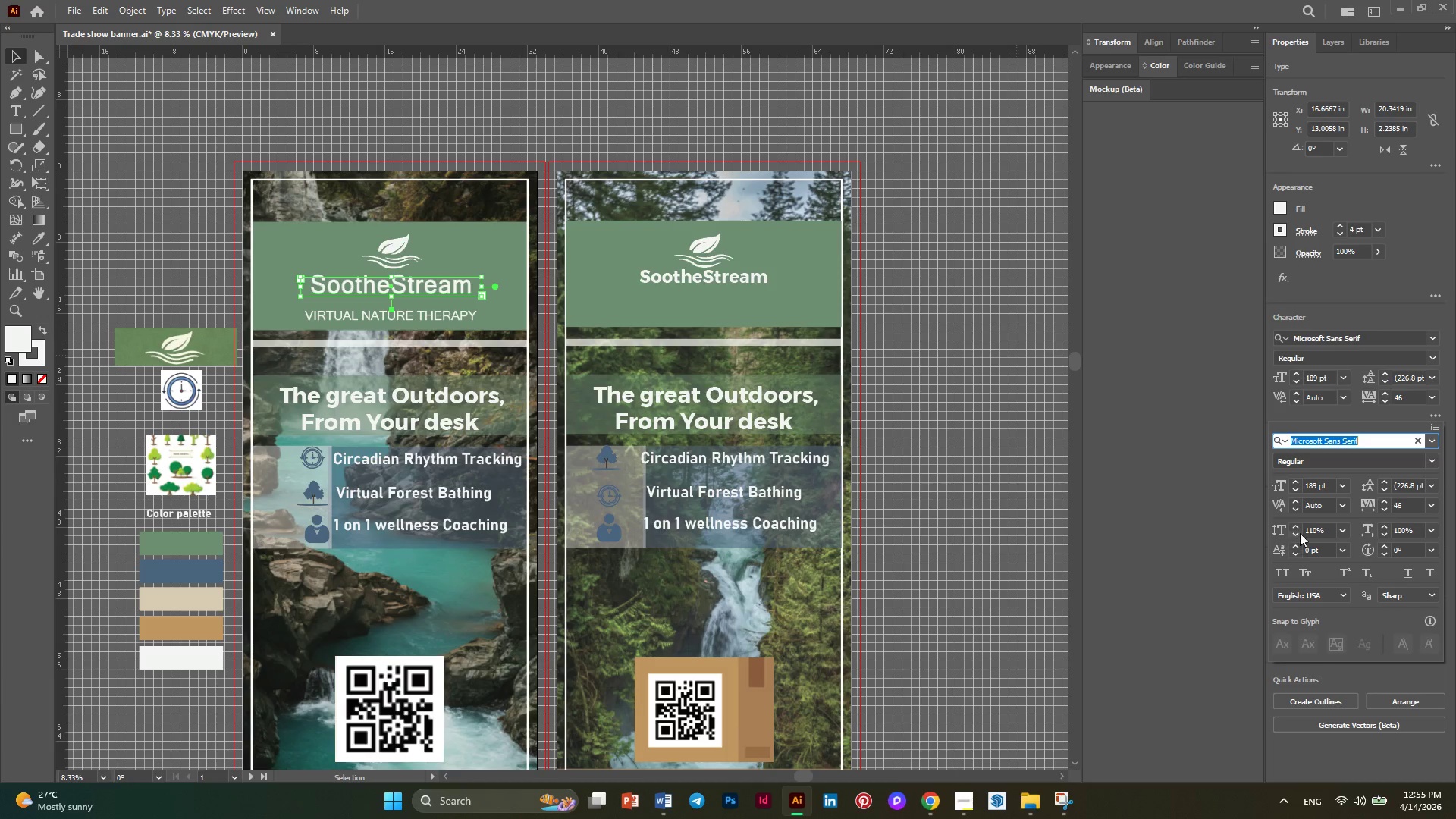 
double_click([1298, 533])
 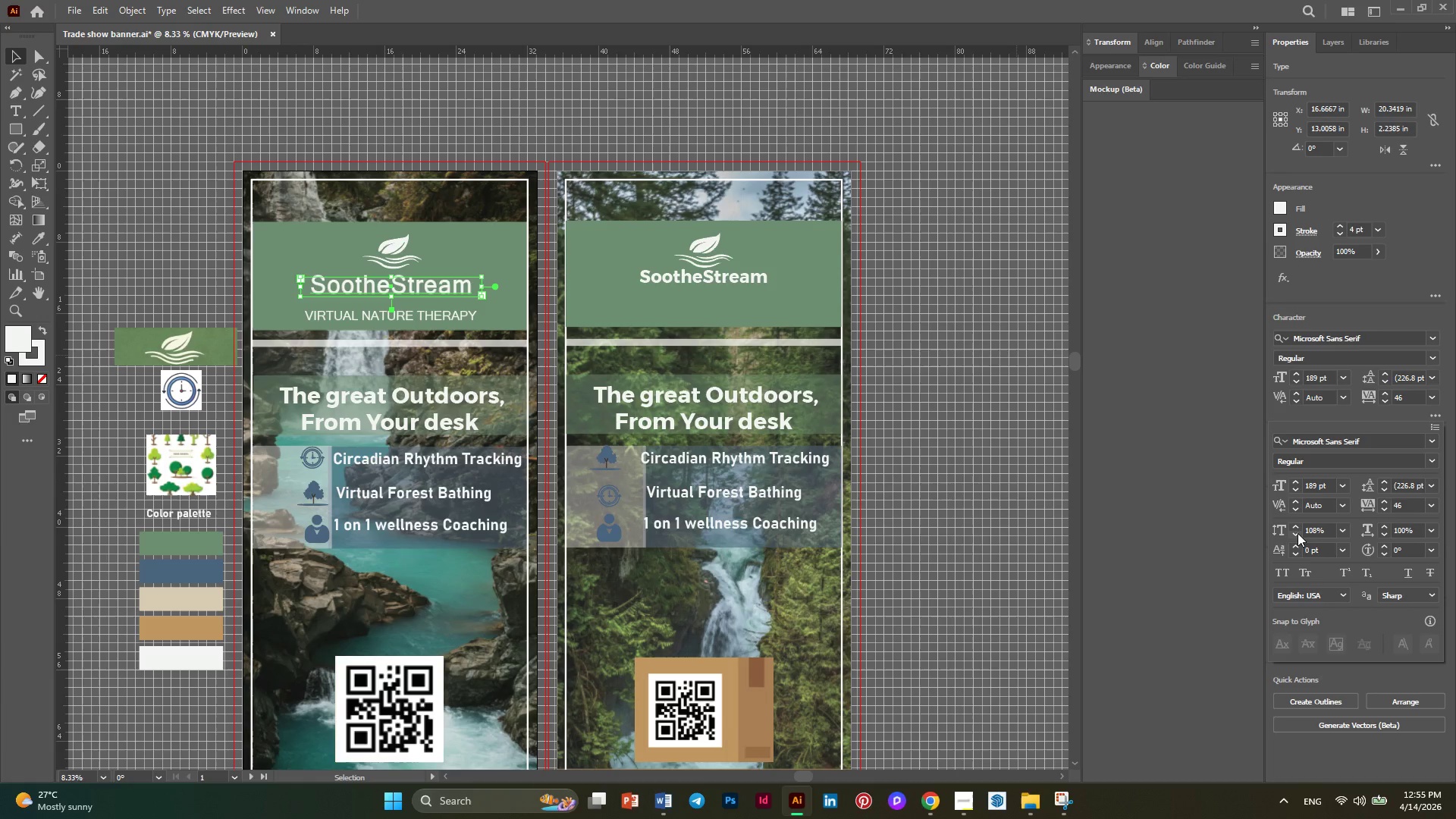 
triple_click([1298, 533])
 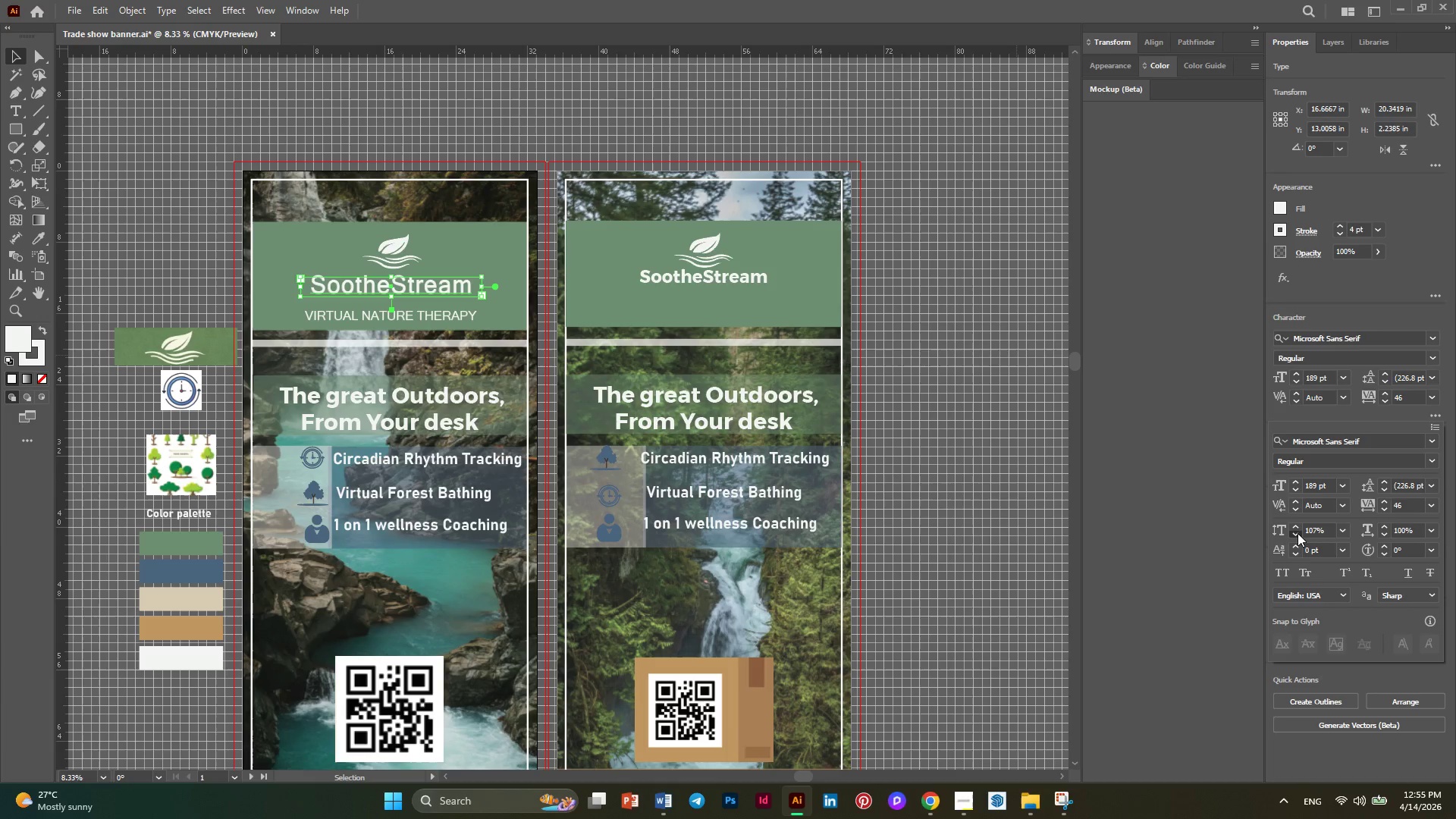 
double_click([1298, 533])
 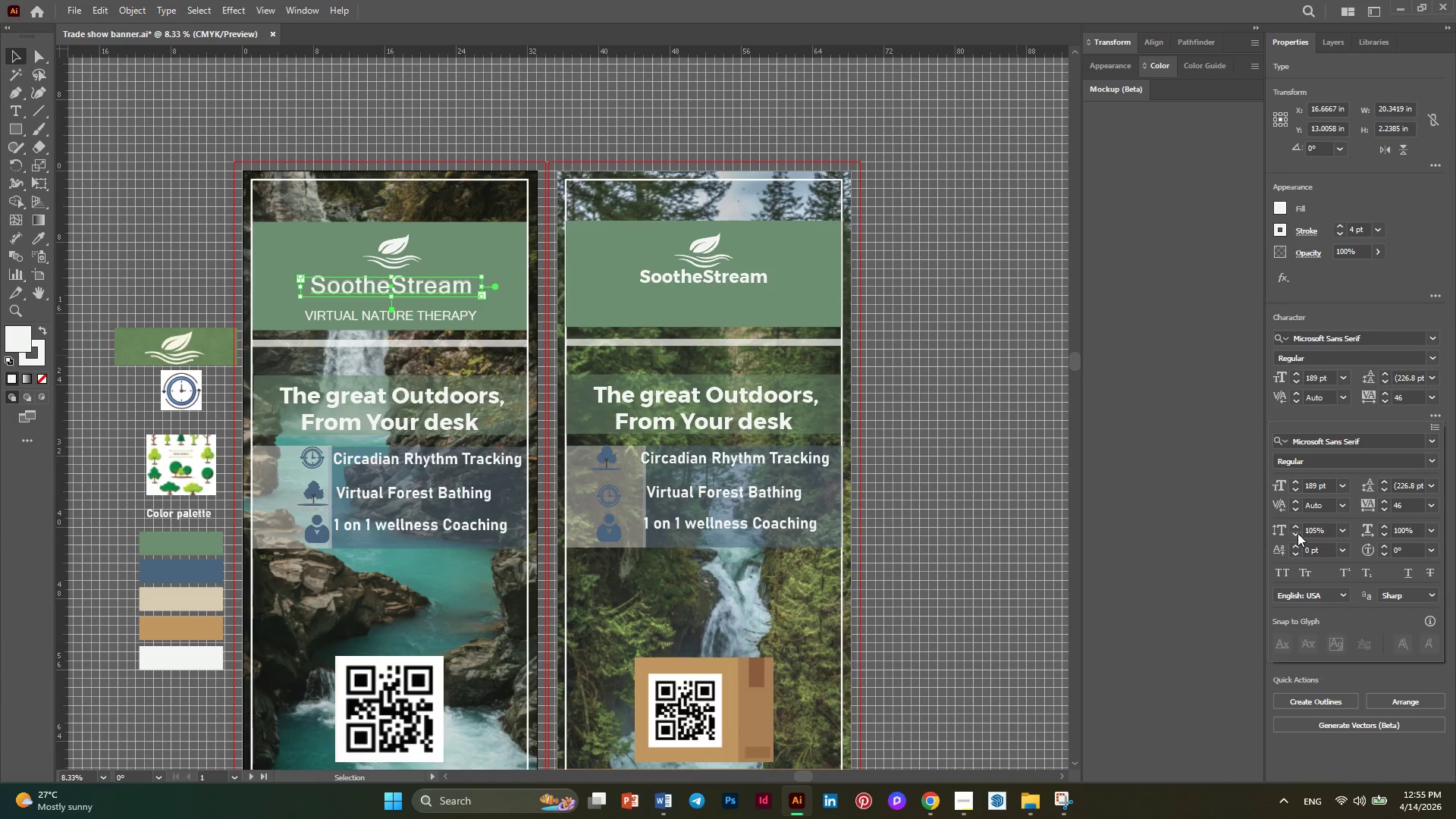 
triple_click([1298, 533])
 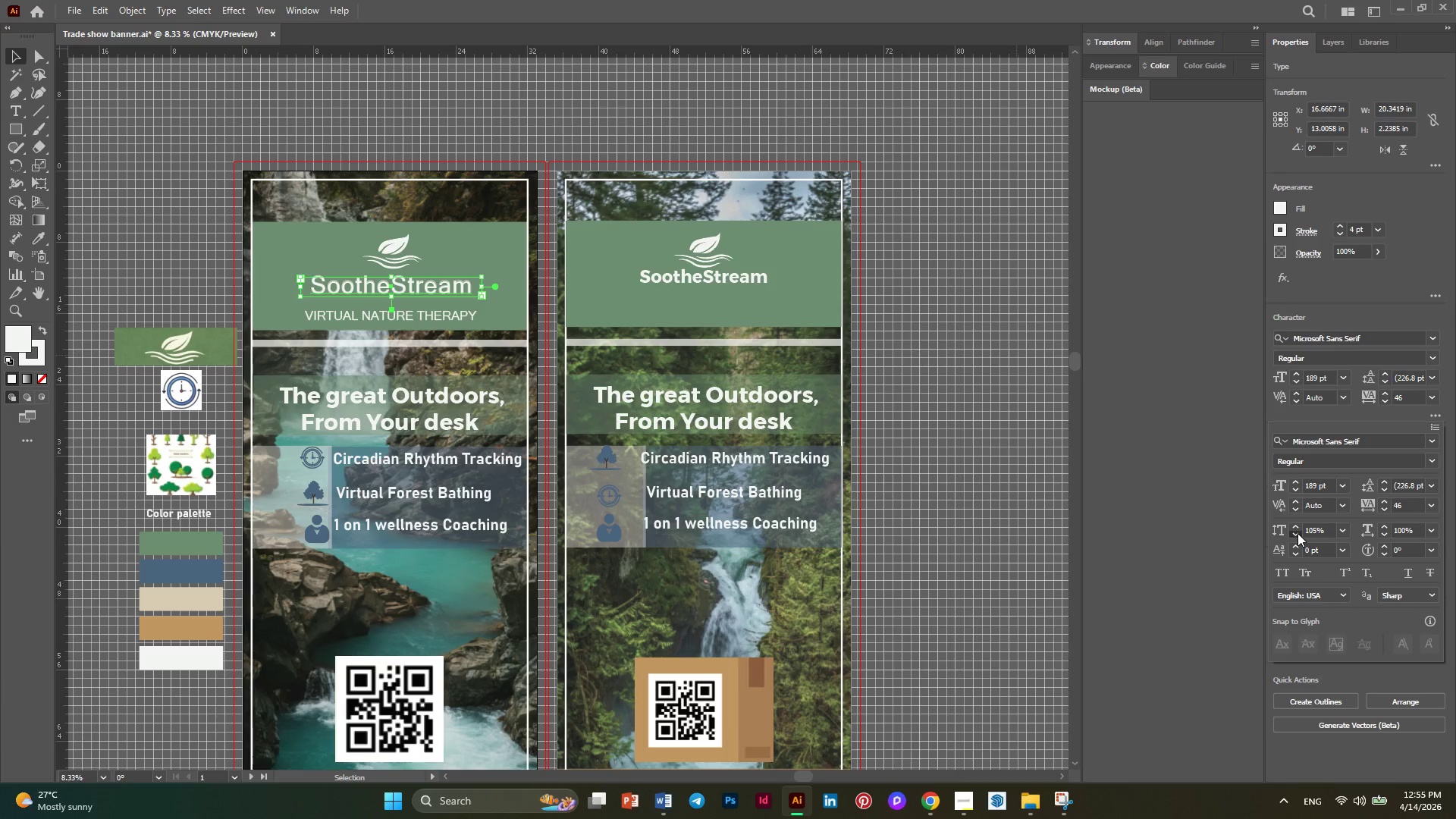 
triple_click([1298, 533])
 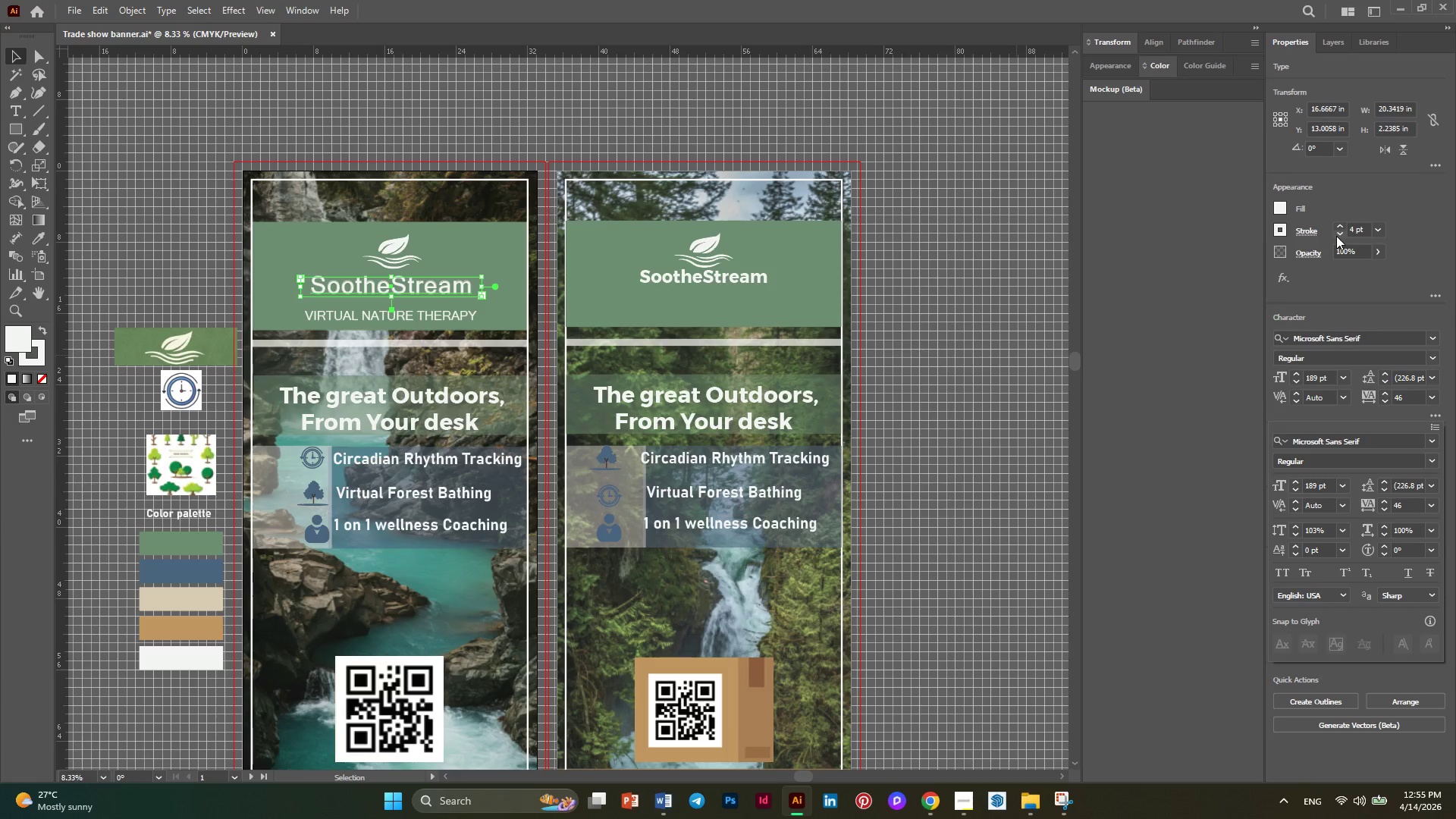 
left_click([1338, 236])
 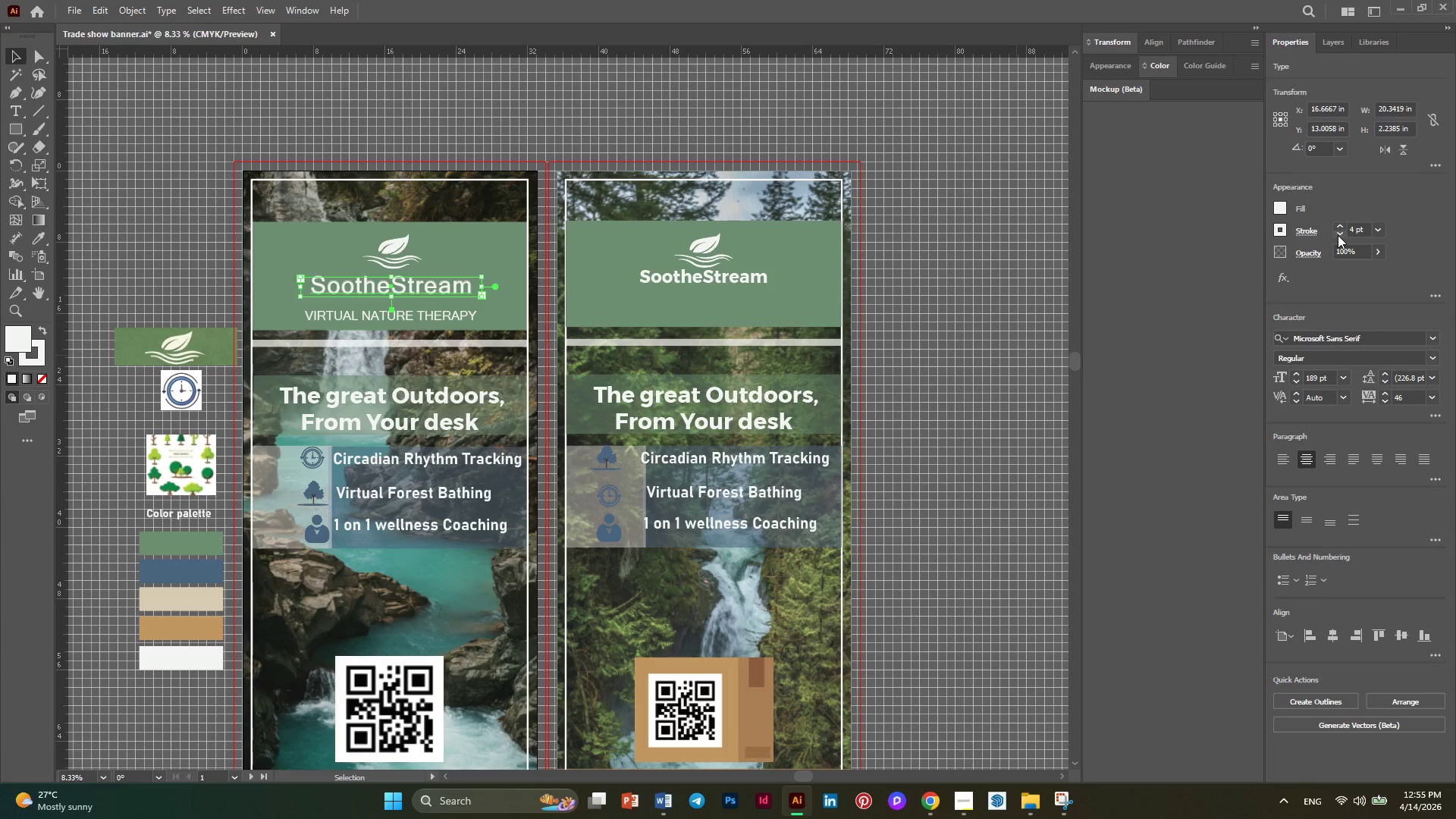 
left_click([1338, 235])
 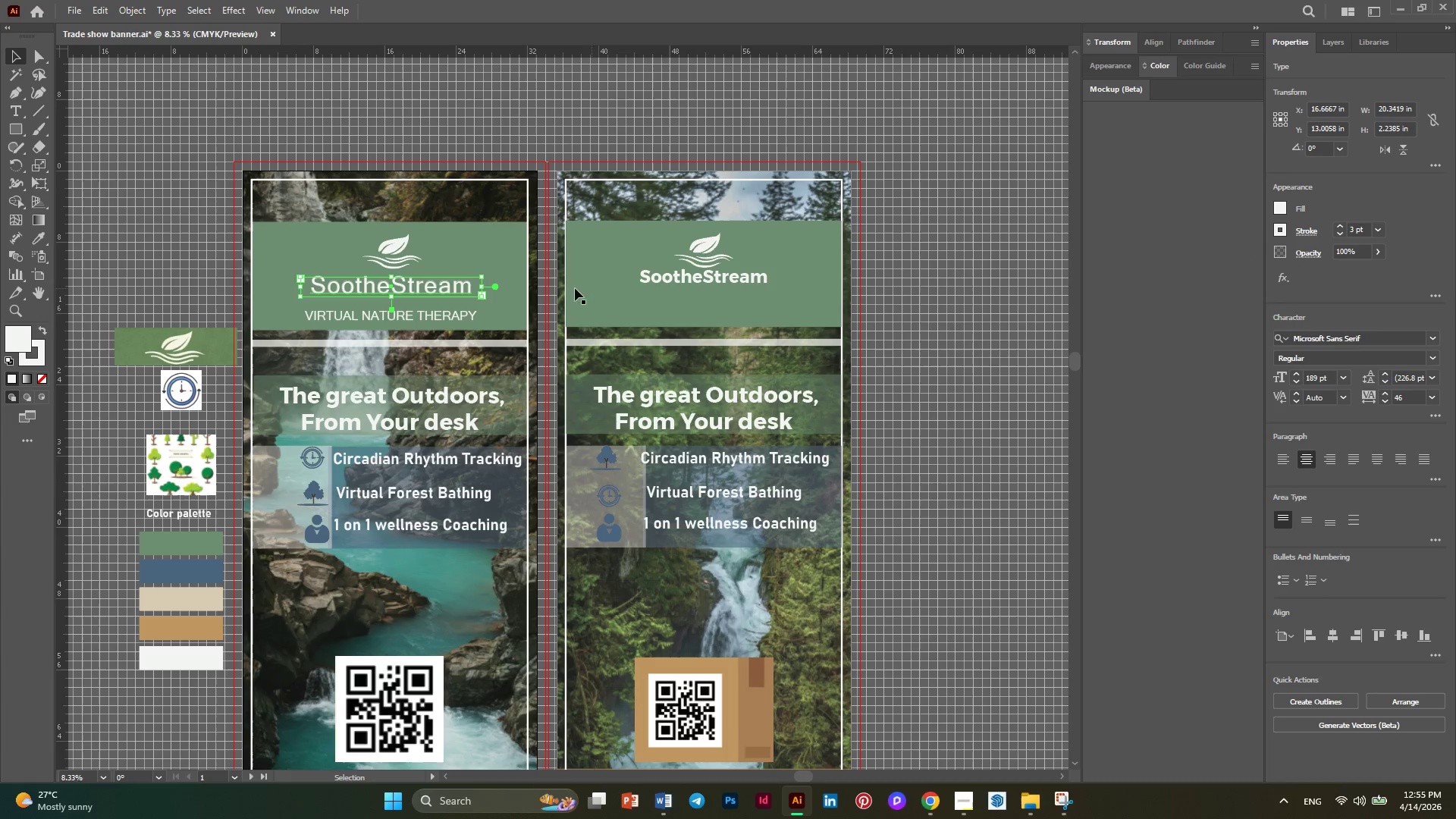 
left_click([444, 315])
 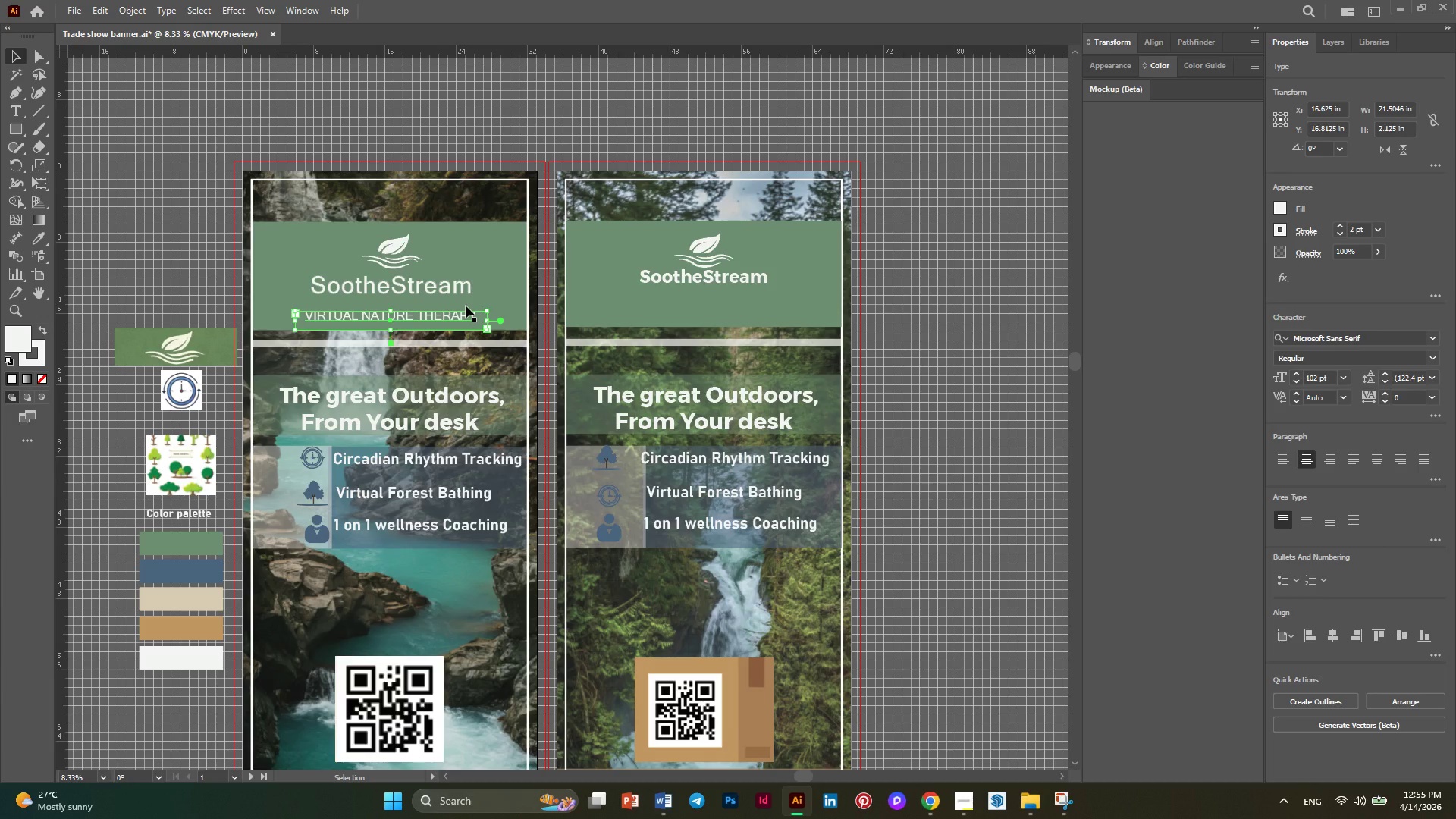 
wait(5.5)
 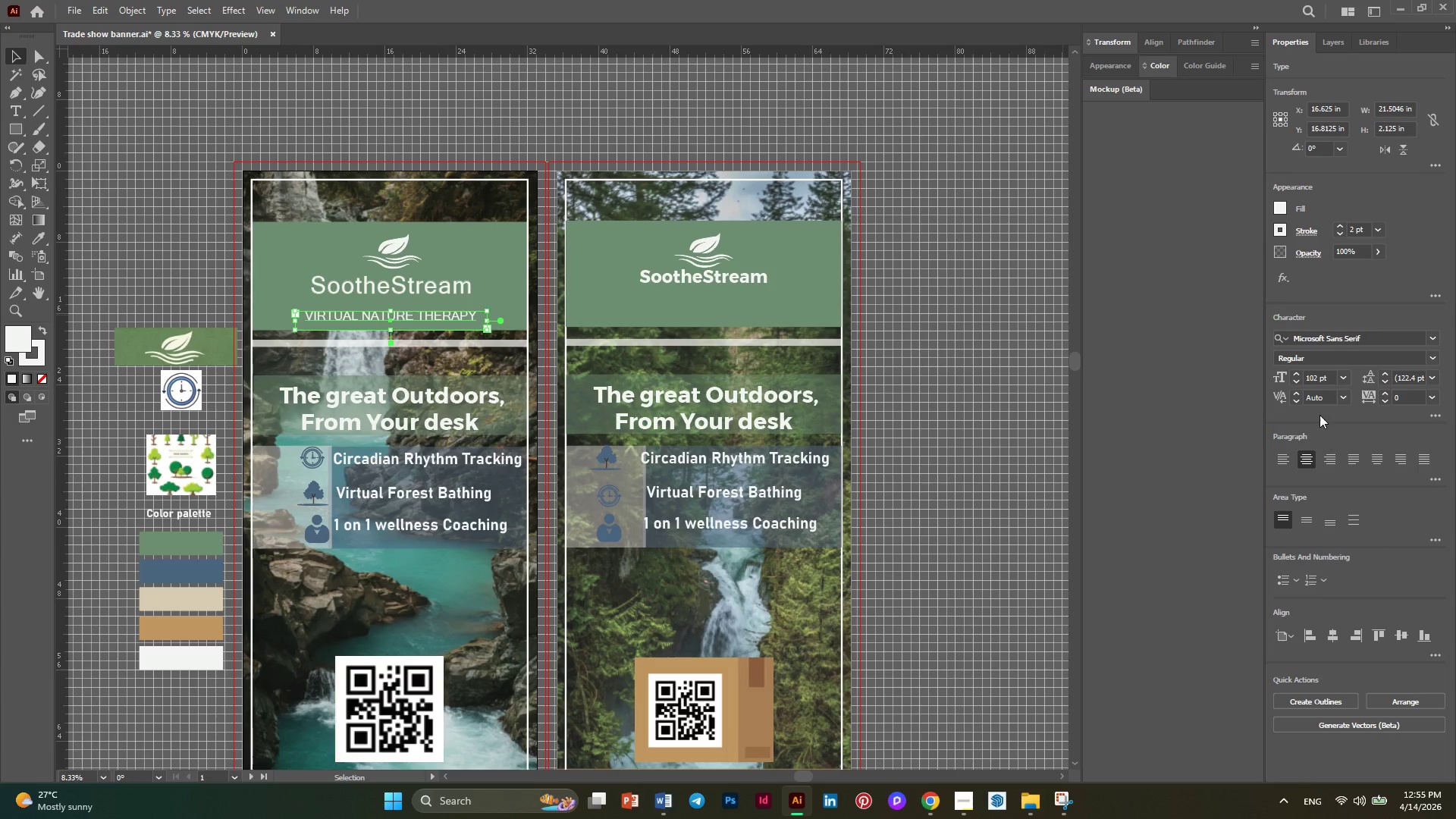 
left_click_drag(start_coordinate=[447, 315], to_coordinate=[450, 312])
 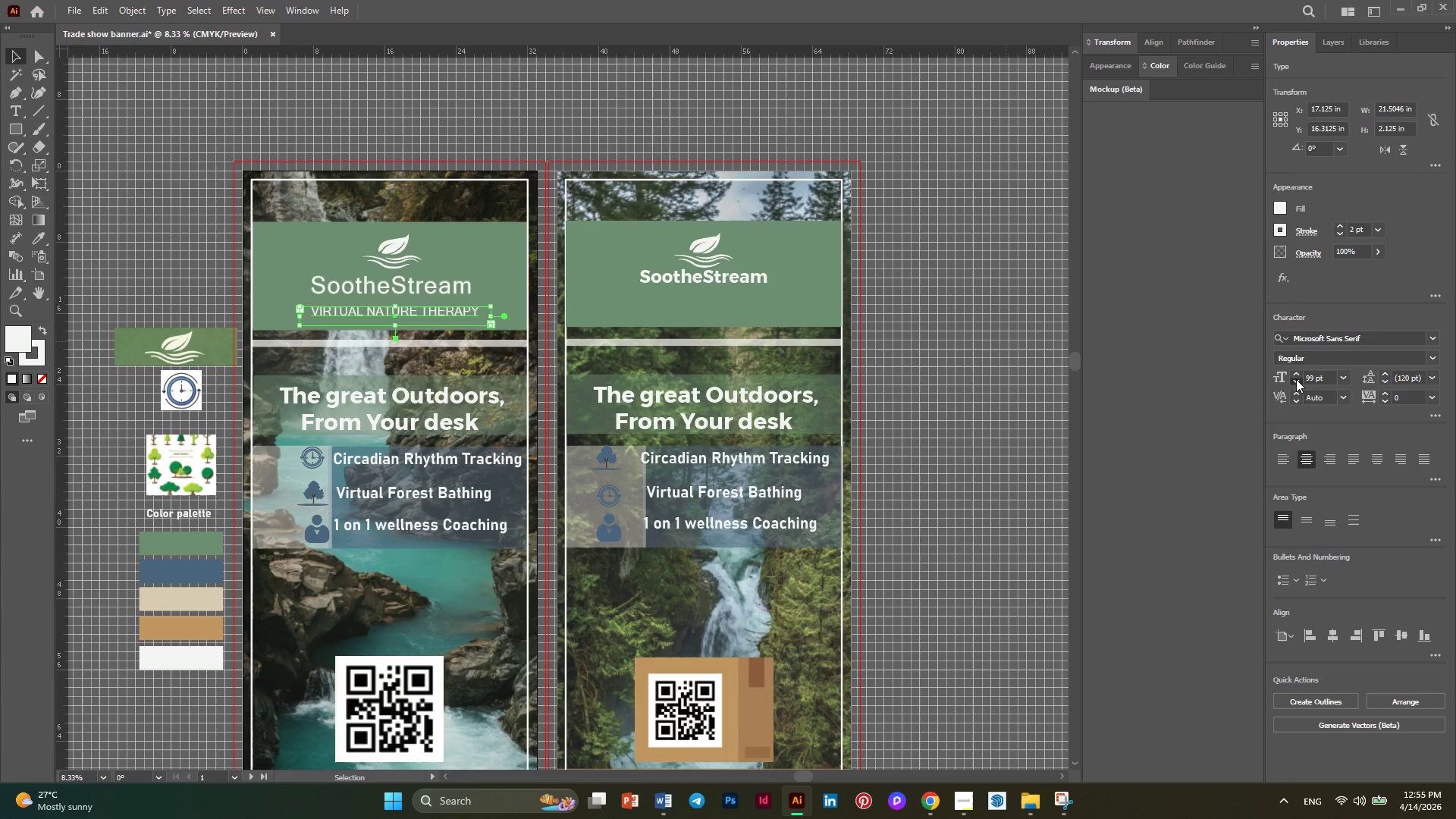 
wait(5.05)
 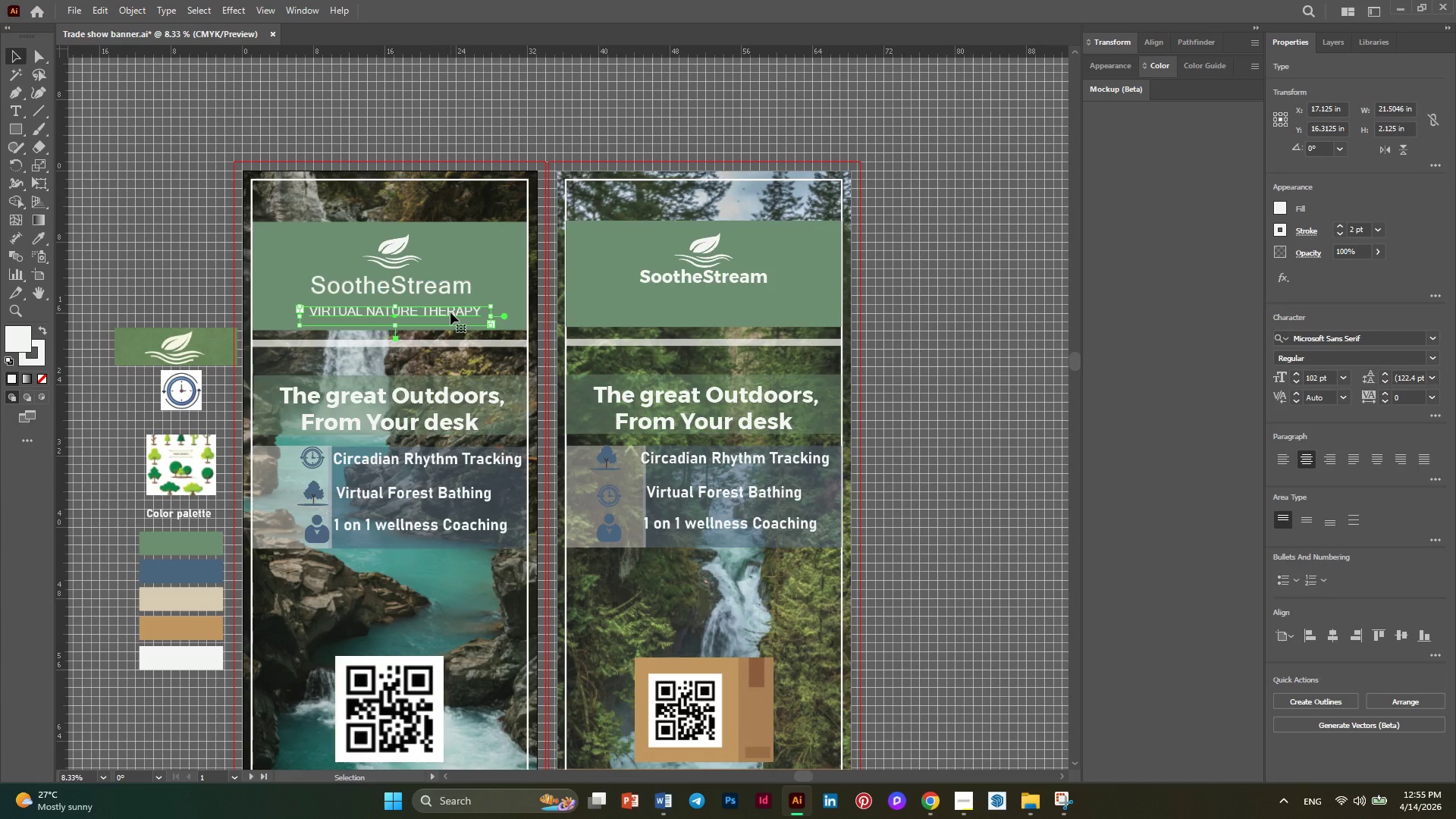 
left_click([1296, 379])
 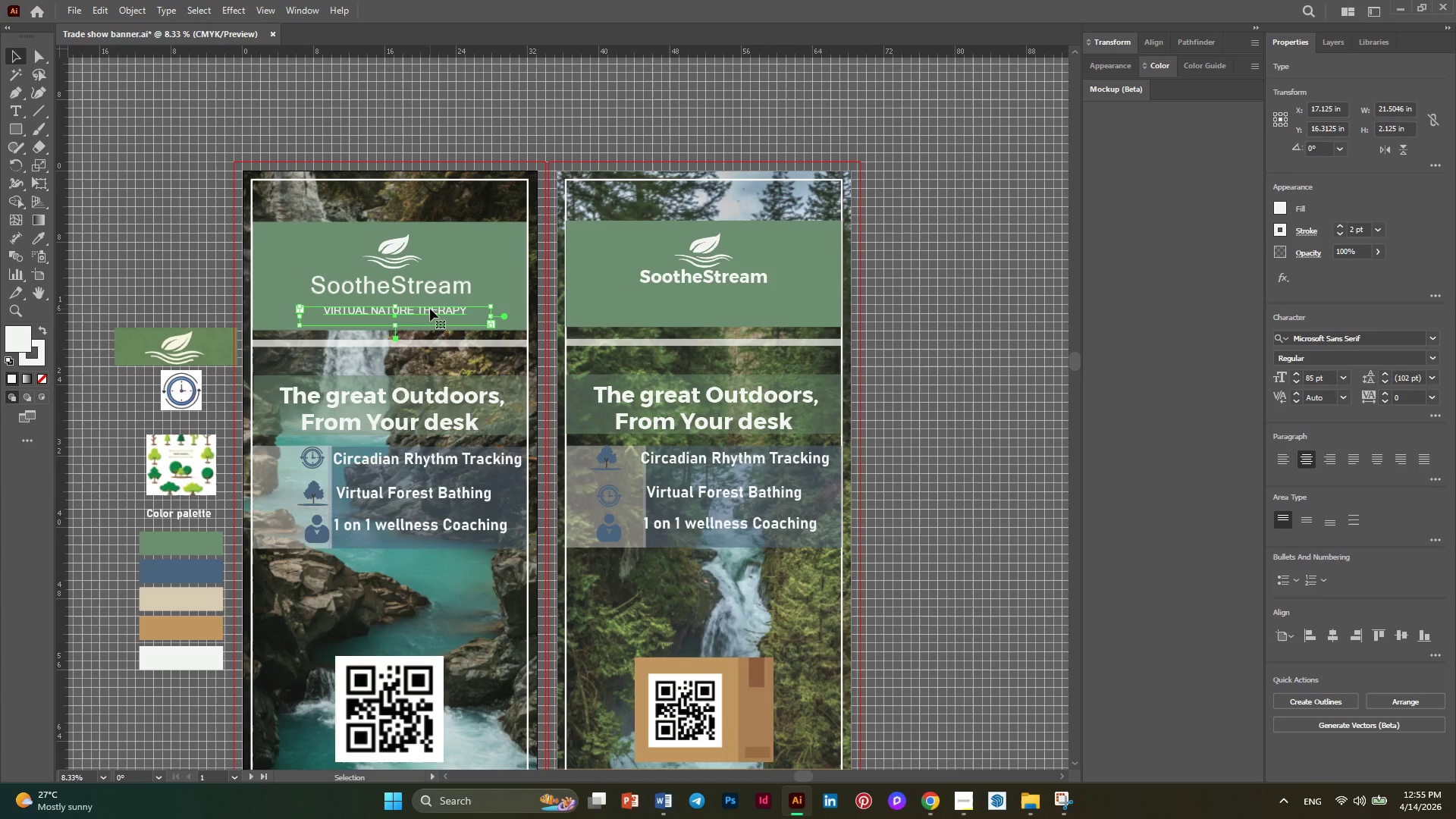 
left_click_drag(start_coordinate=[431, 309], to_coordinate=[431, 305])
 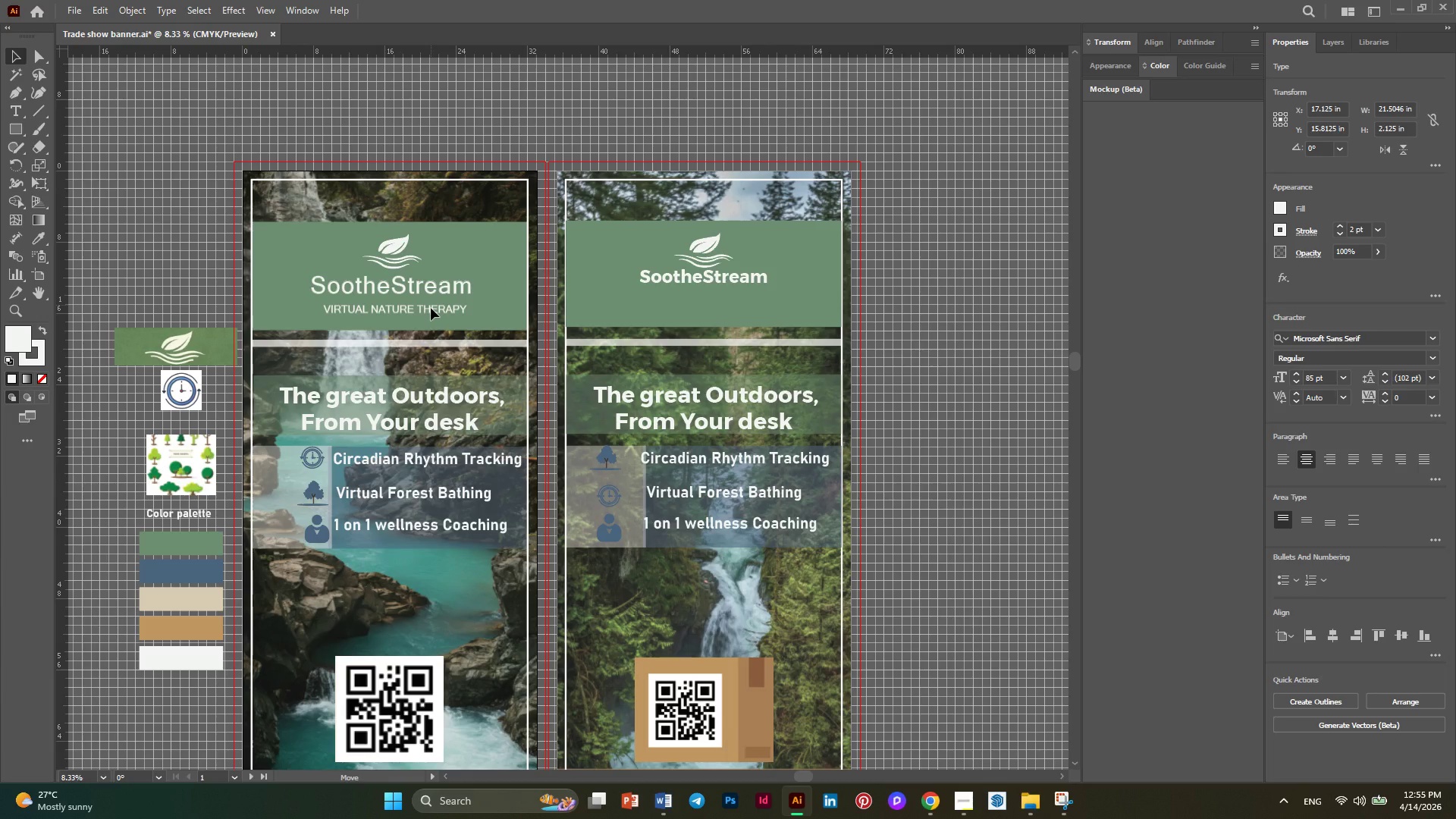 
left_click([444, 340])
 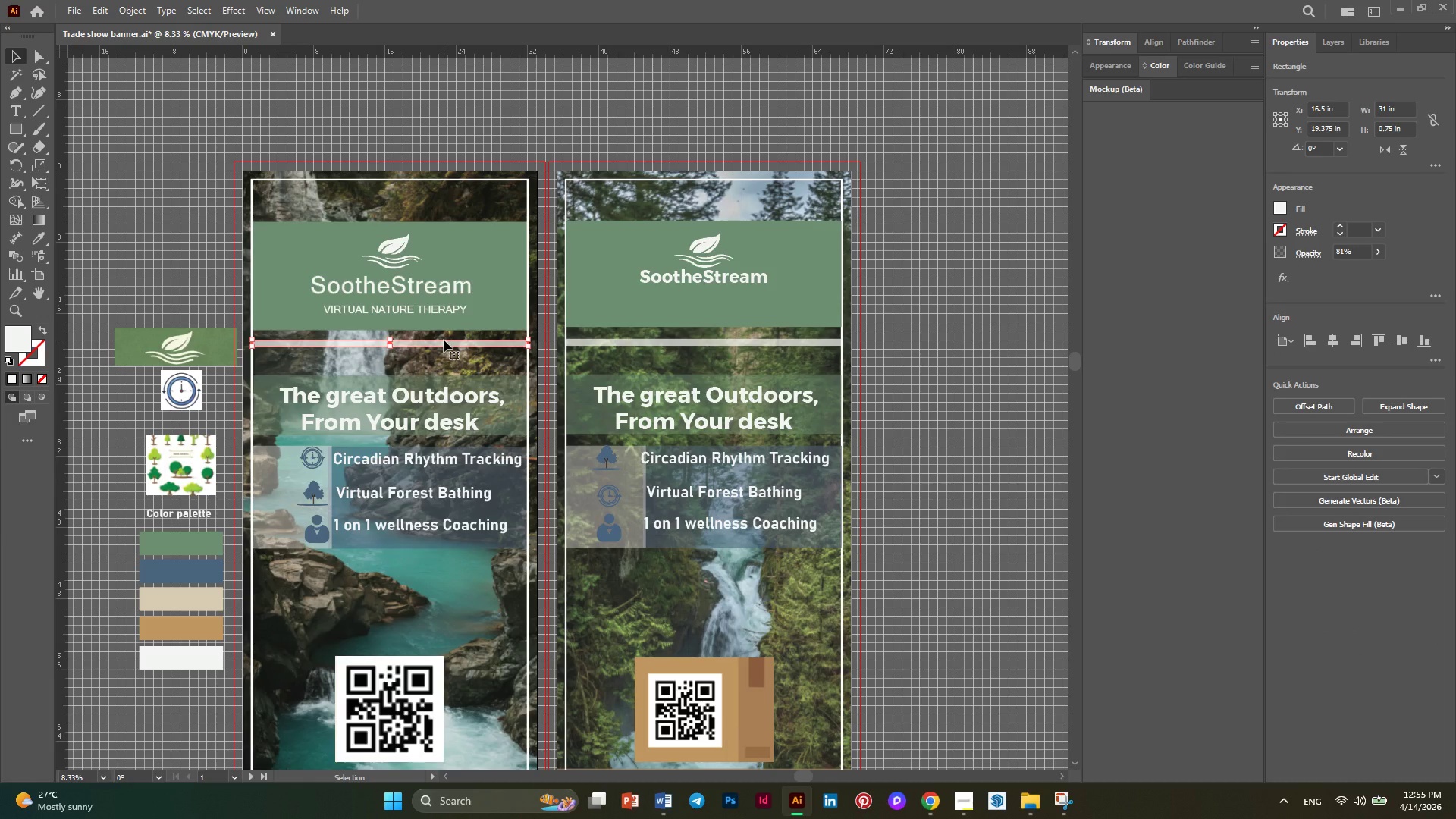 
hold_key(key=AltLeft, duration=3.73)
left_click_drag(start_coordinate=[444, 340], to_coordinate=[444, 324])
 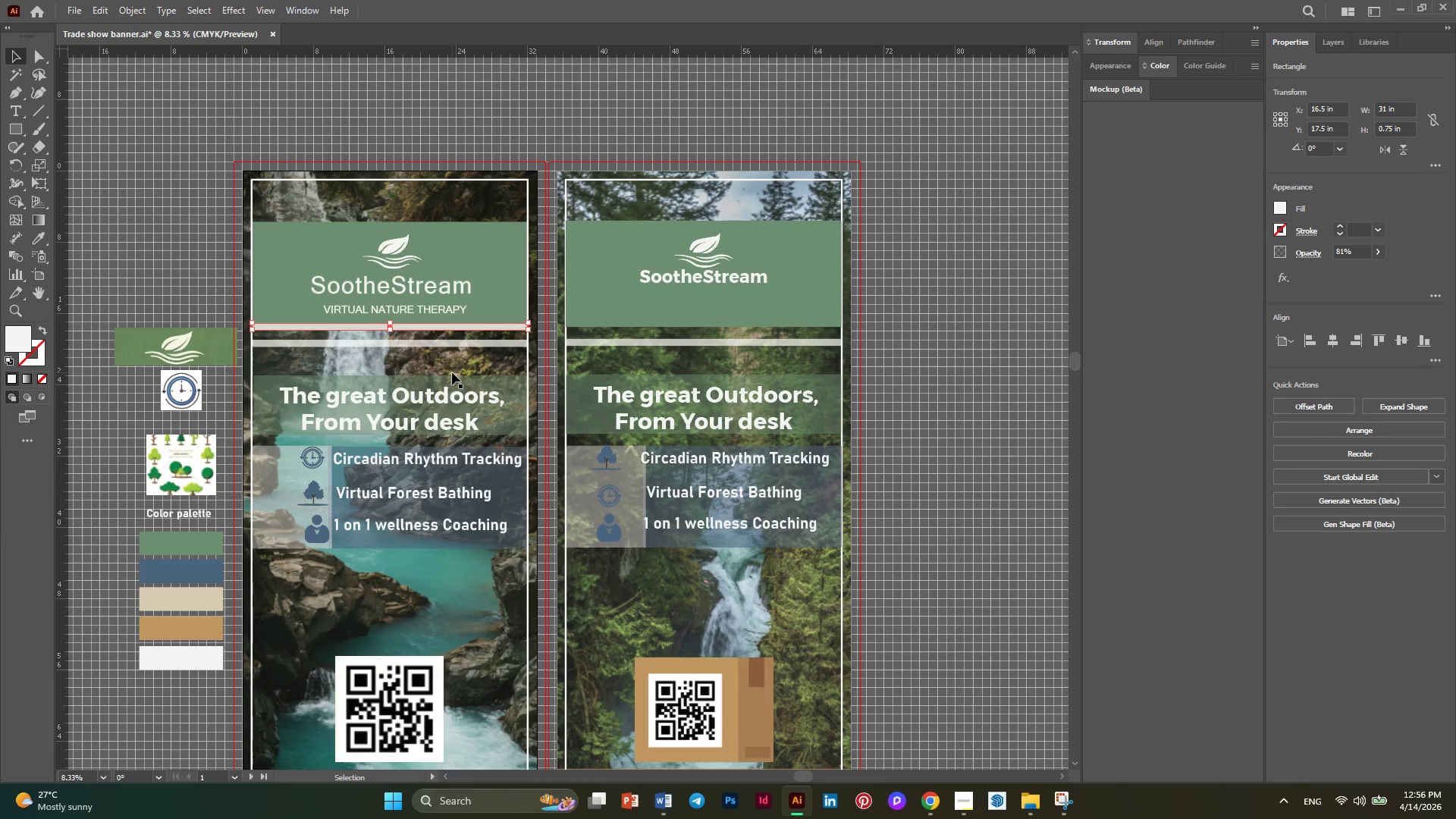 
left_click([454, 363])
 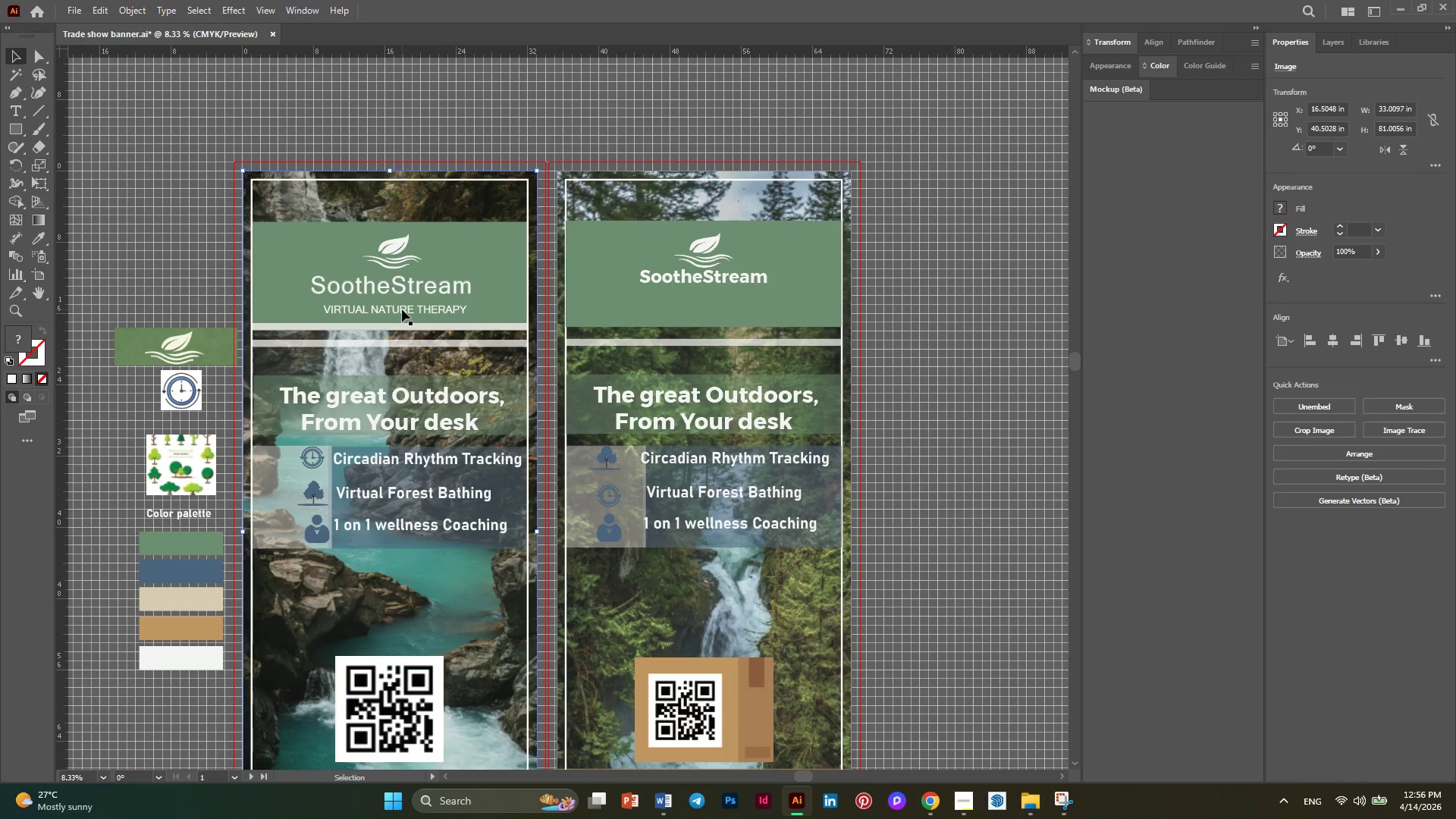 
left_click([402, 309])
 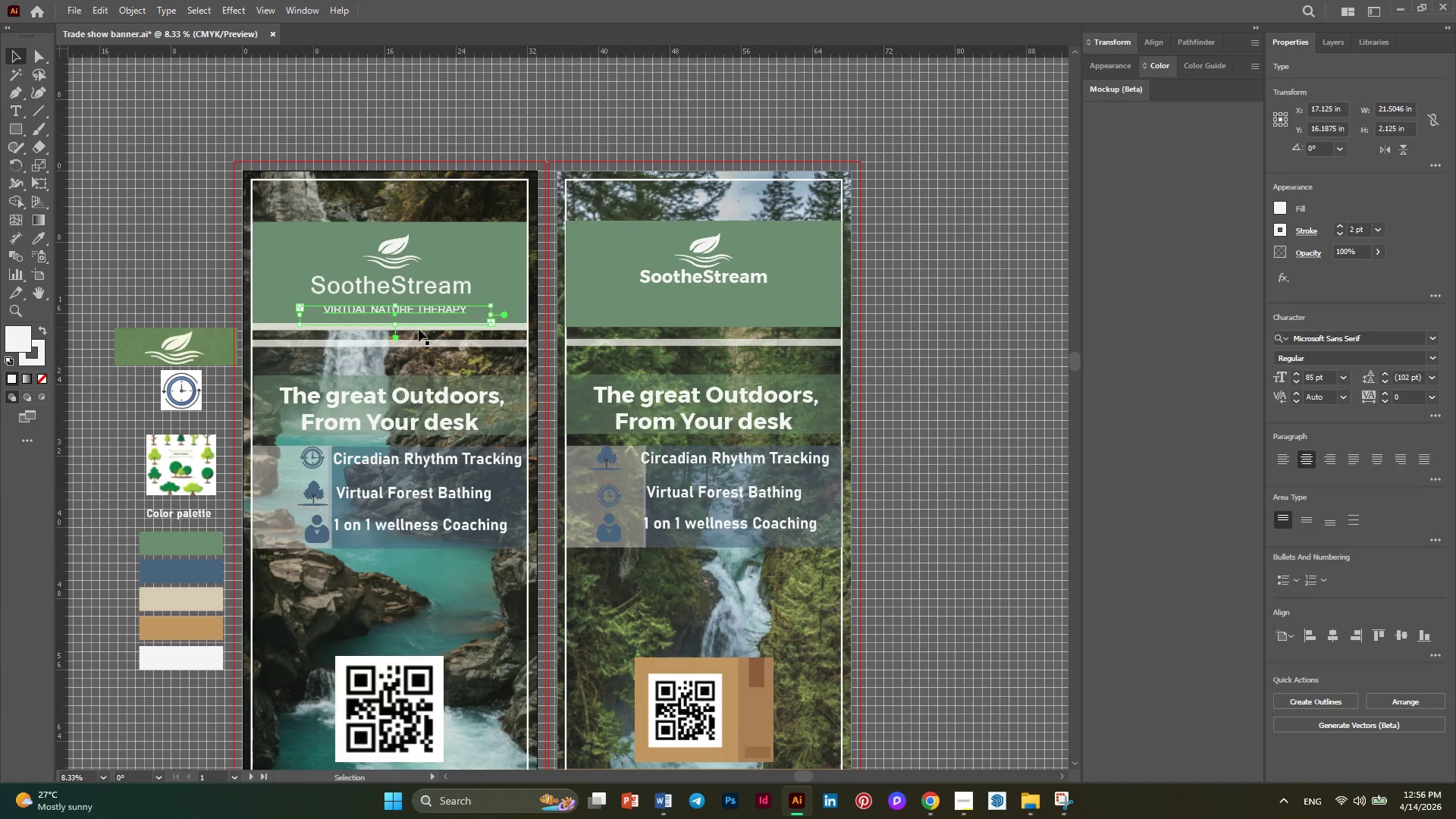 
hold_key(key=AltLeft, duration=0.36)
scroll: coordinate [415, 335], scroll_direction: up, amount: 1.0
 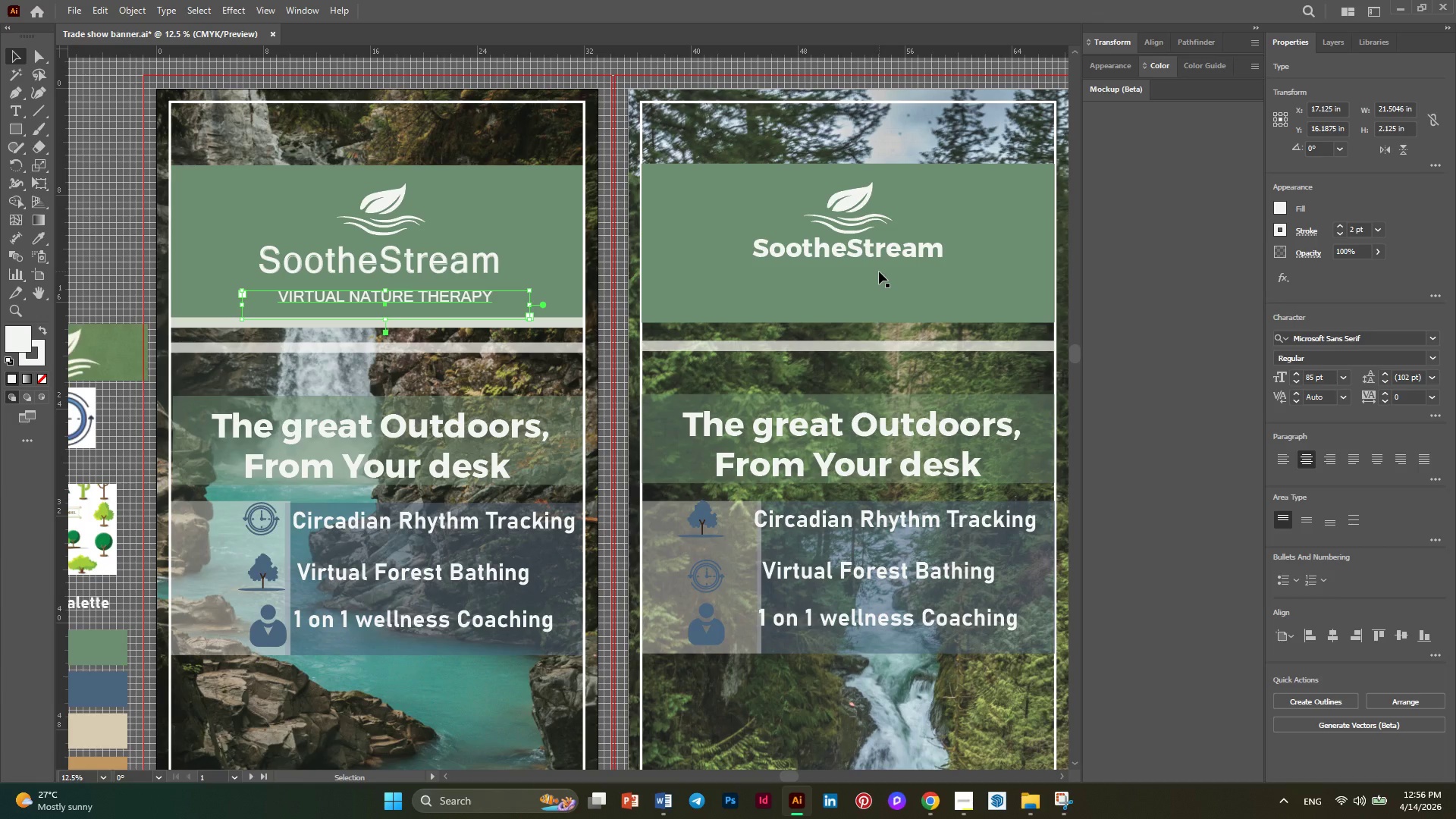 
left_click([879, 271])
 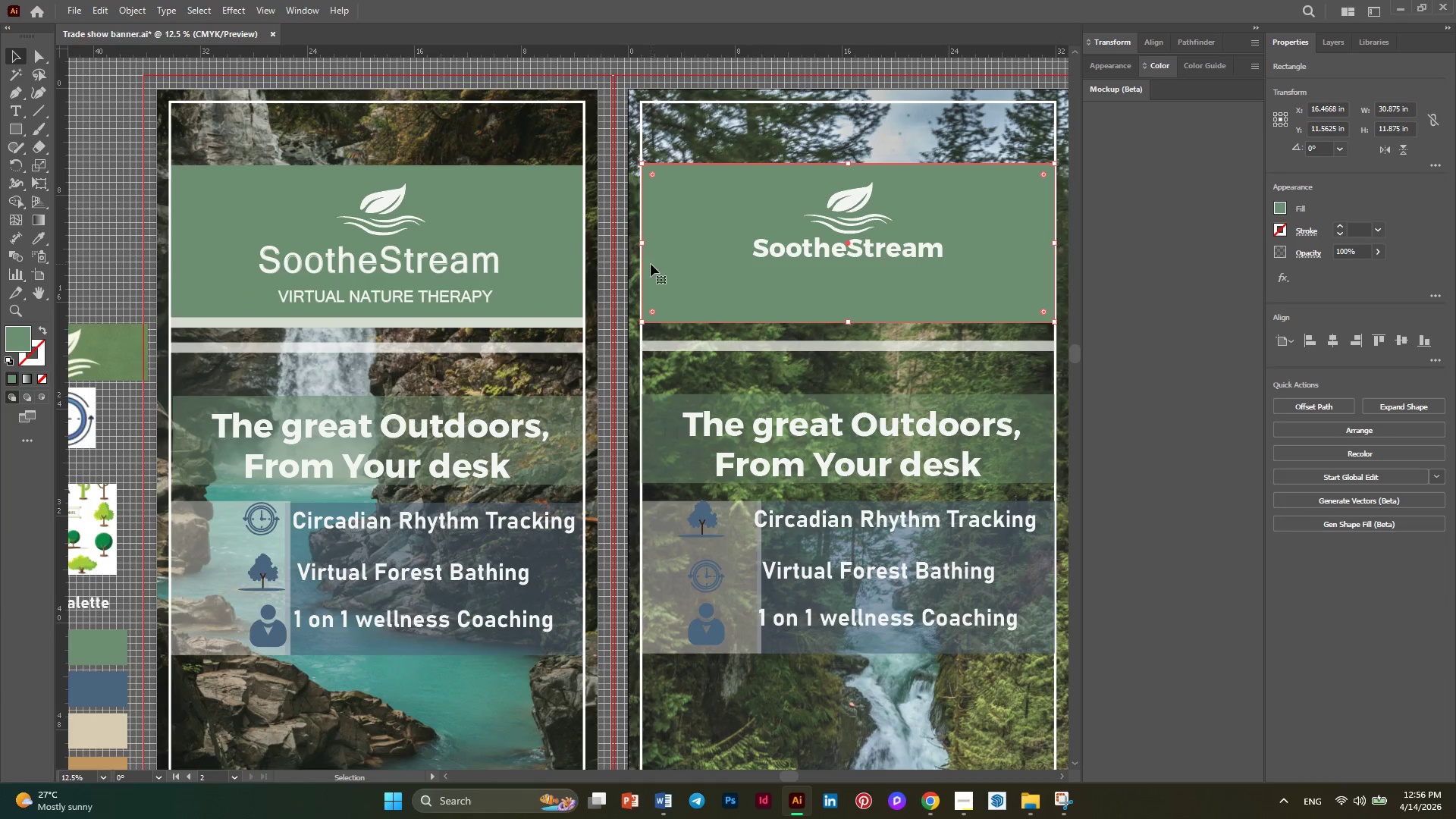 
left_click([880, 248])
 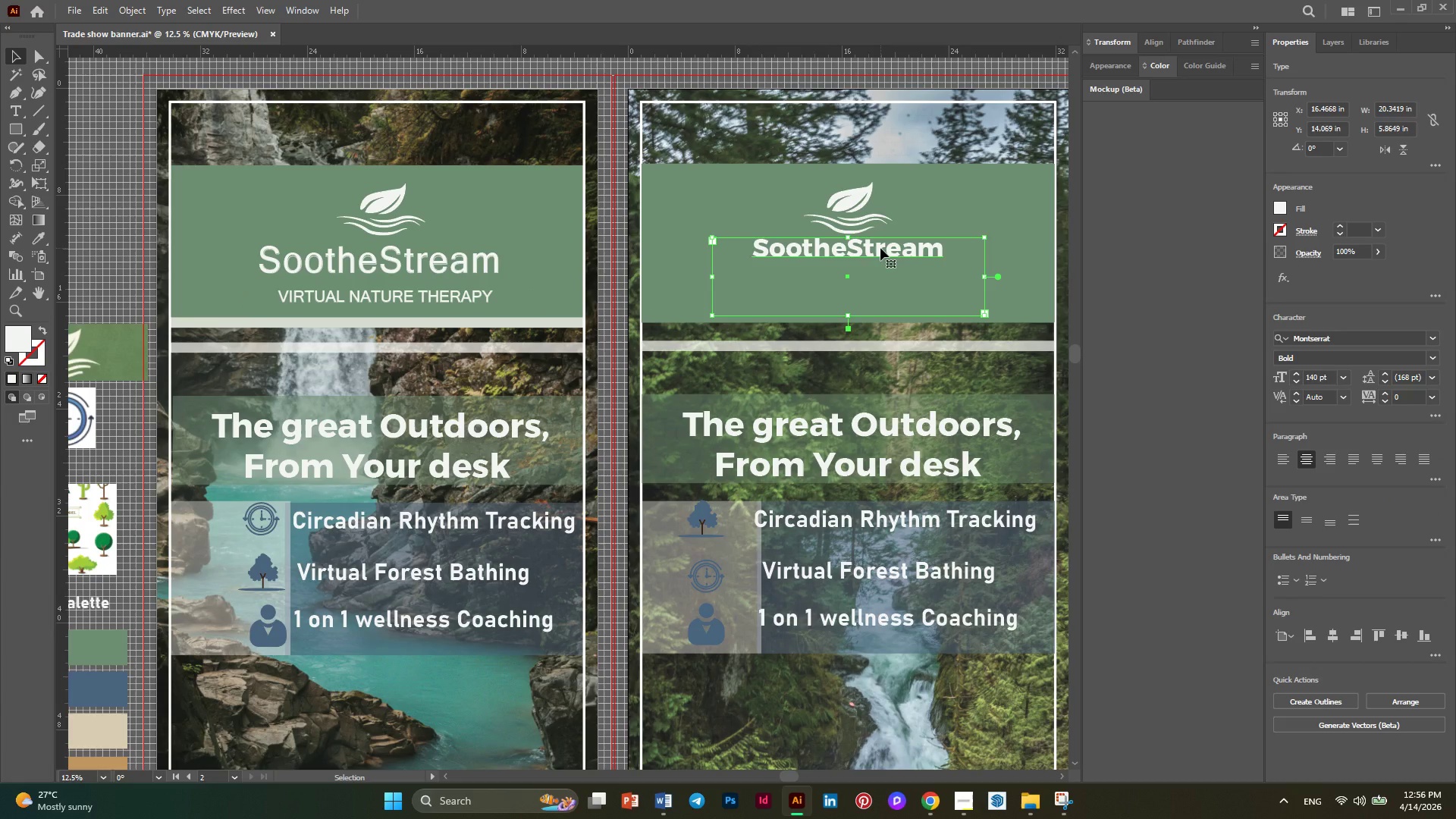 
key(Delete)
 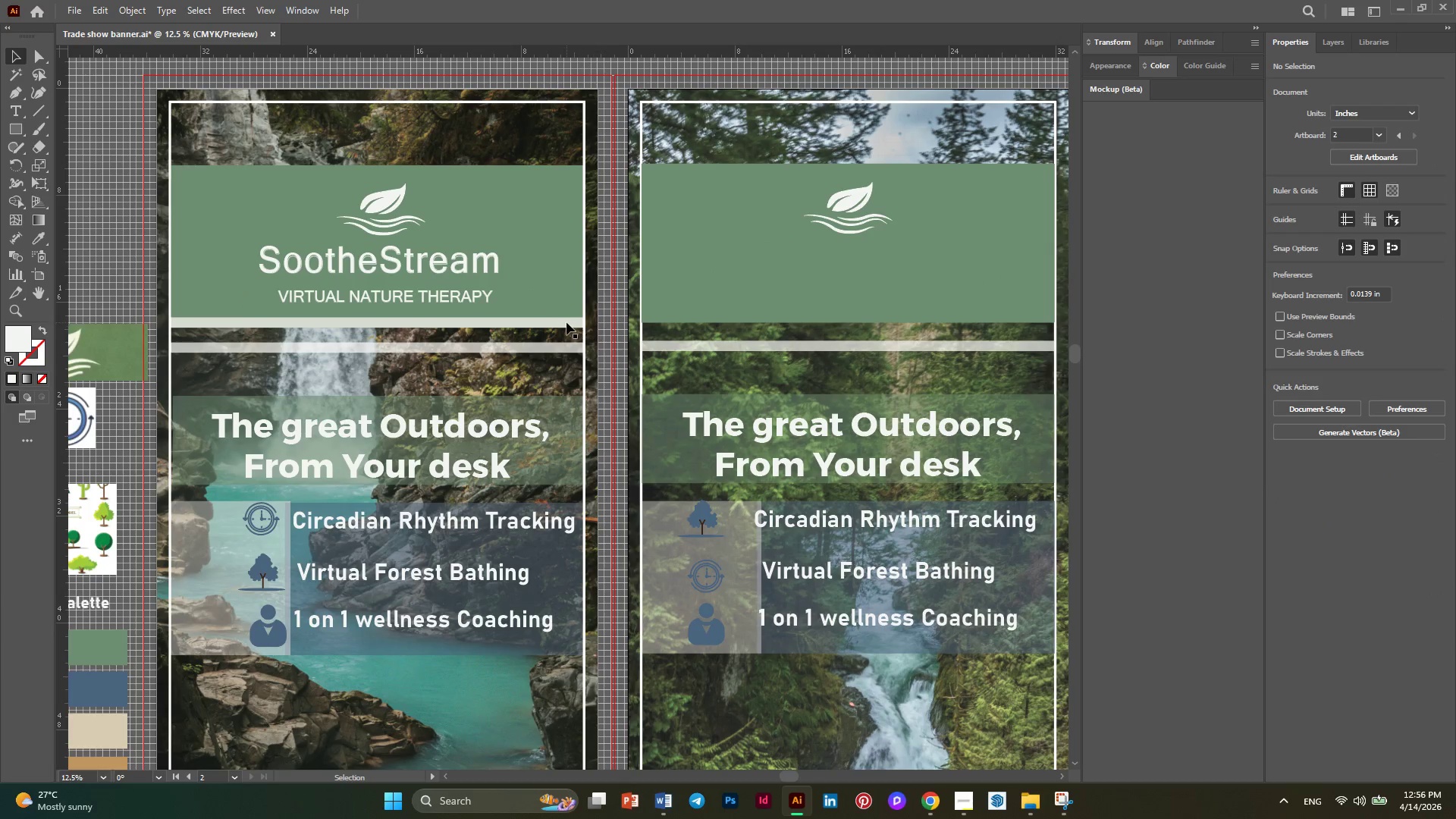 
left_click([566, 322])
 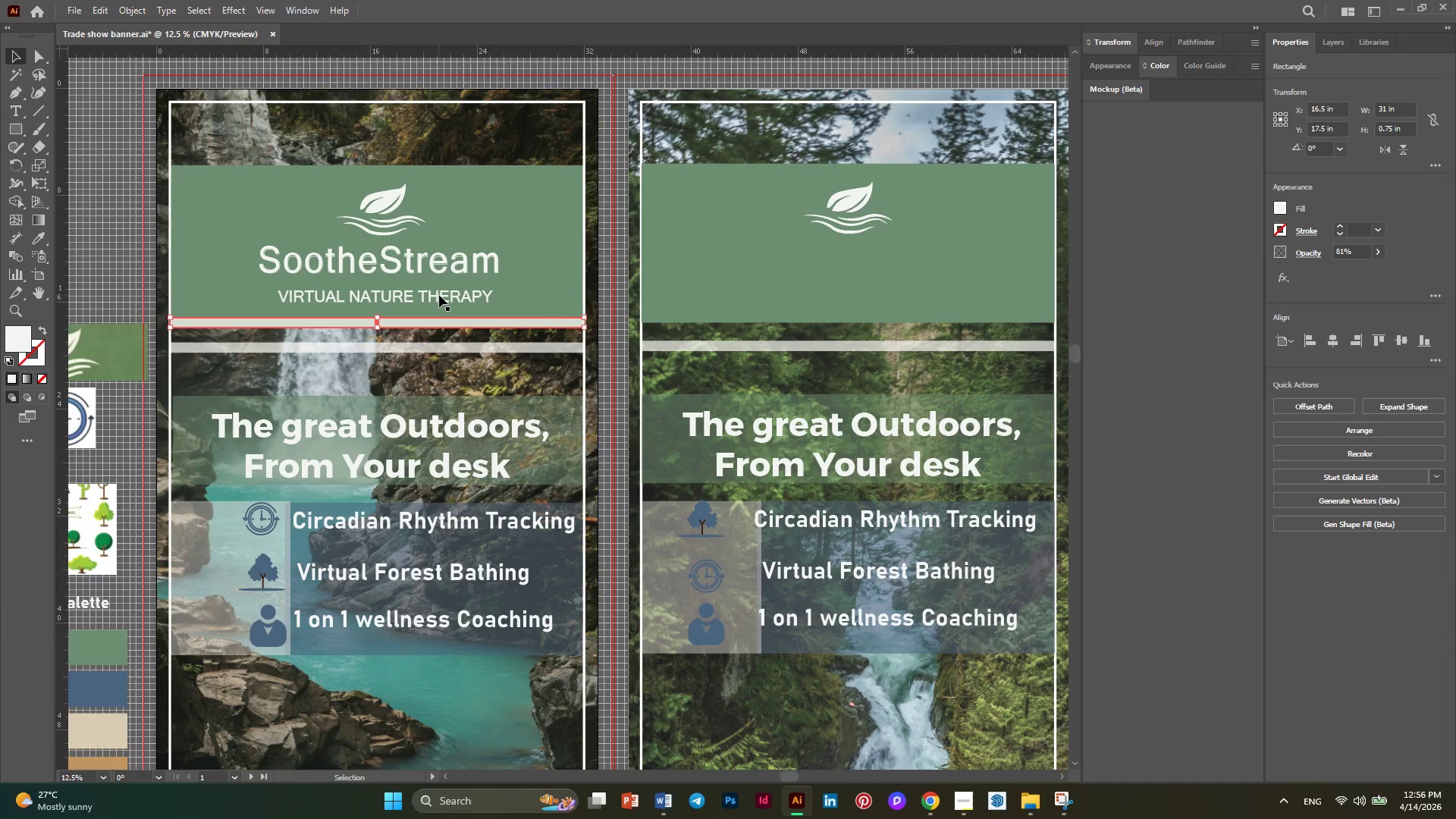 
hold_key(key=ShiftLeft, duration=1.78)
left_click([439, 295])
 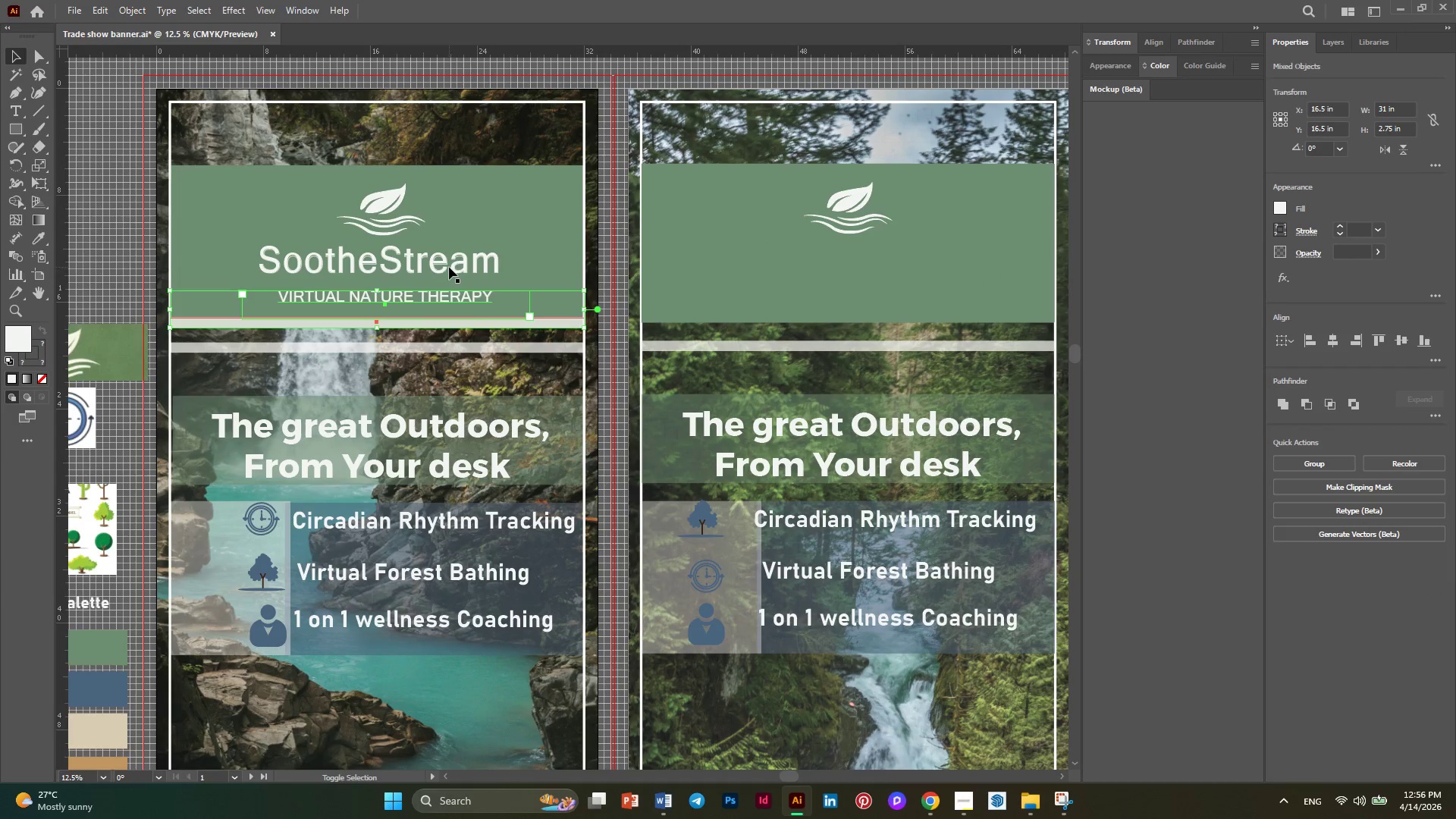 
left_click([450, 265])
 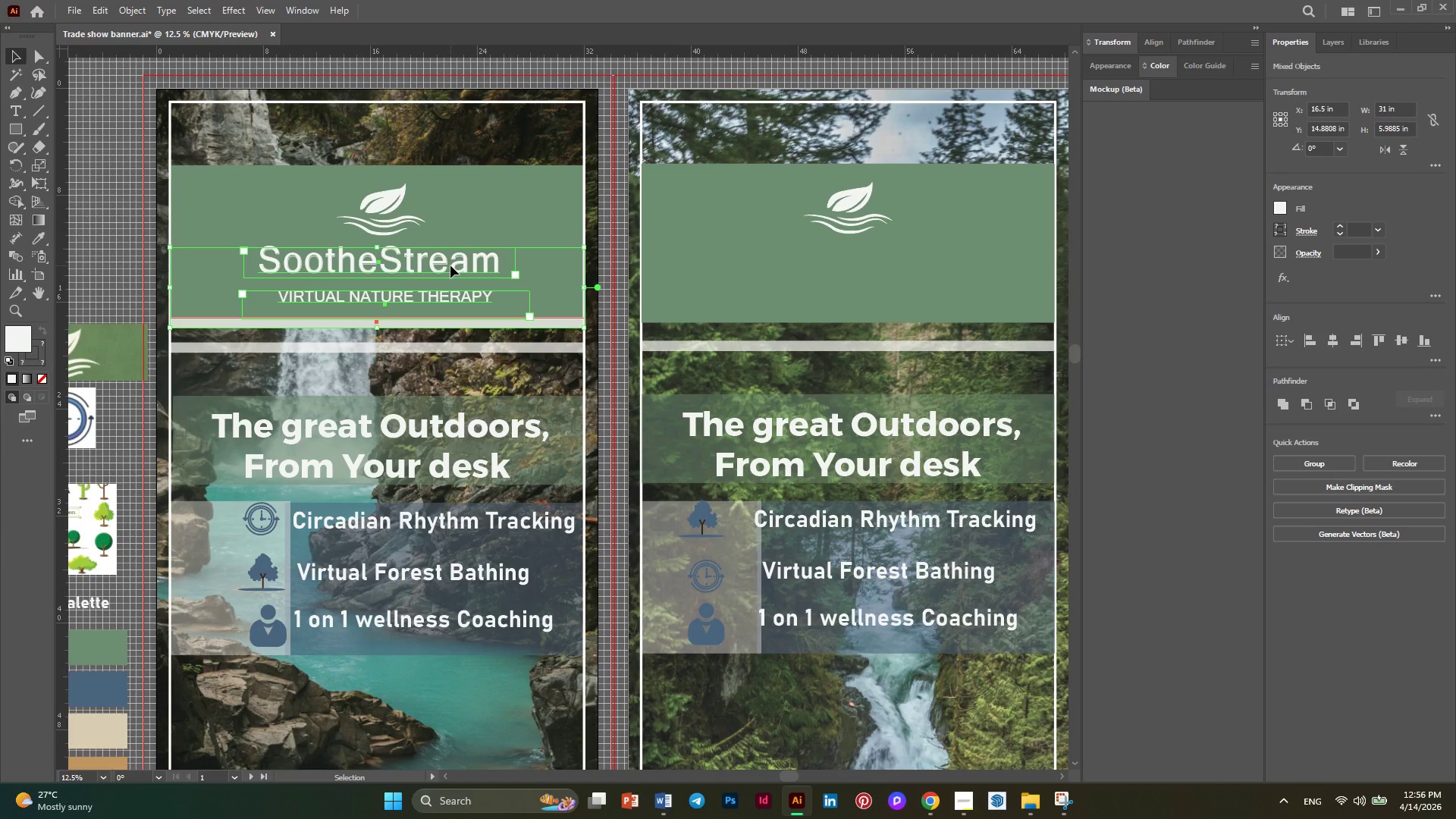 
hold_key(key=AltLeft, duration=5.78)
left_click_drag(start_coordinate=[450, 265], to_coordinate=[918, 264])
 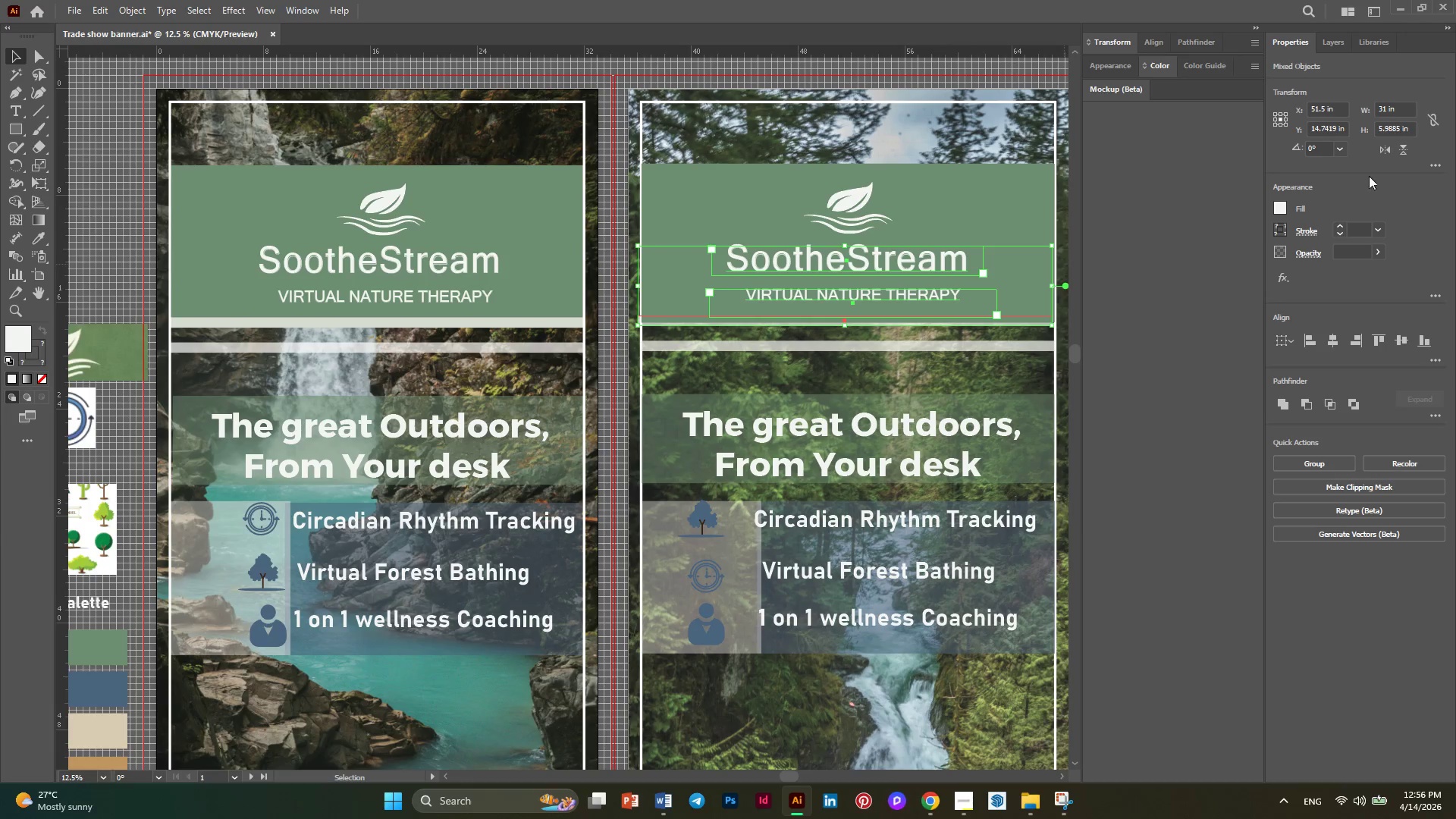 
left_click([1329, 45])
 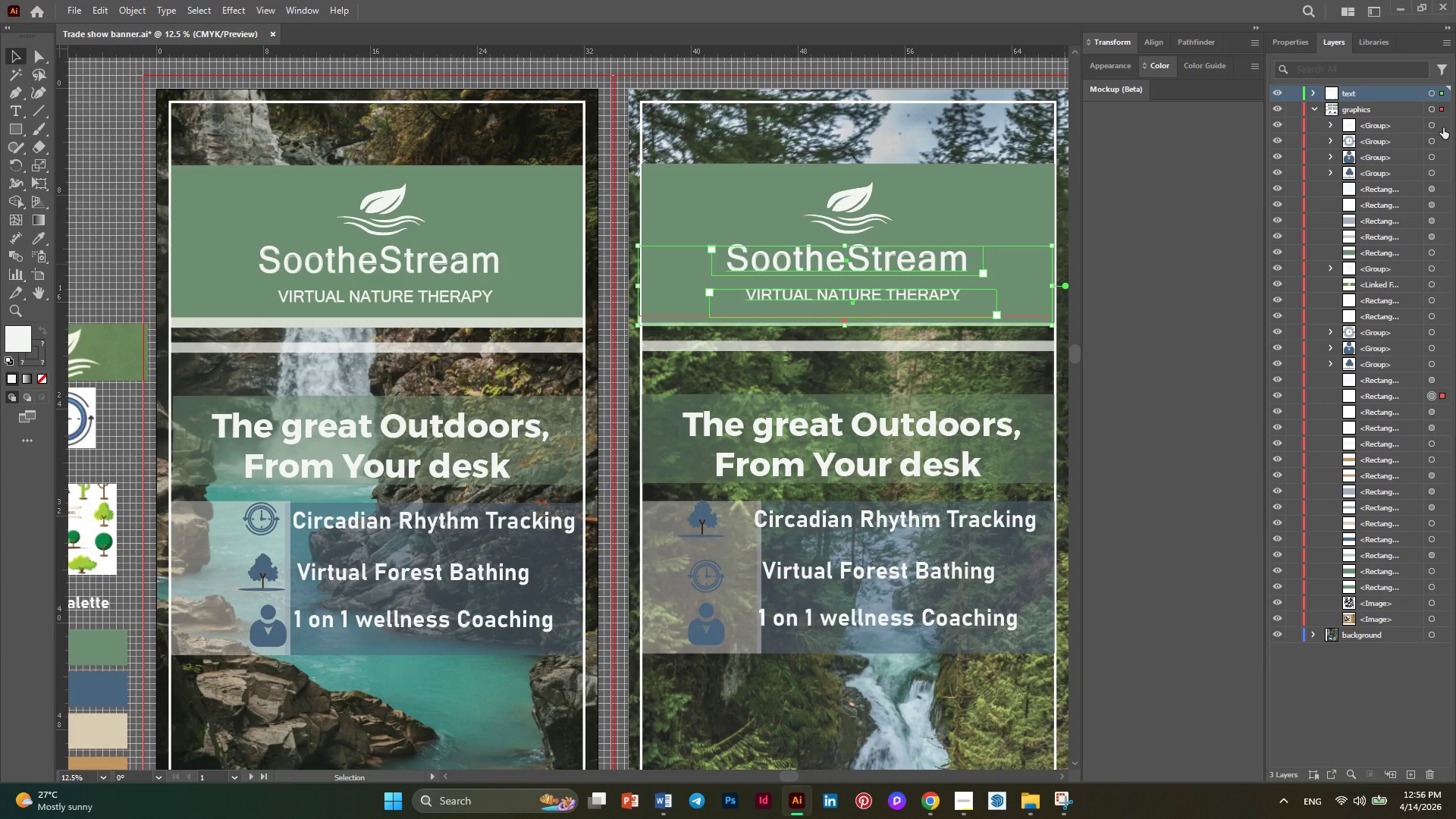 
scroll: coordinate [1429, 146], scroll_direction: up, amount: 3.0
 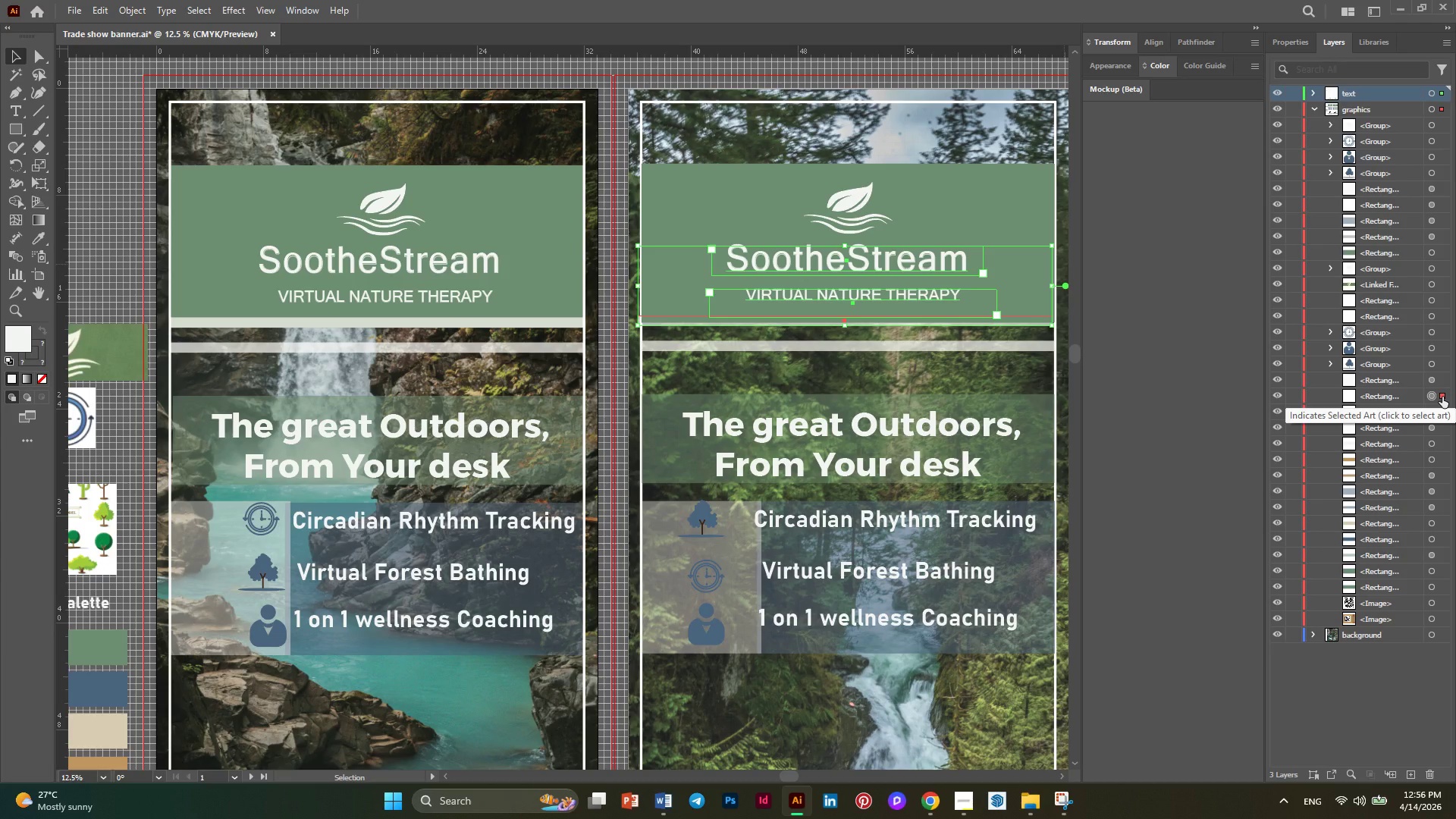 
wait(7.53)
 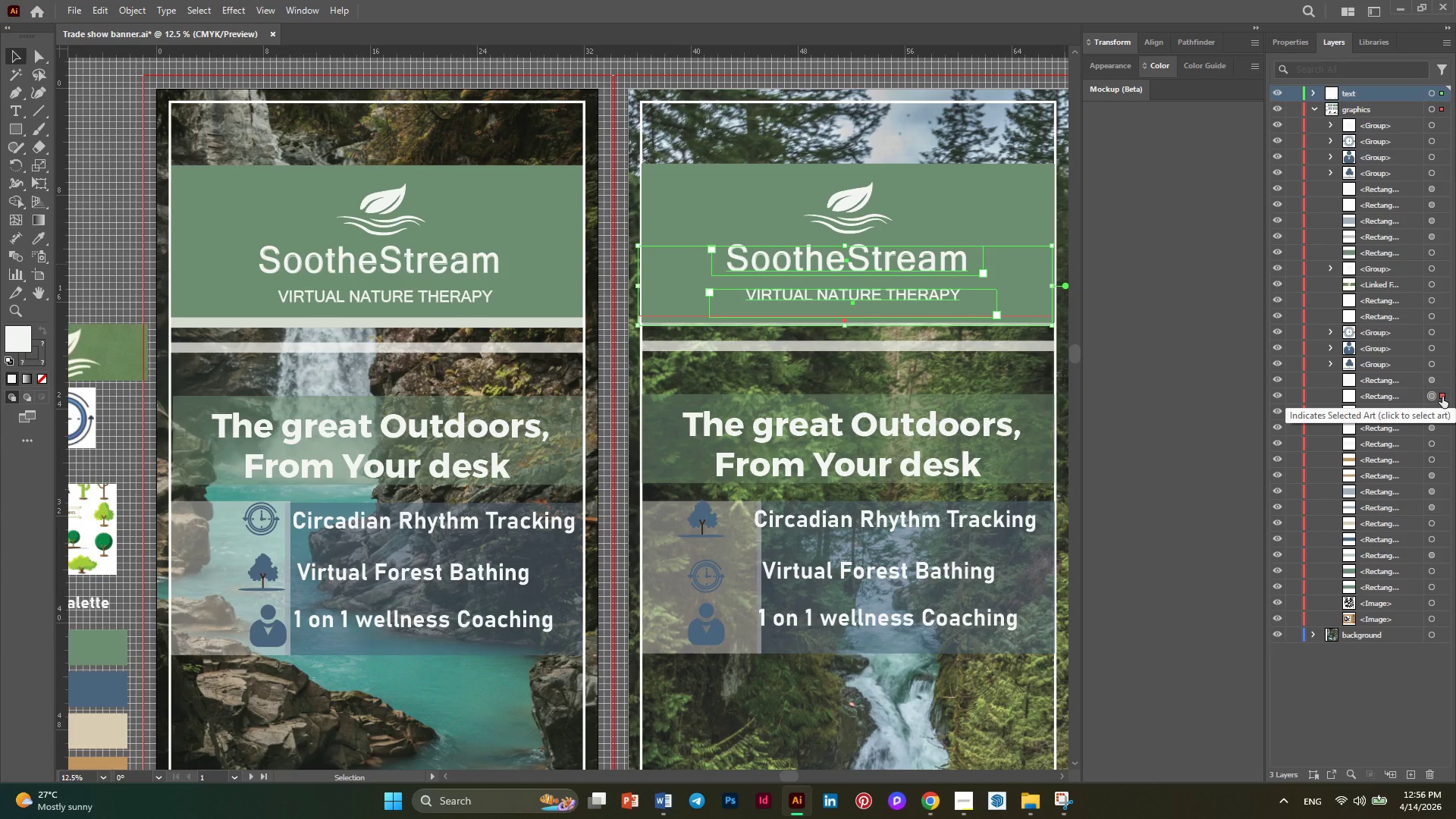 
left_click_drag(start_coordinate=[1442, 397], to_coordinate=[1448, 118])
 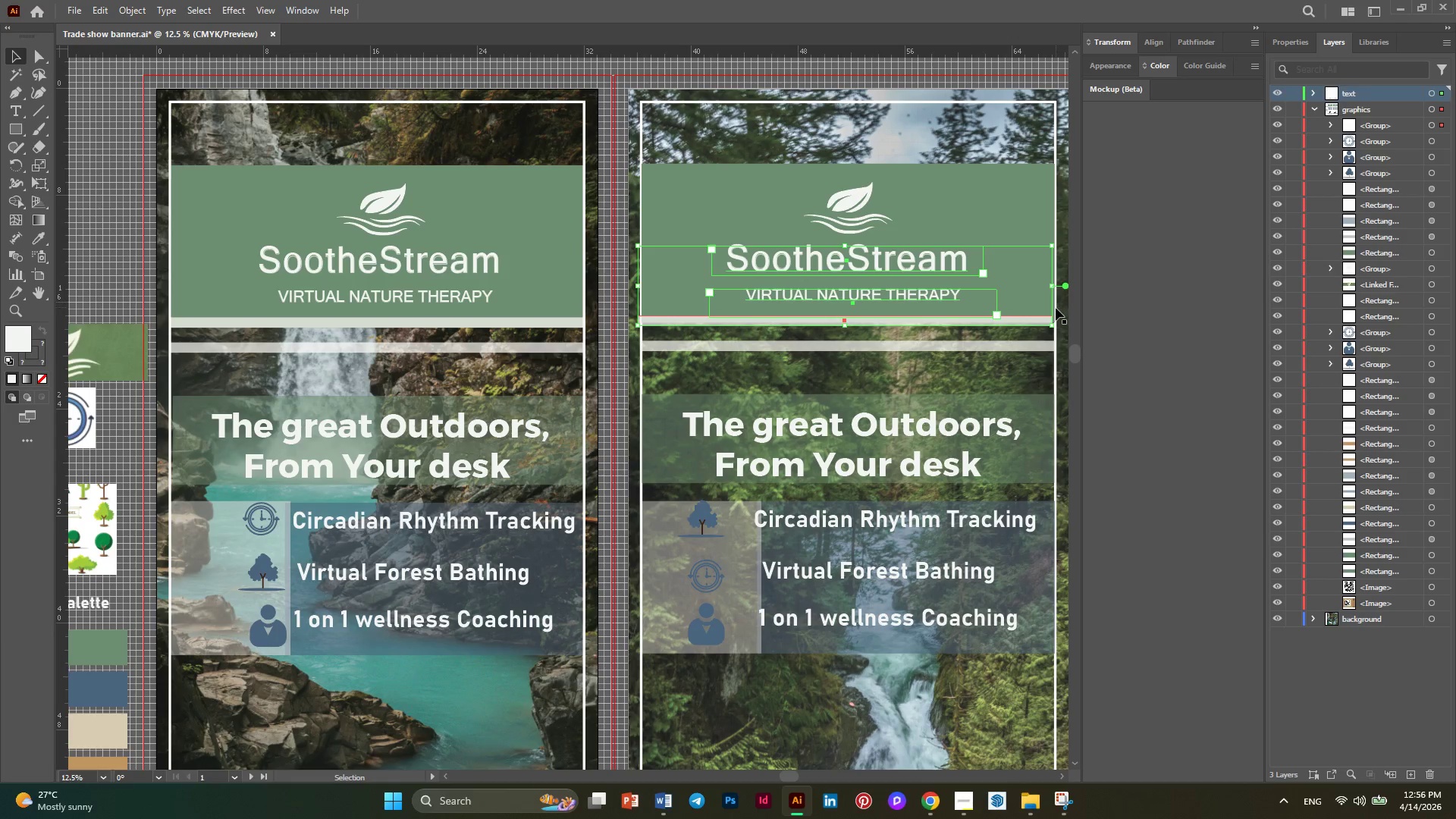 
key(ArrowRight)
 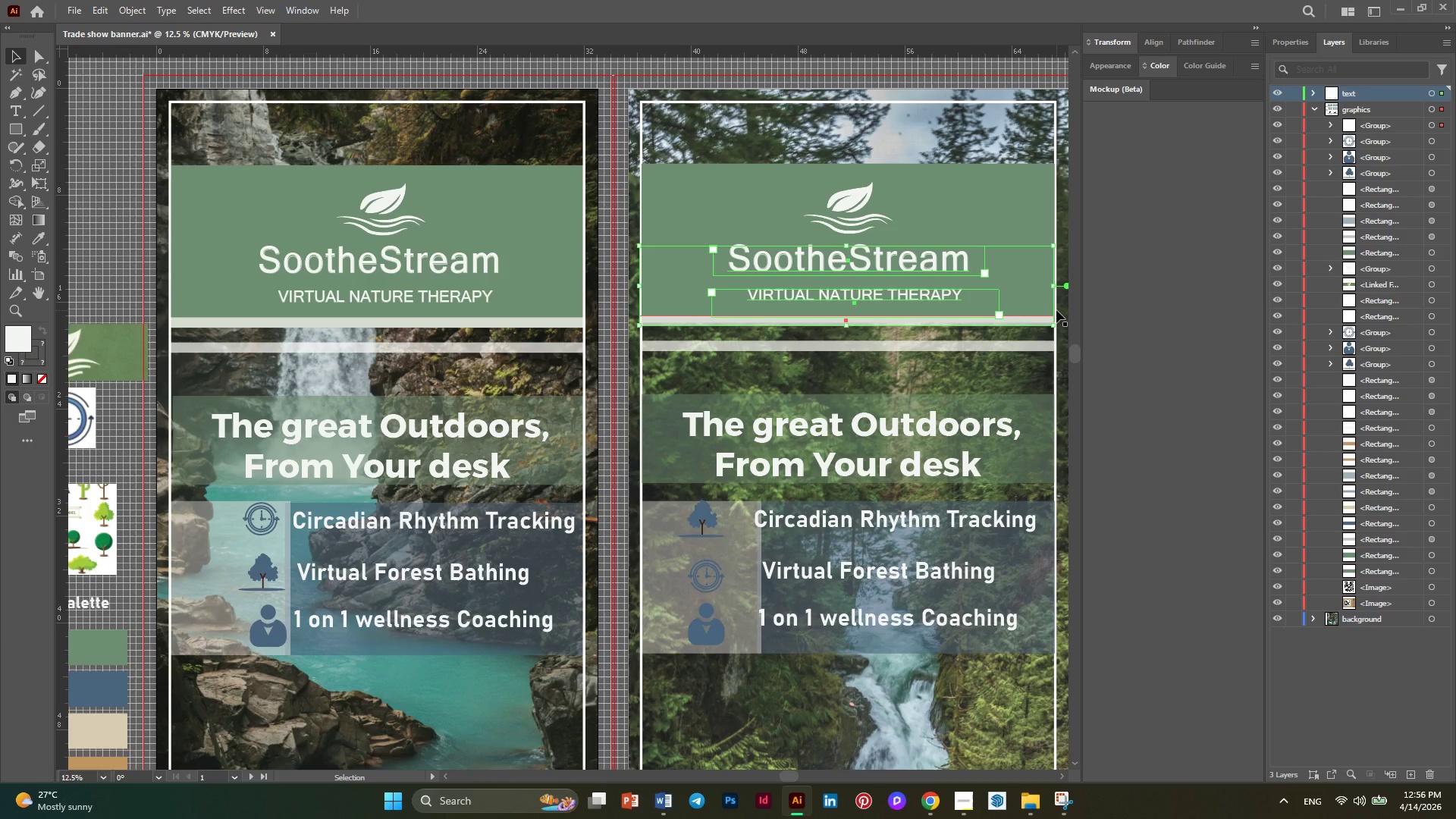 
key(ArrowRight)
 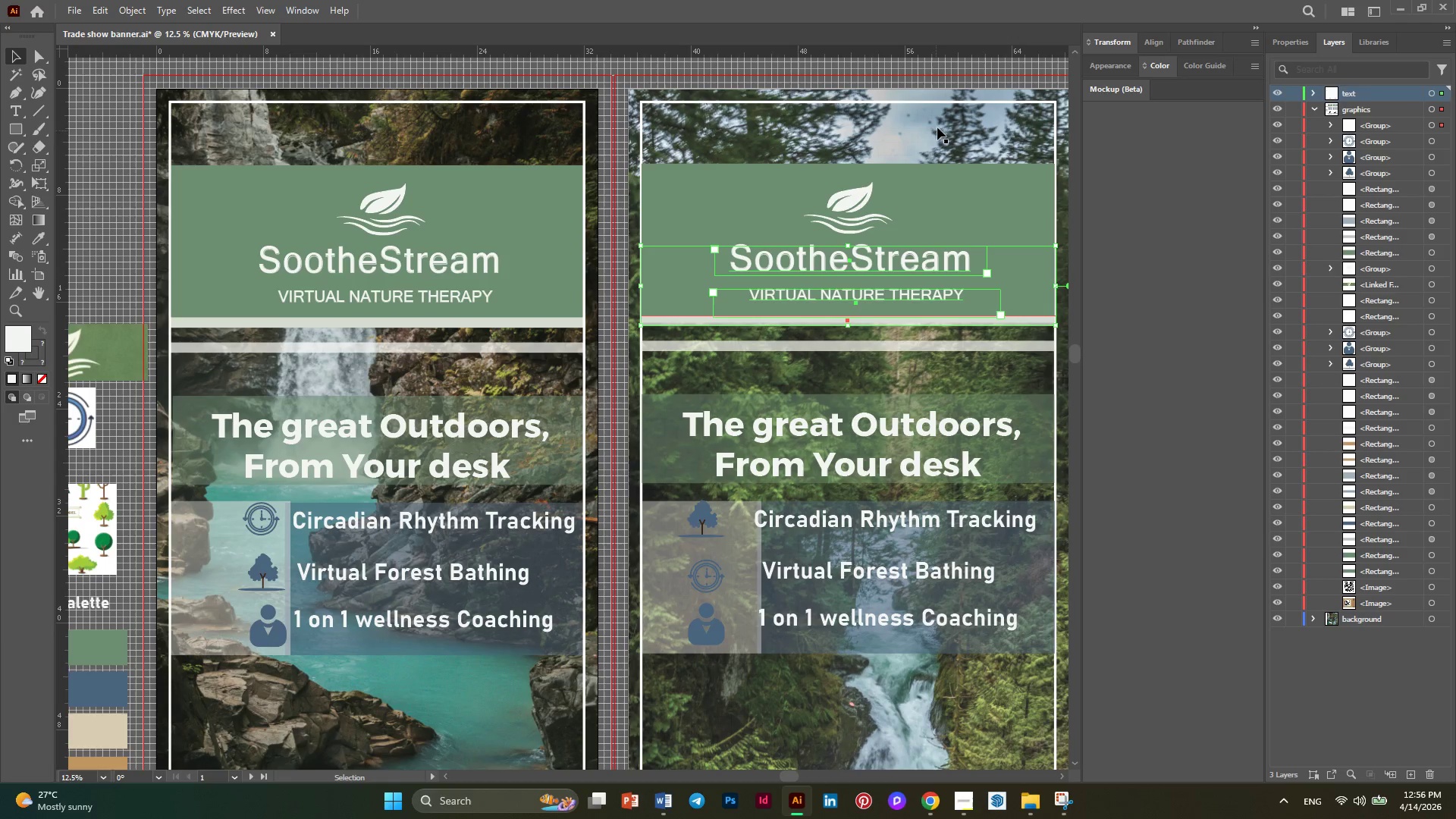 
left_click([939, 125])
 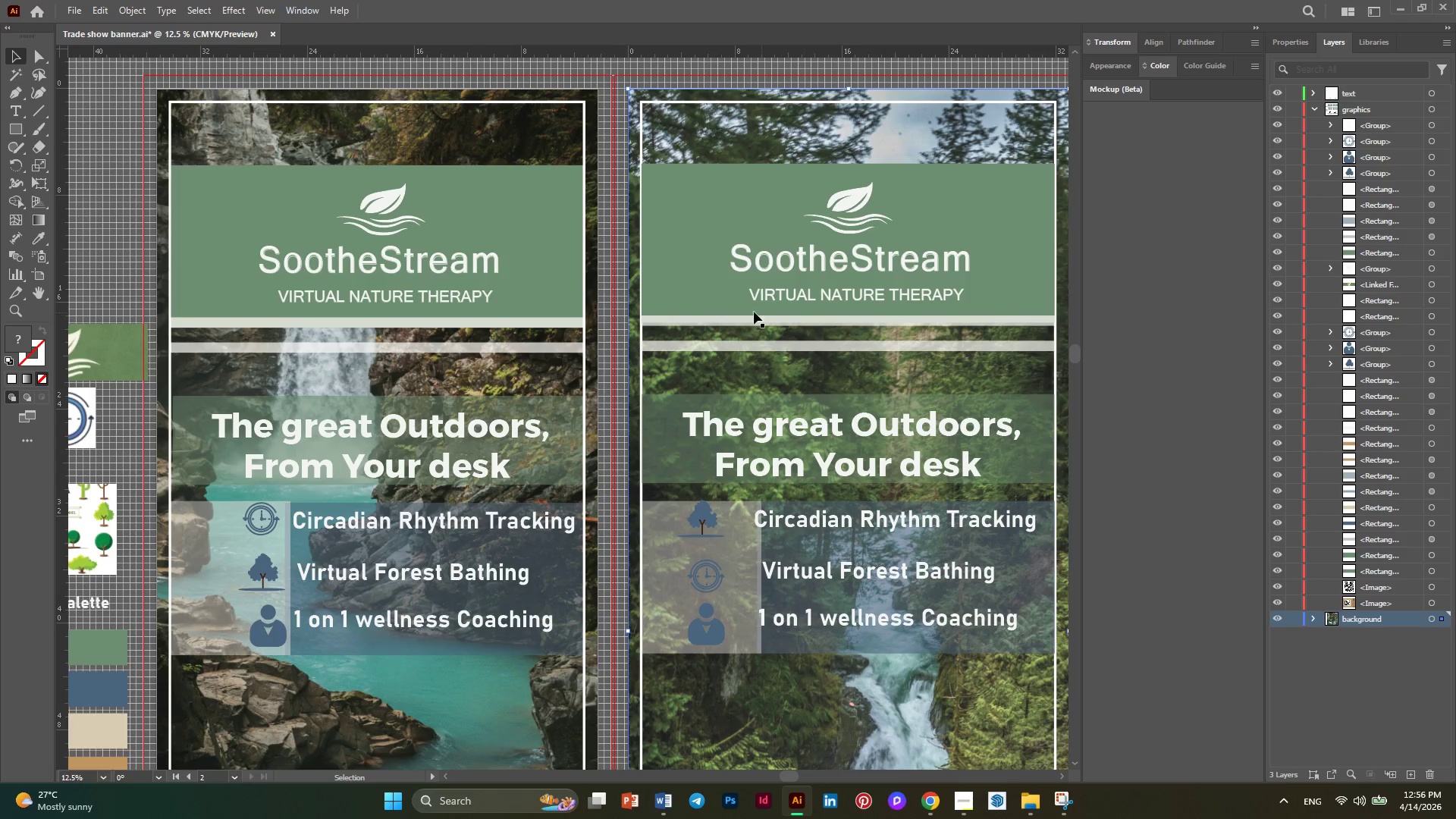 
key(Alt+AltLeft)
 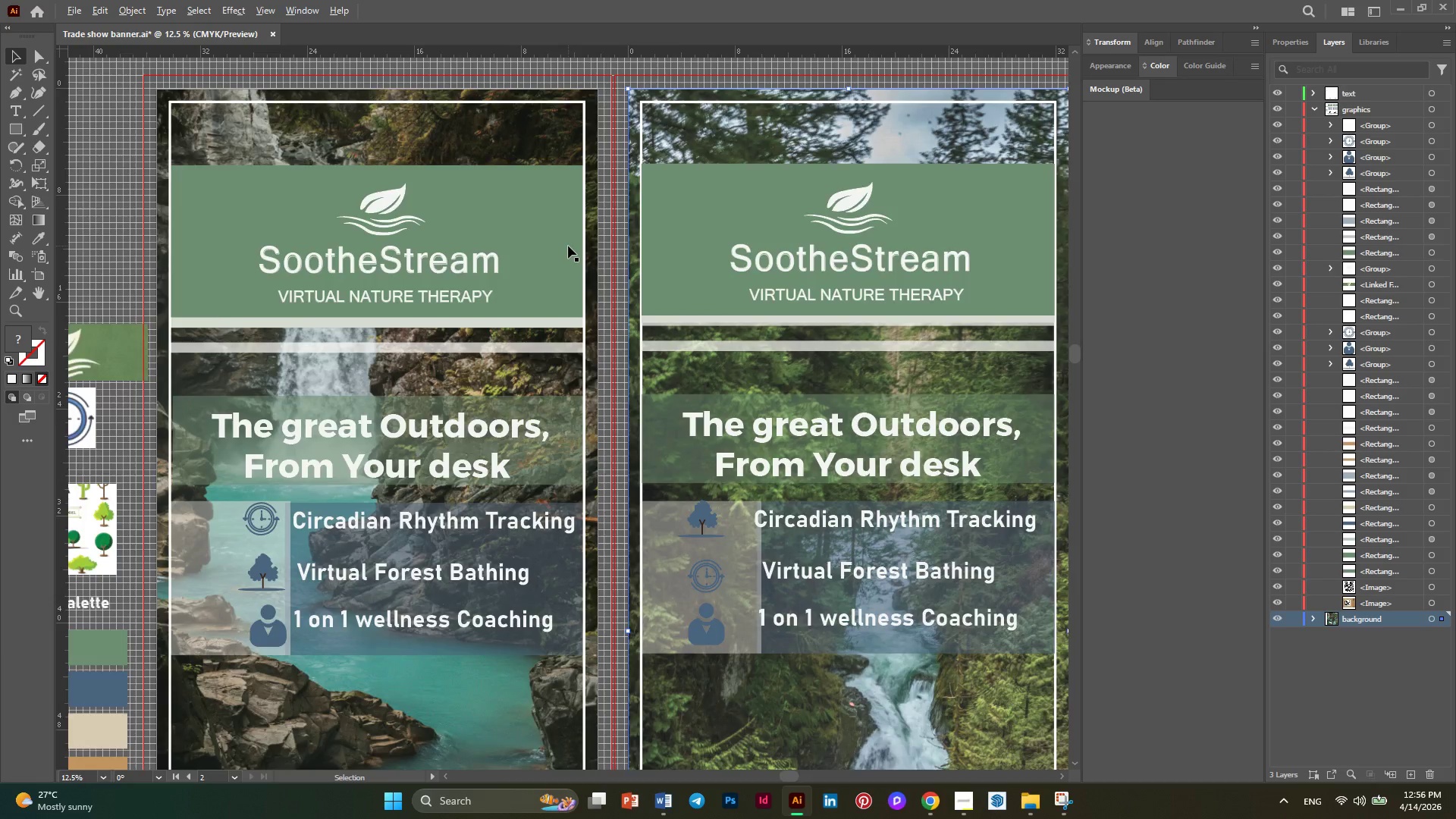 
scroll: coordinate [568, 246], scroll_direction: down, amount: 1.0
 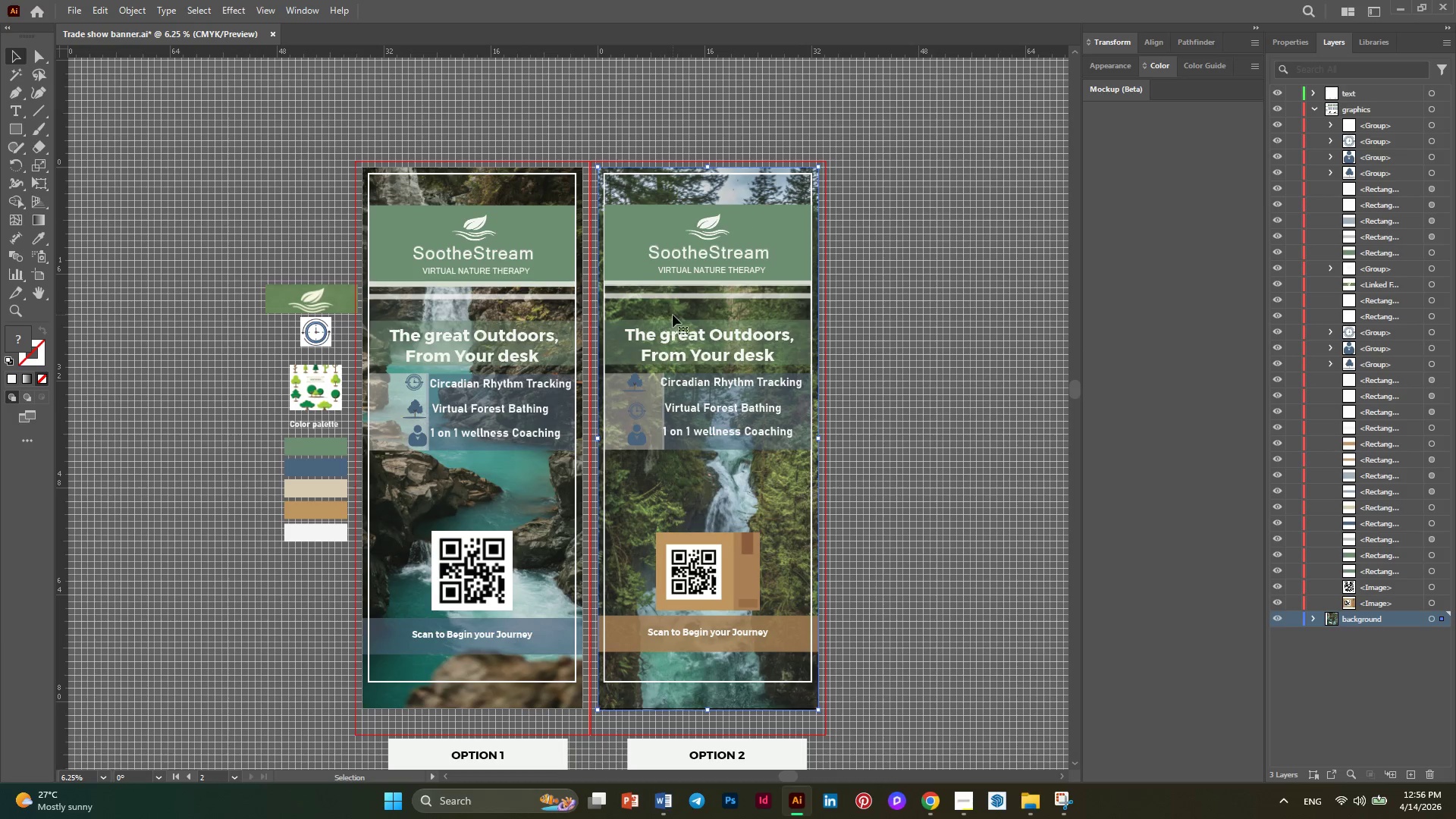 
hold_key(key=AltLeft, duration=0.33)
scroll: coordinate [674, 315], scroll_direction: none, amount: 0.0
 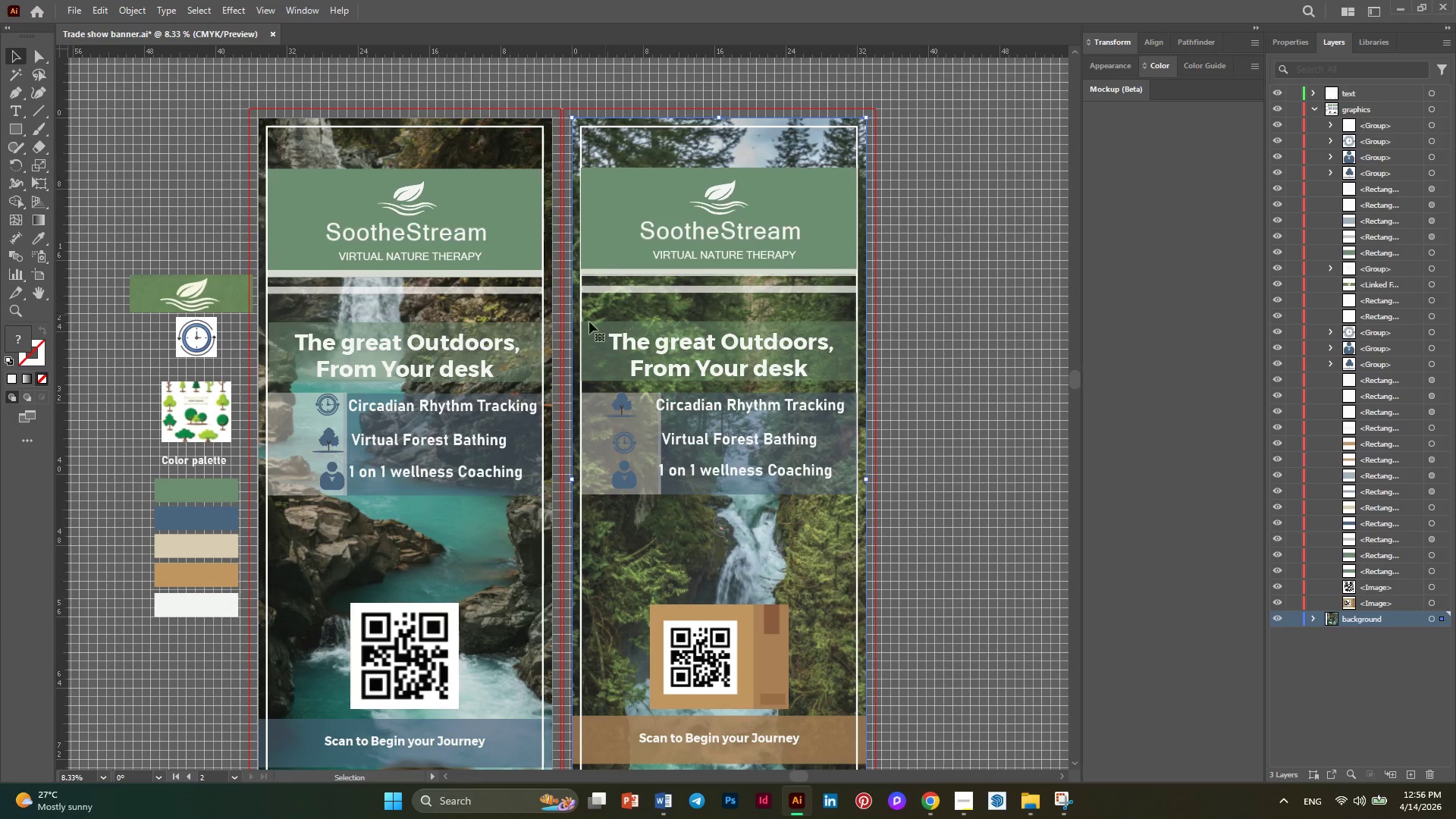 
left_click([472, 350])
 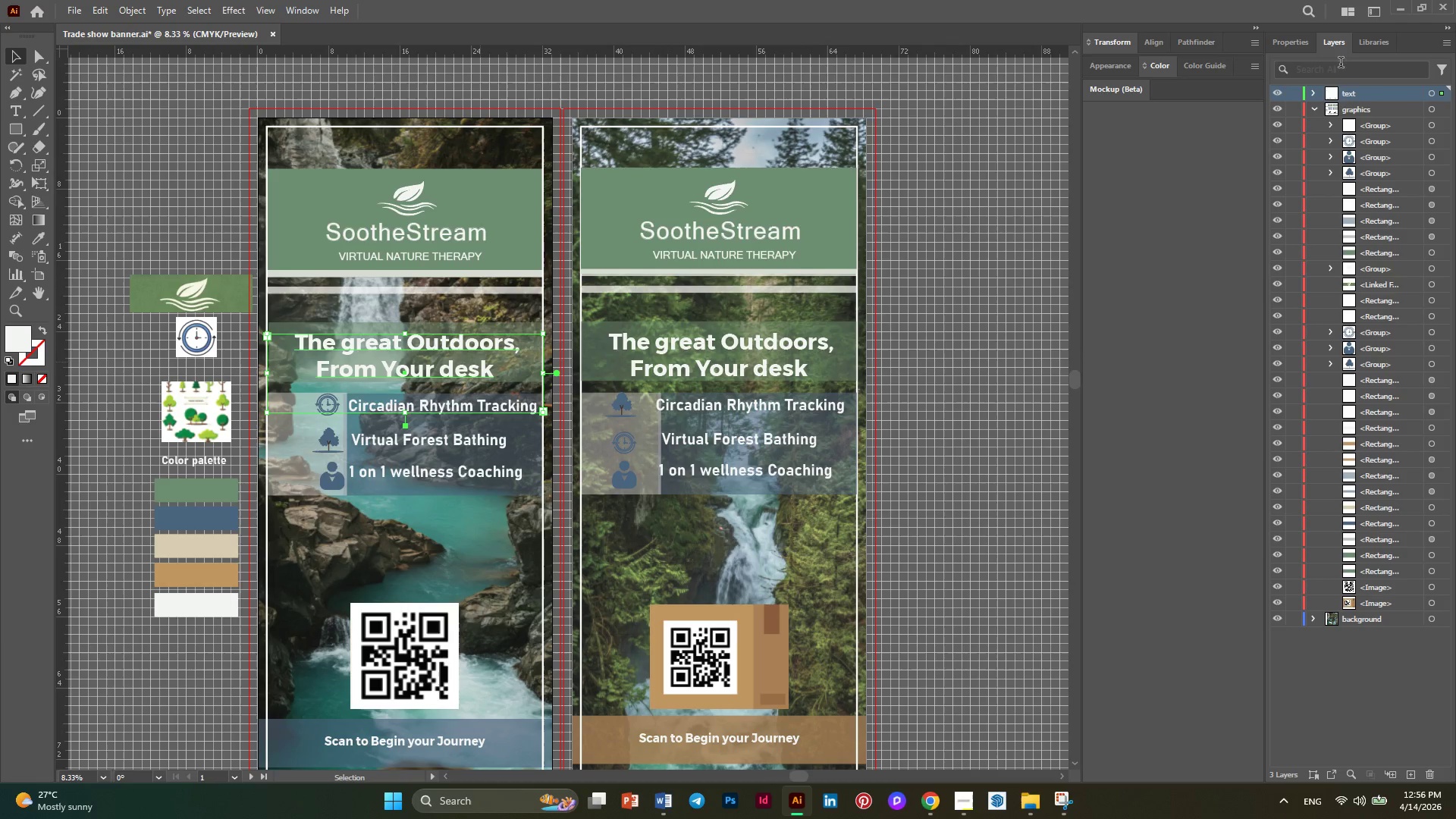 
left_click([1289, 49])
 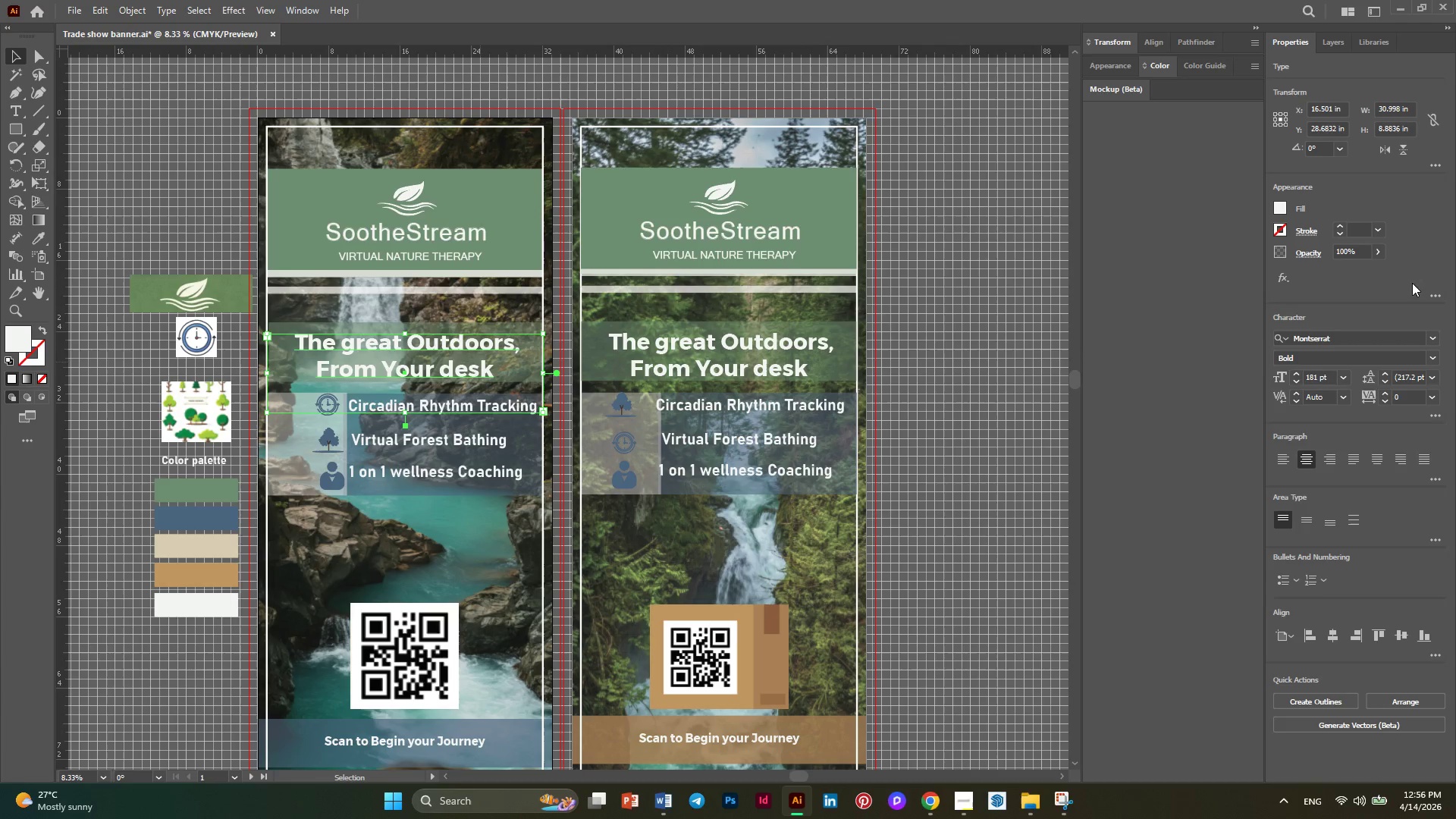 
left_click_drag(start_coordinate=[1383, 345], to_coordinate=[1362, 344])
 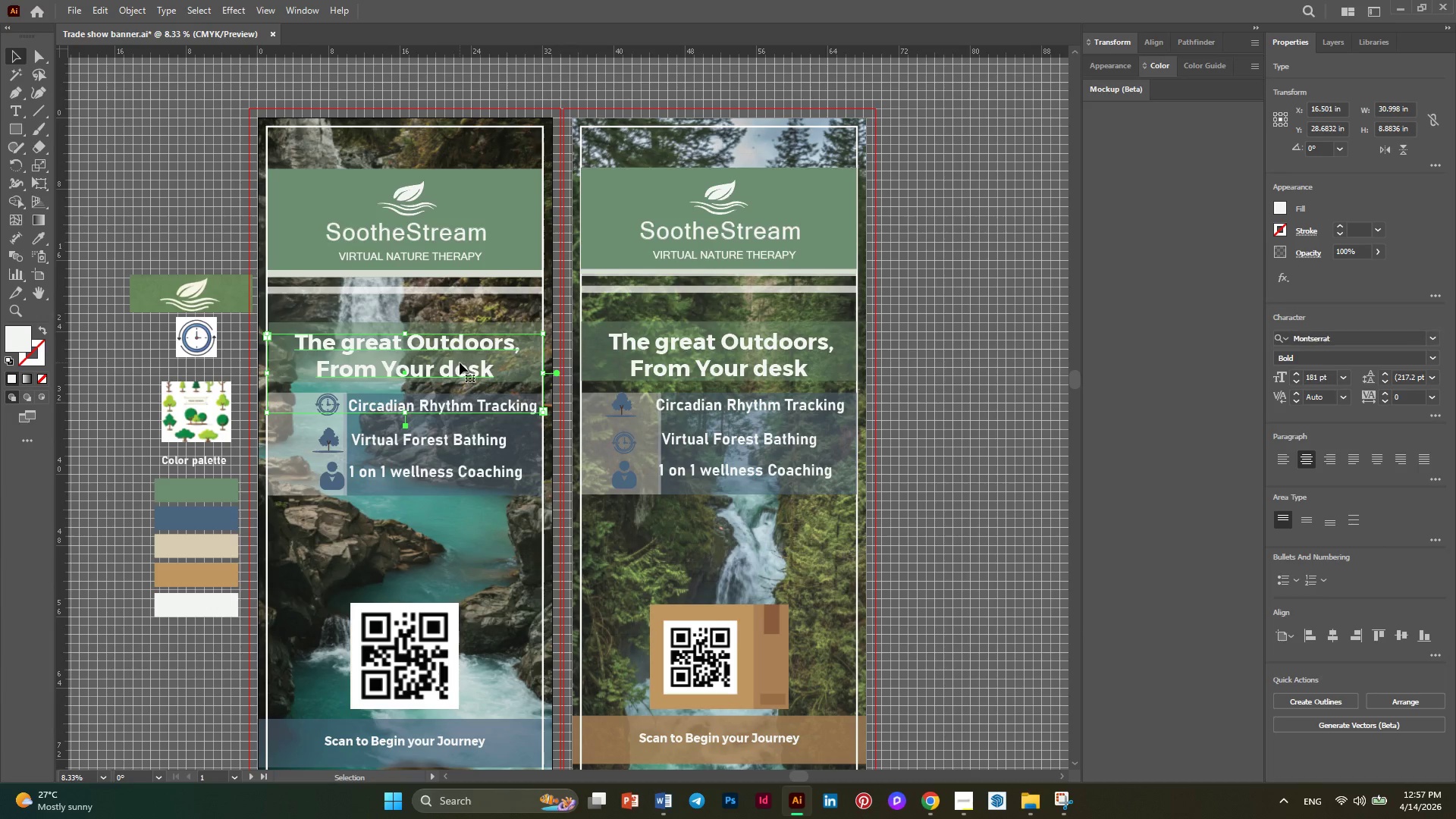 
double_click([461, 372])
 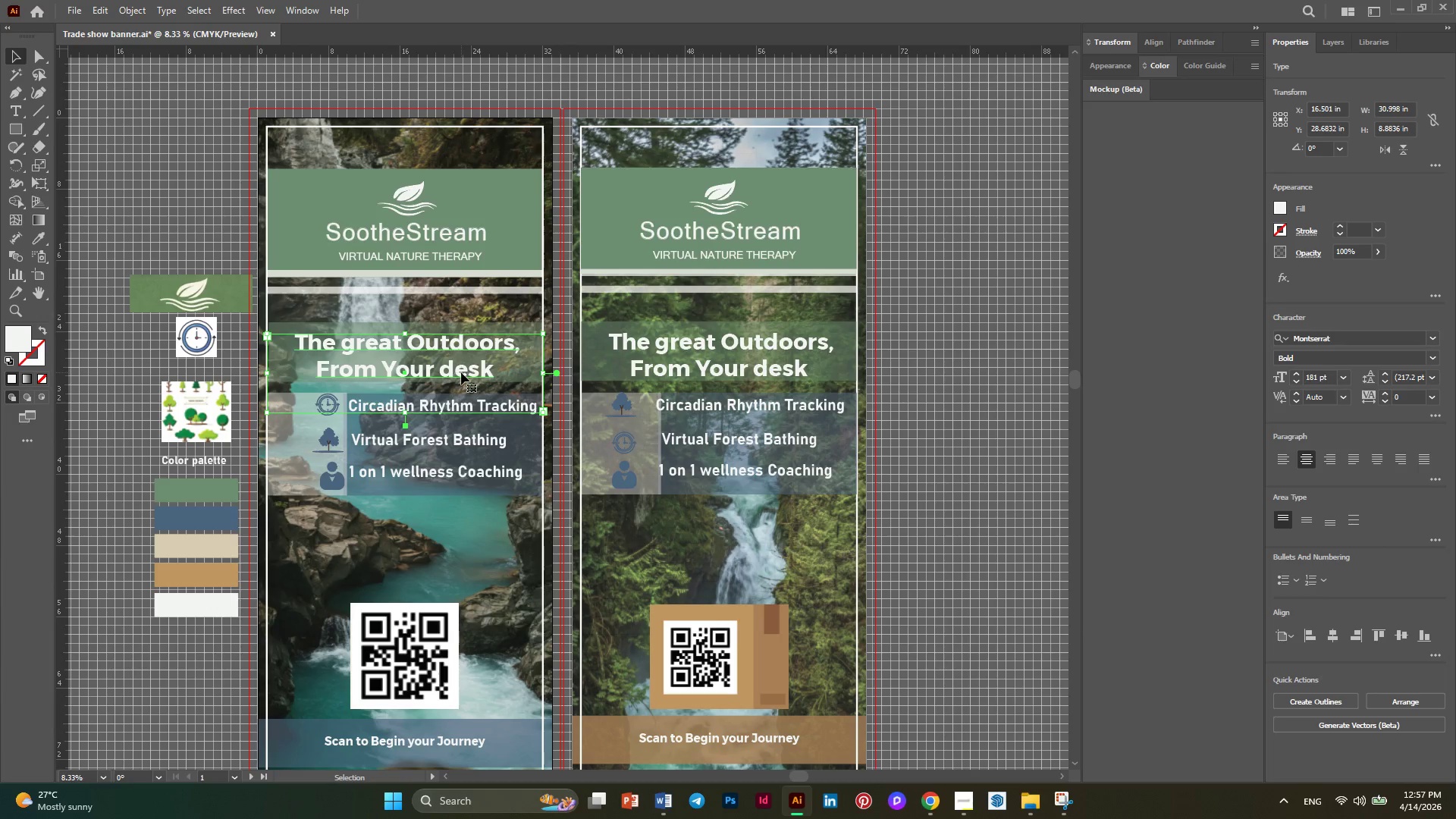 
triple_click([461, 372])
 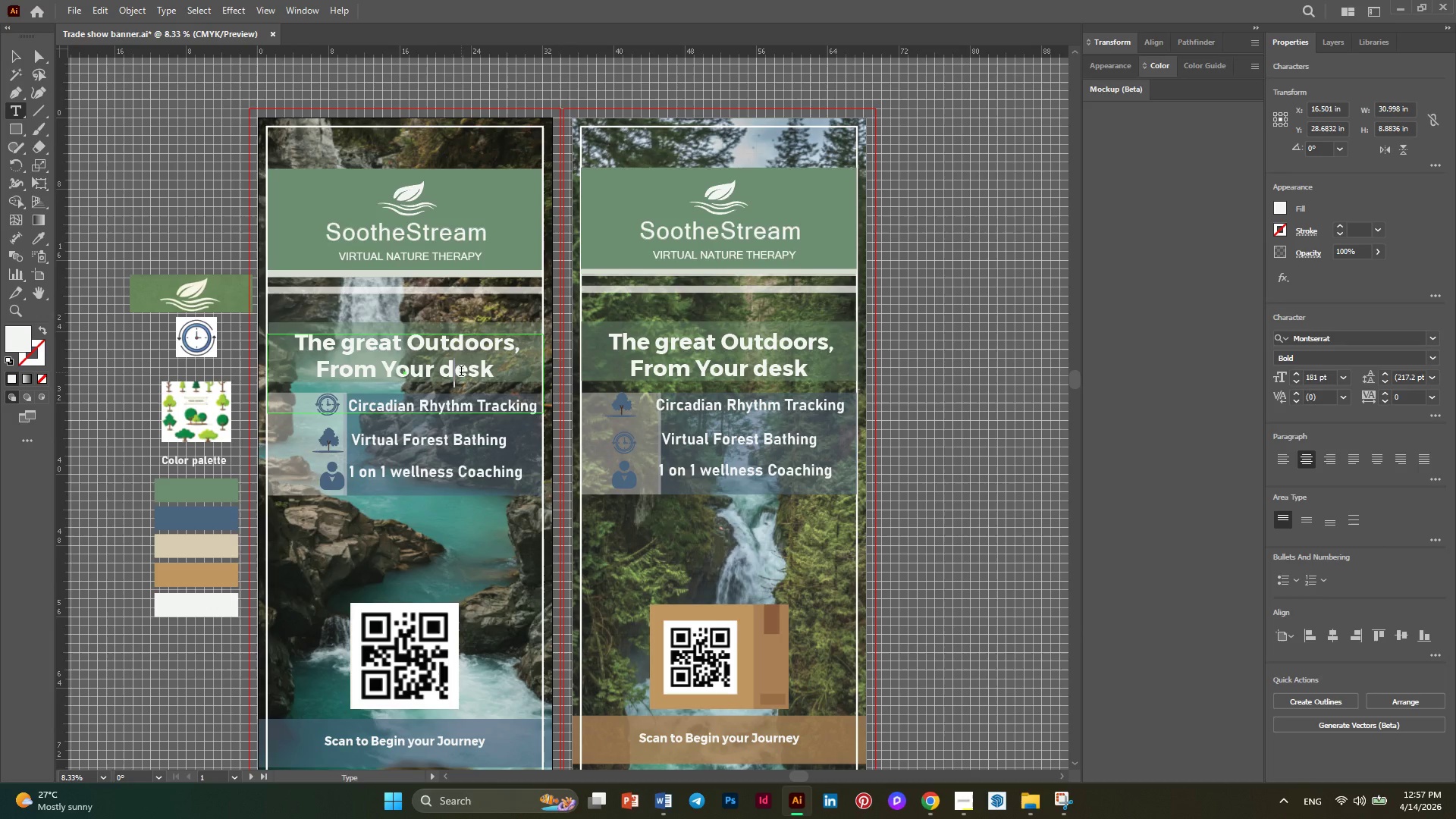 
key(Control+A)
 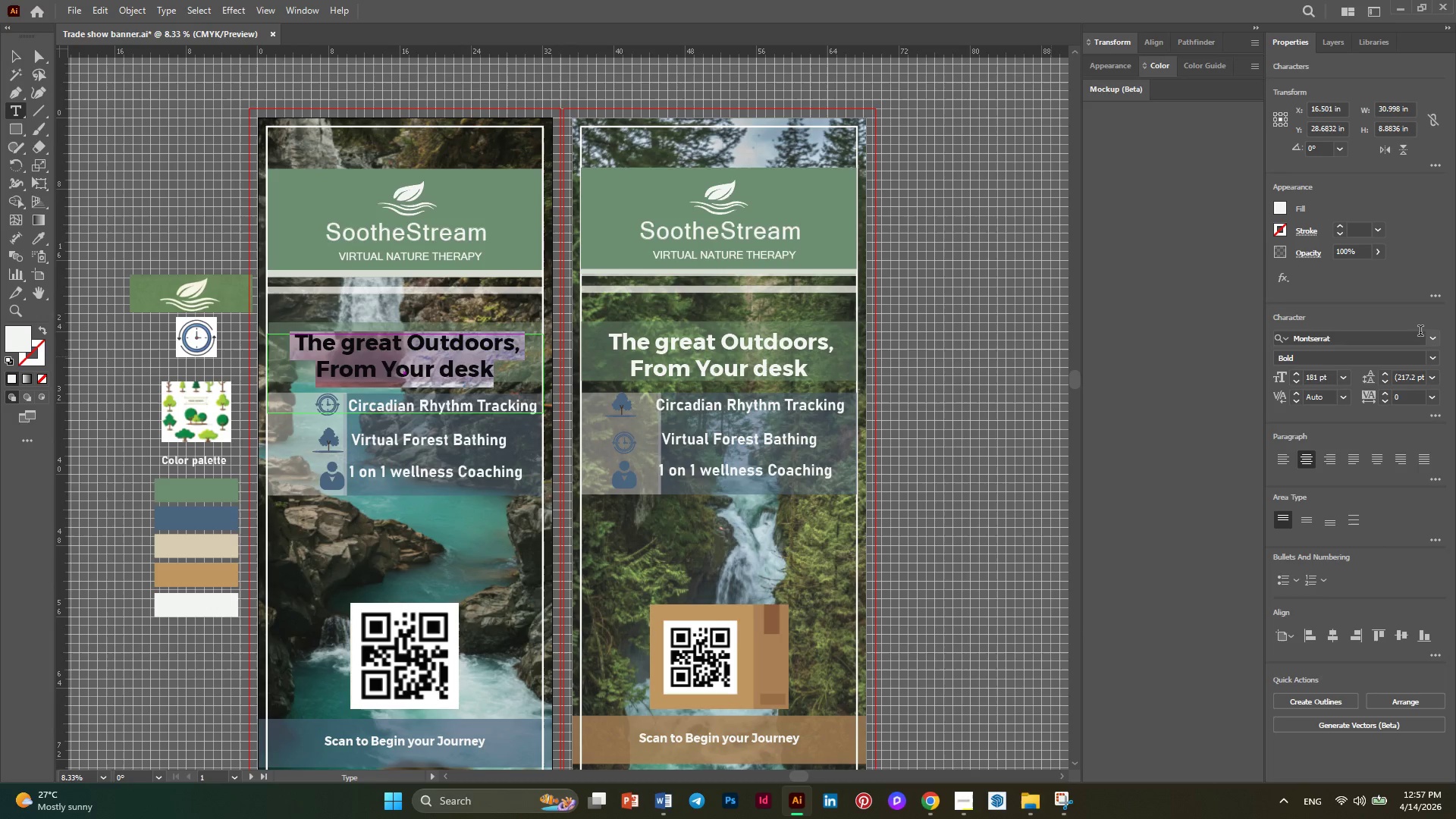 
left_click([1414, 335])
 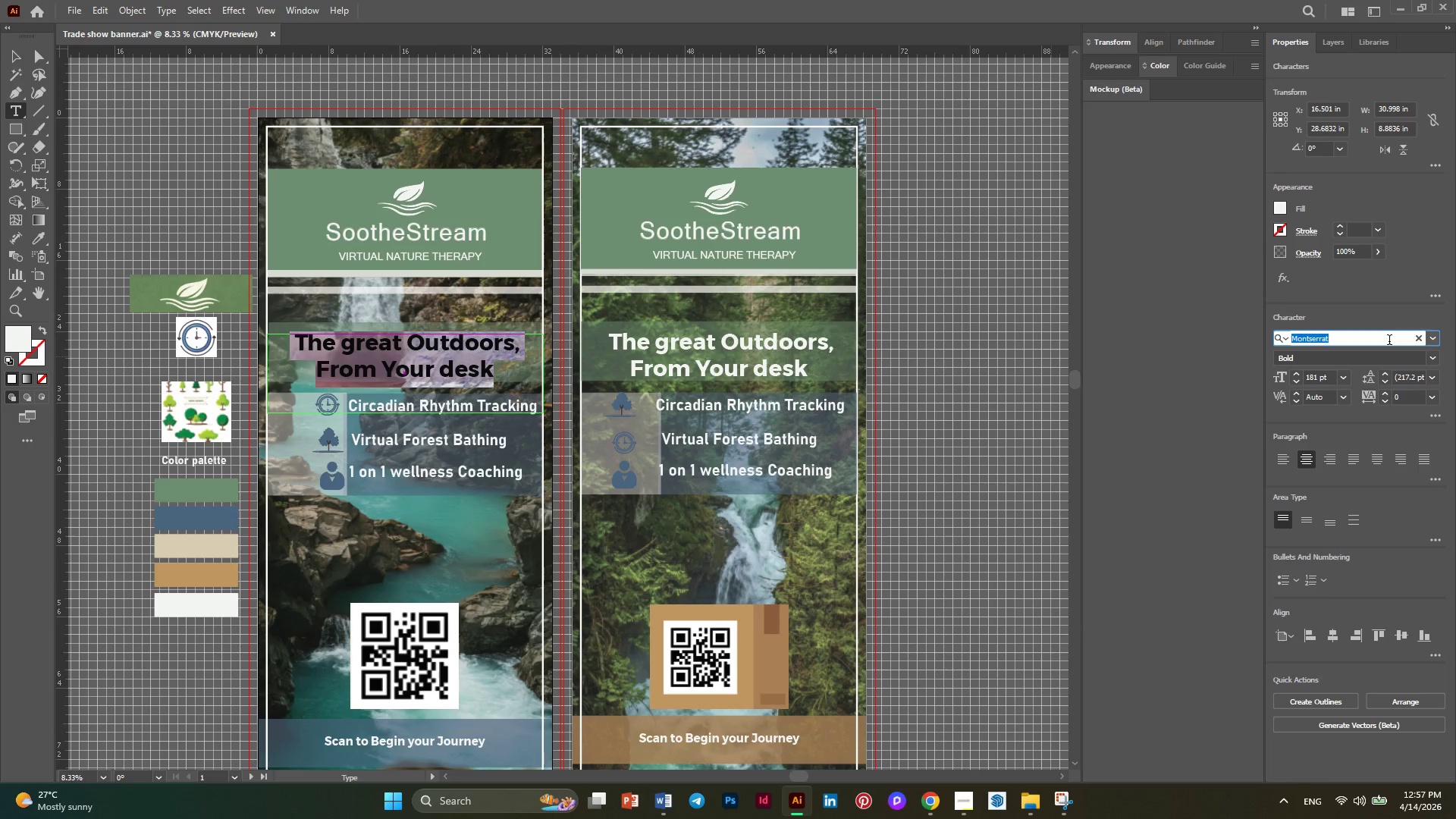 
type(AC)
key(Backspace)
type(VE)
 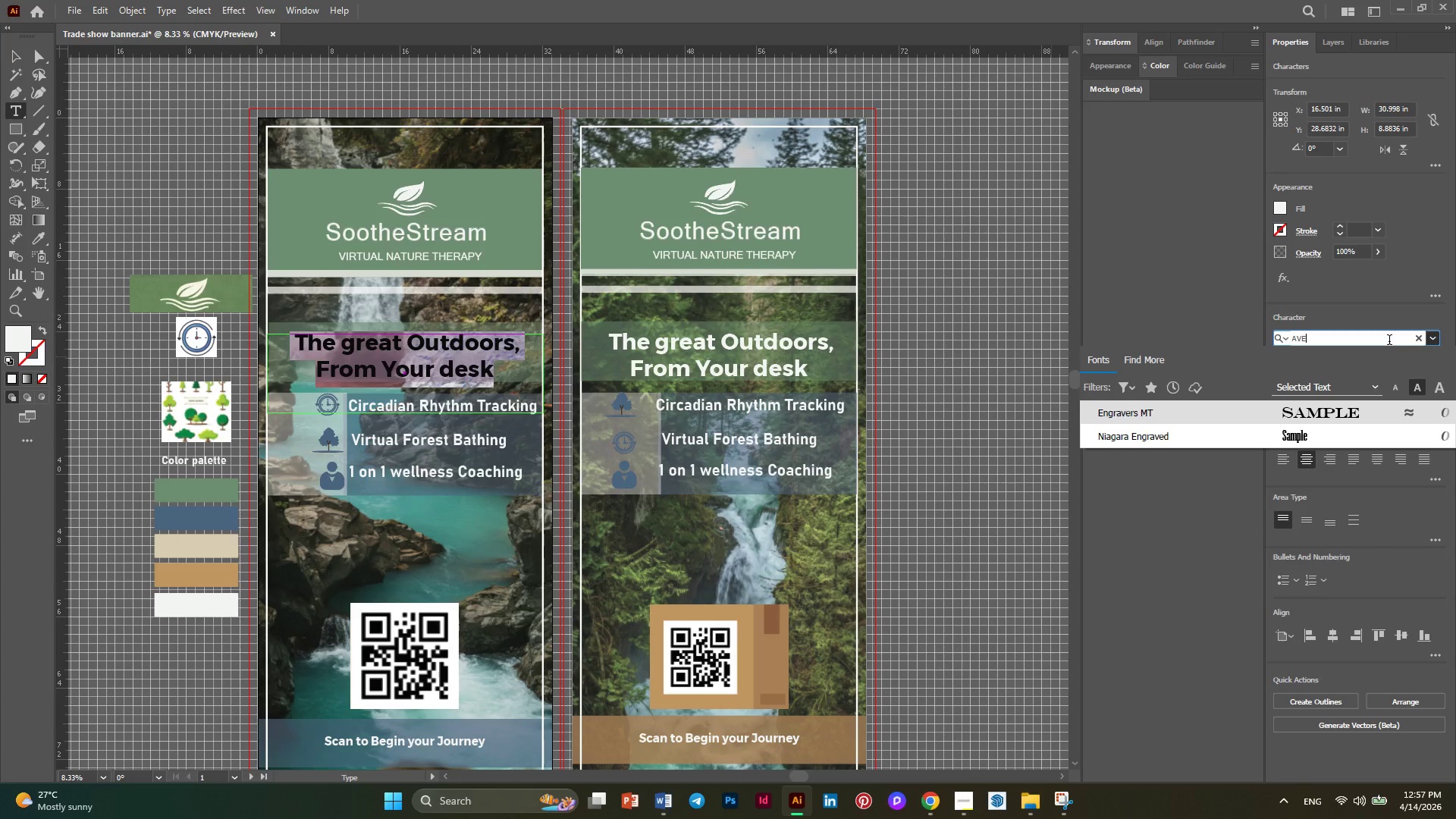 
wait(6.0)
 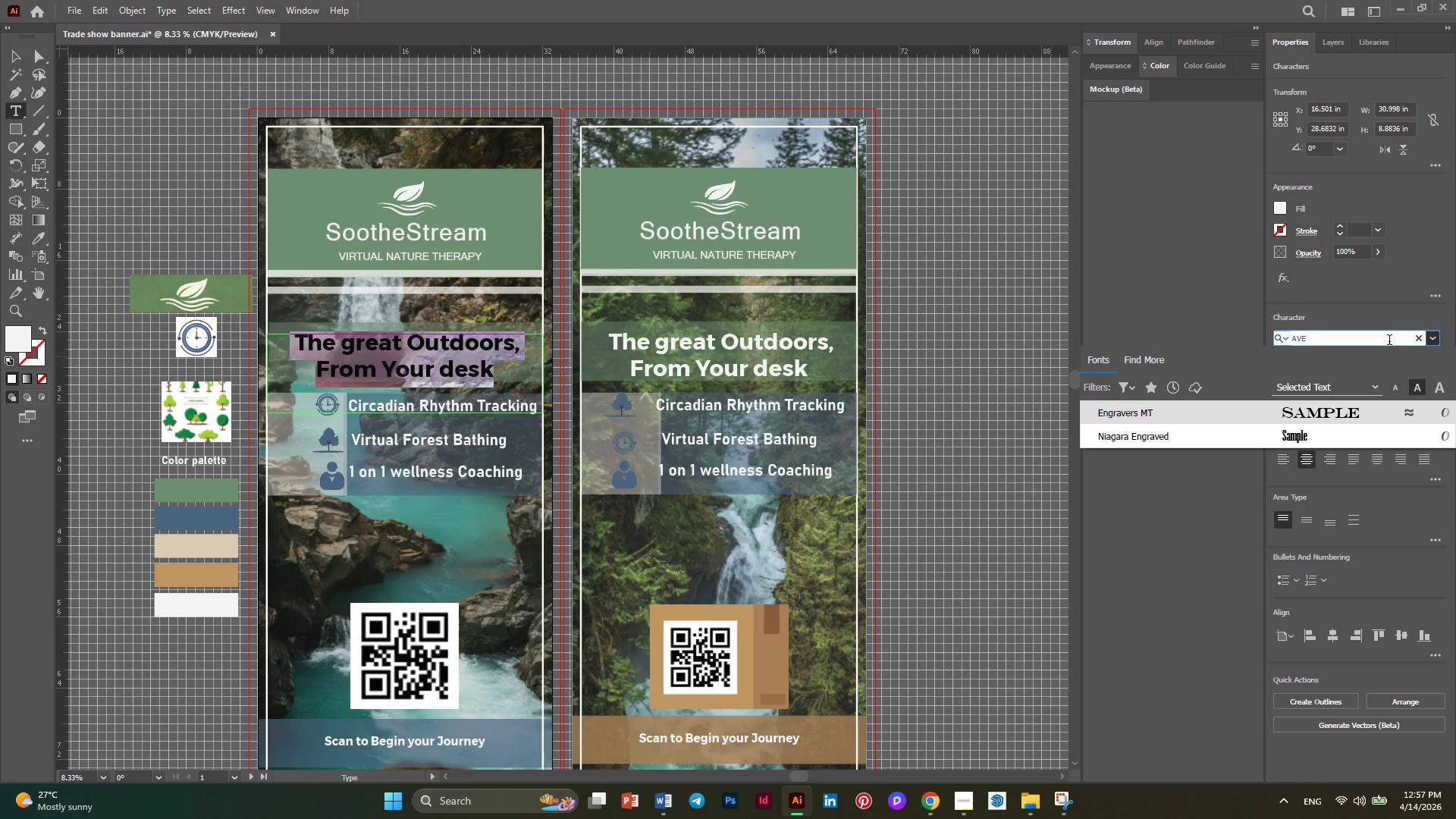 
key(Backspace)
key(Backspace)
key(Backspace)
type(LATO)
 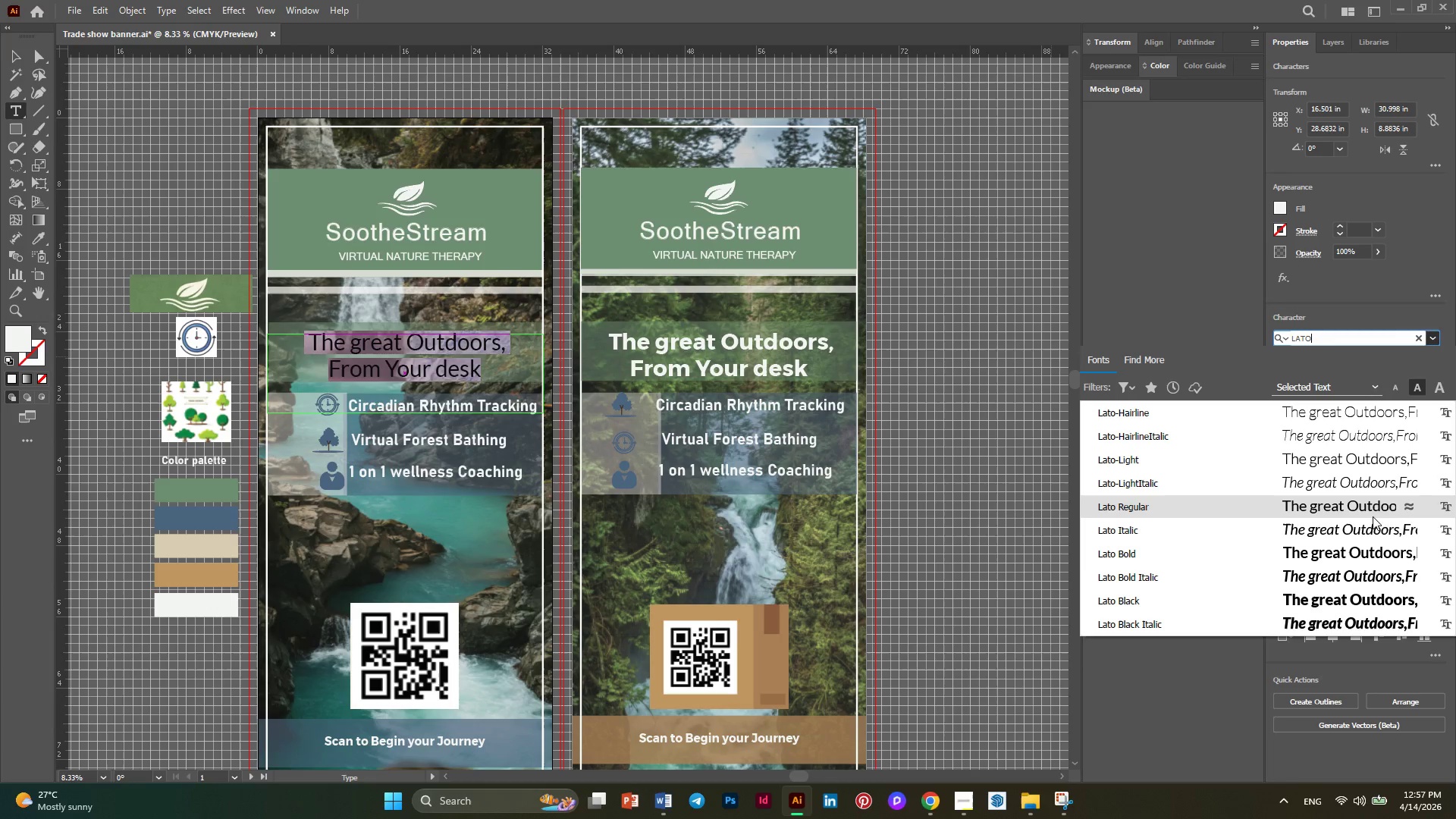 
wait(8.19)
 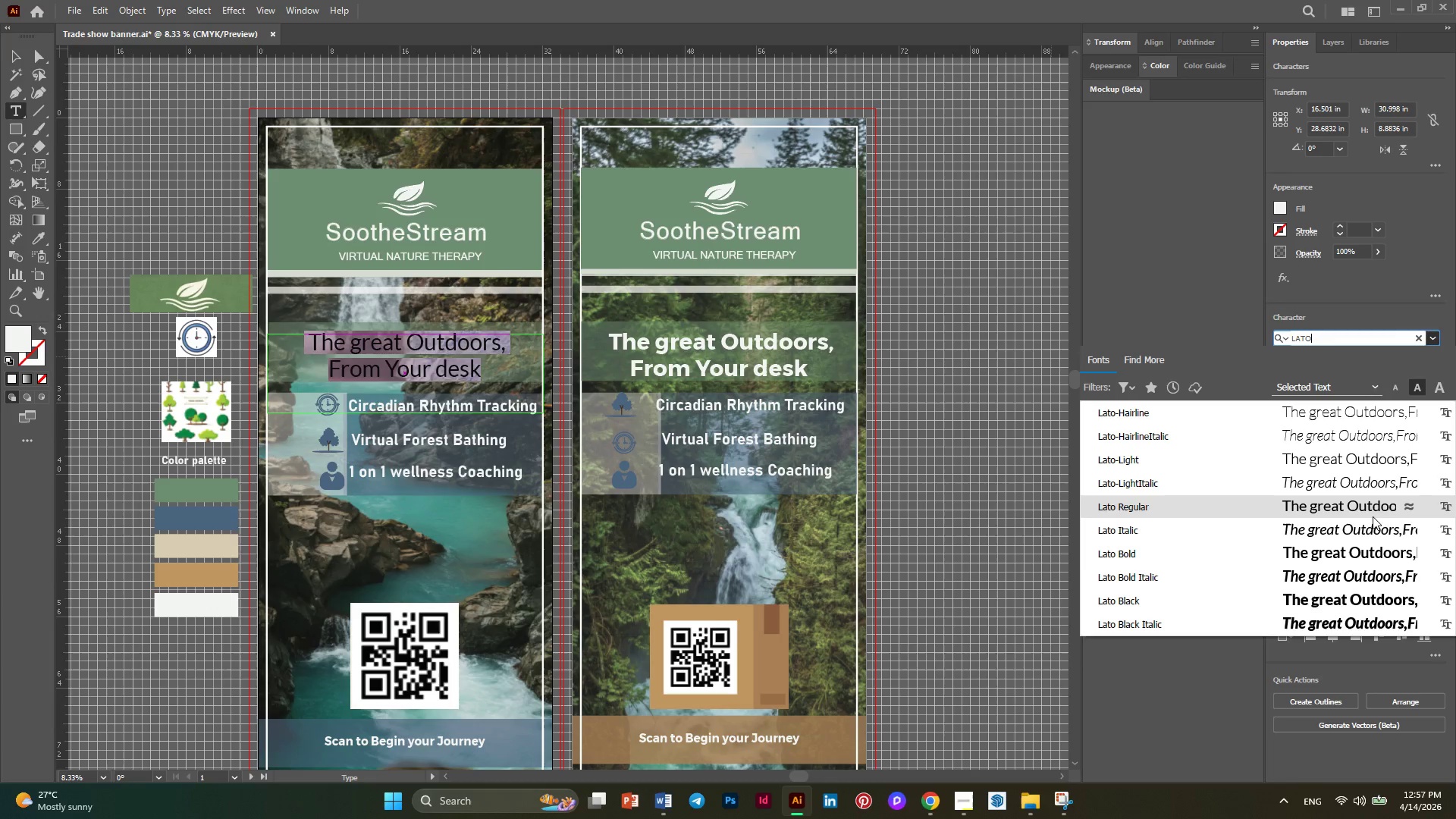 
left_click([1351, 611])
 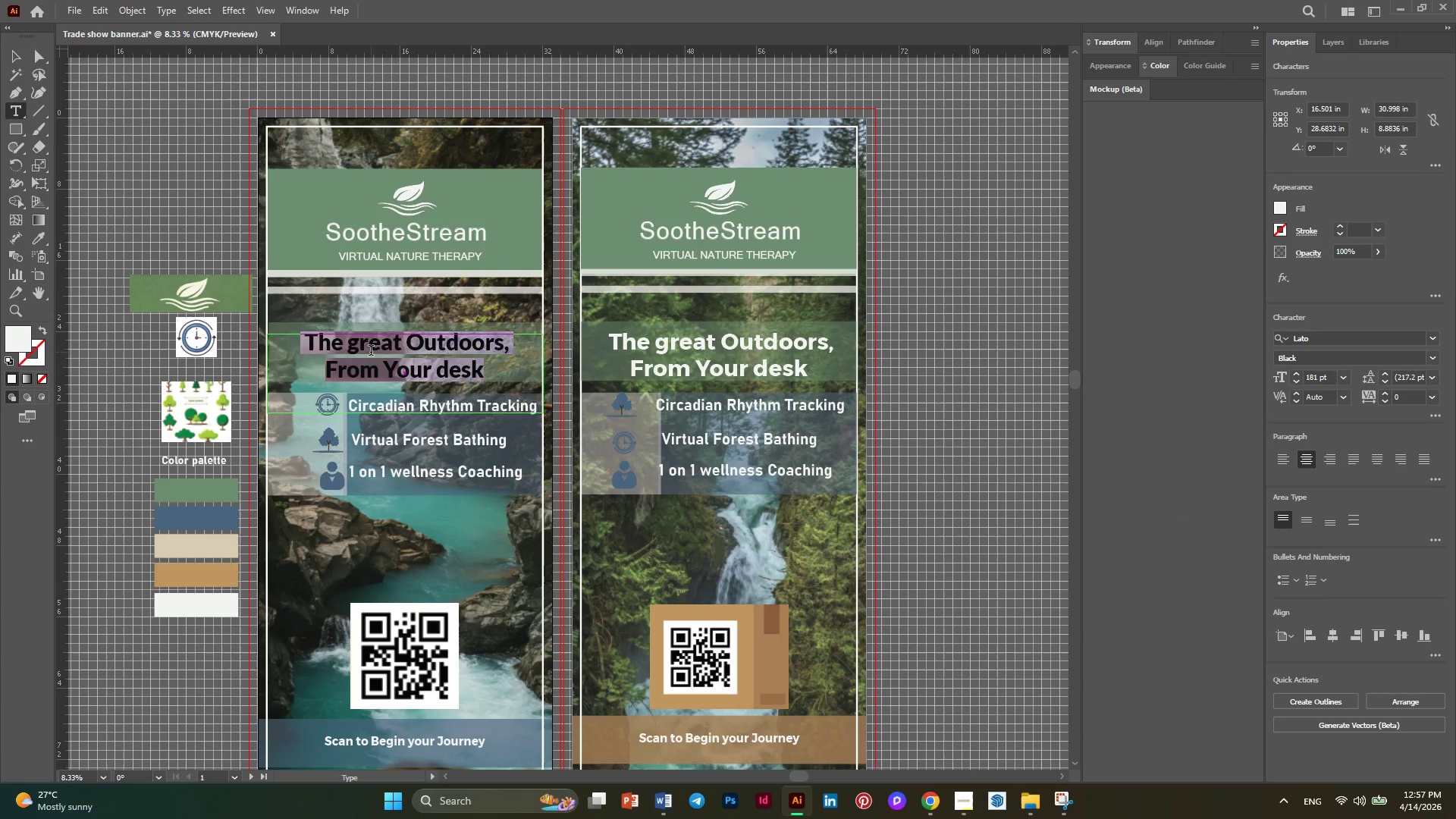 
left_click([362, 348])
 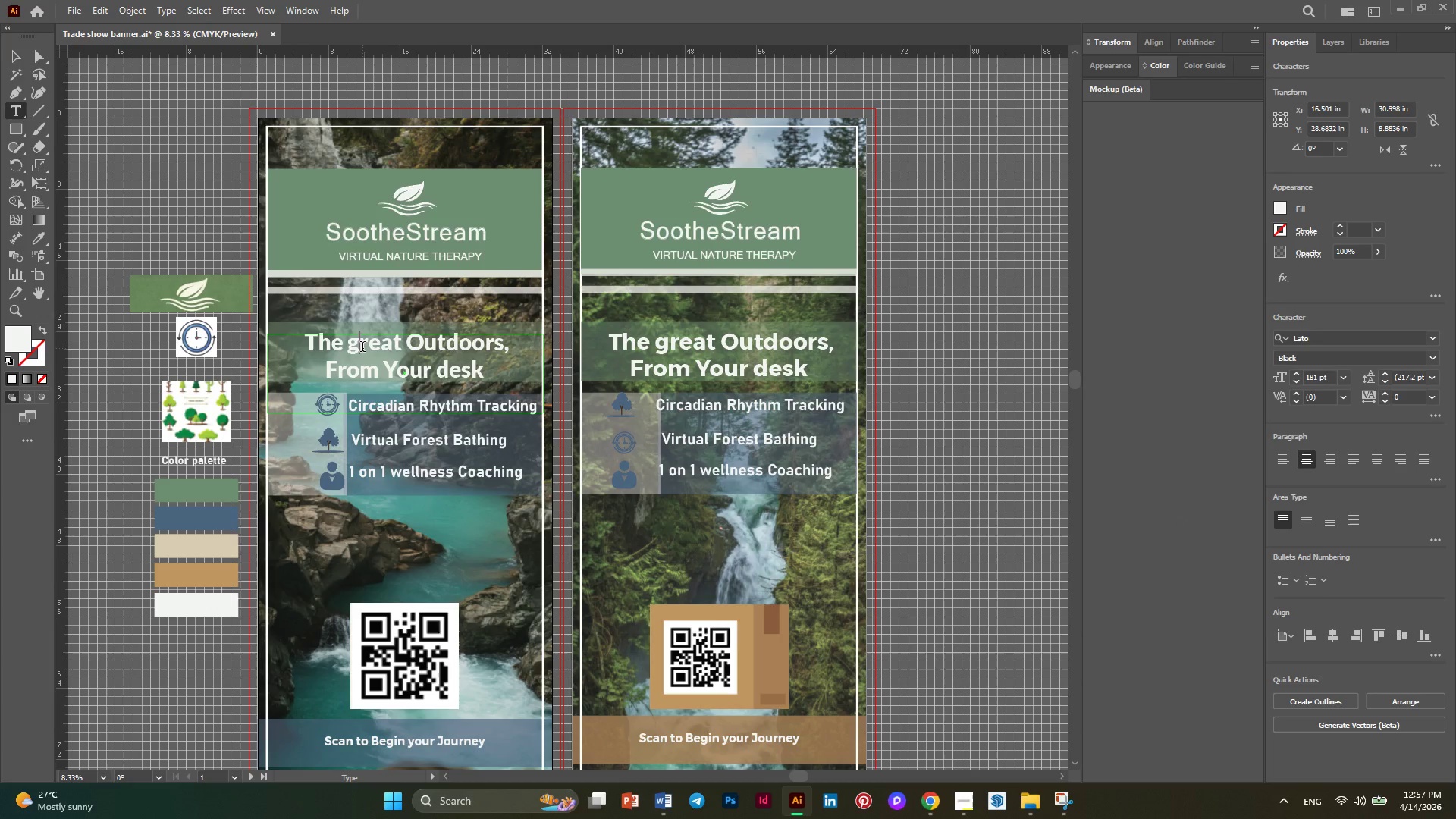 
left_click([362, 348])
 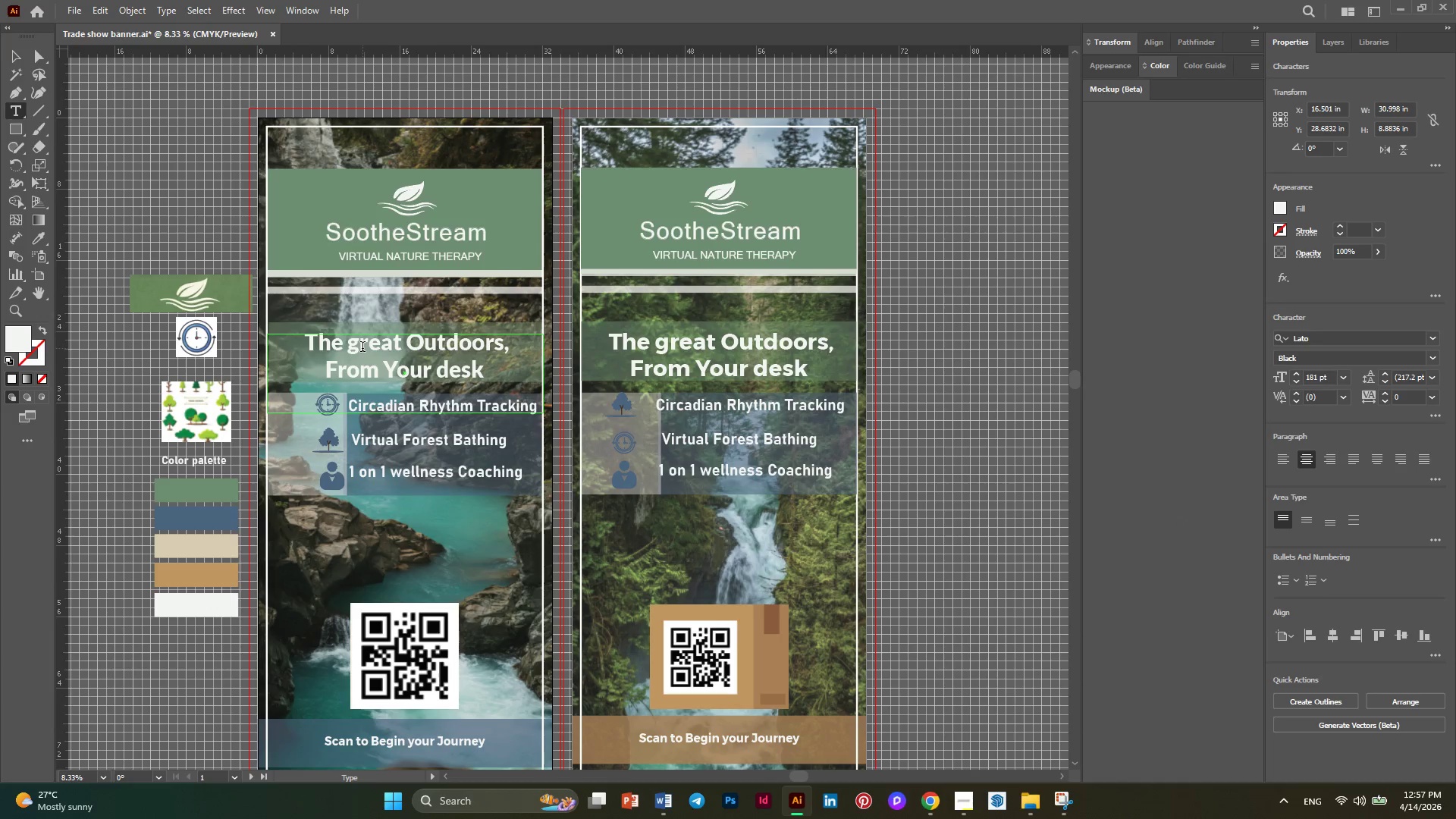 
key(Backspace)
 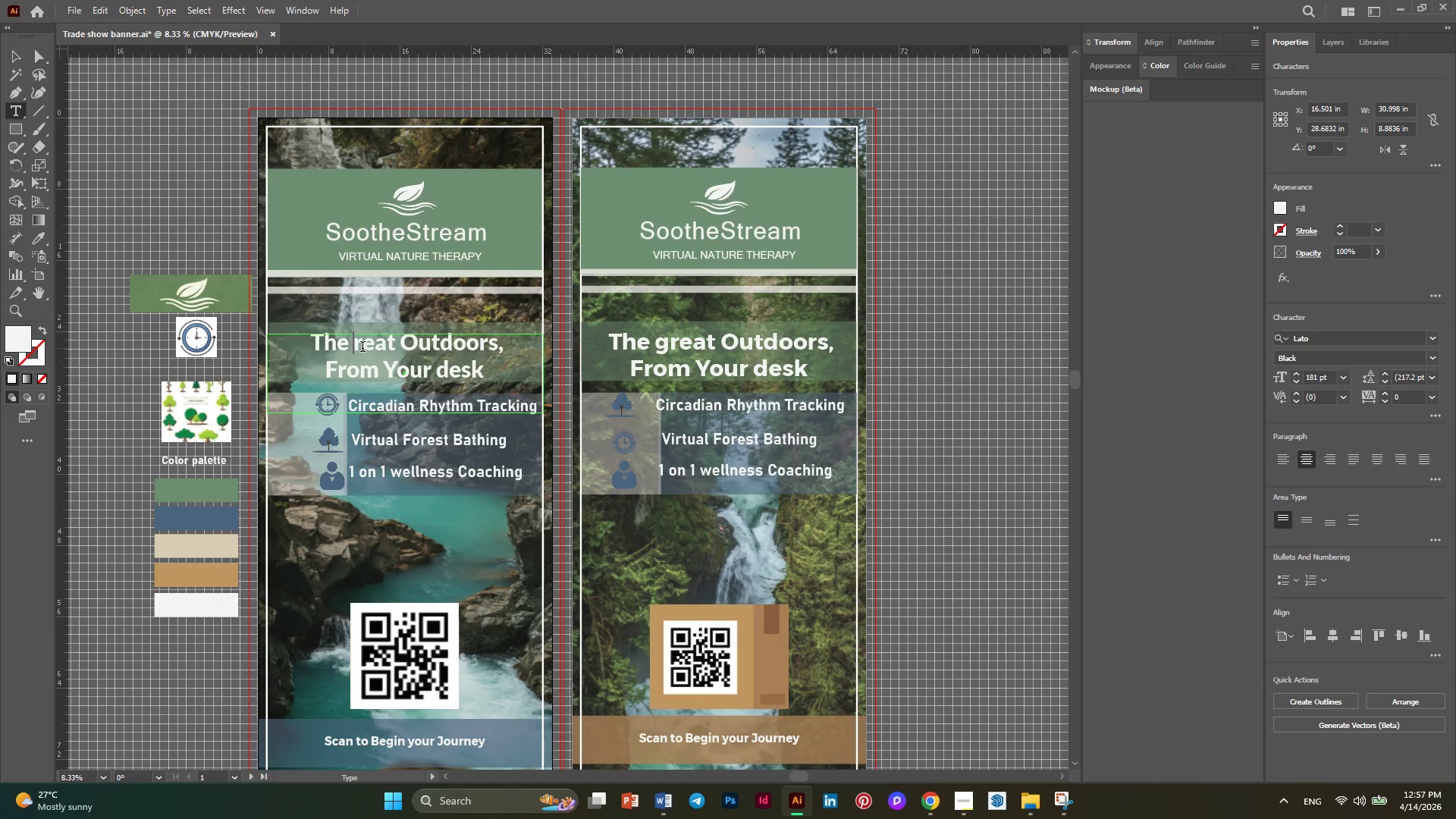 
key(CapsLock)
 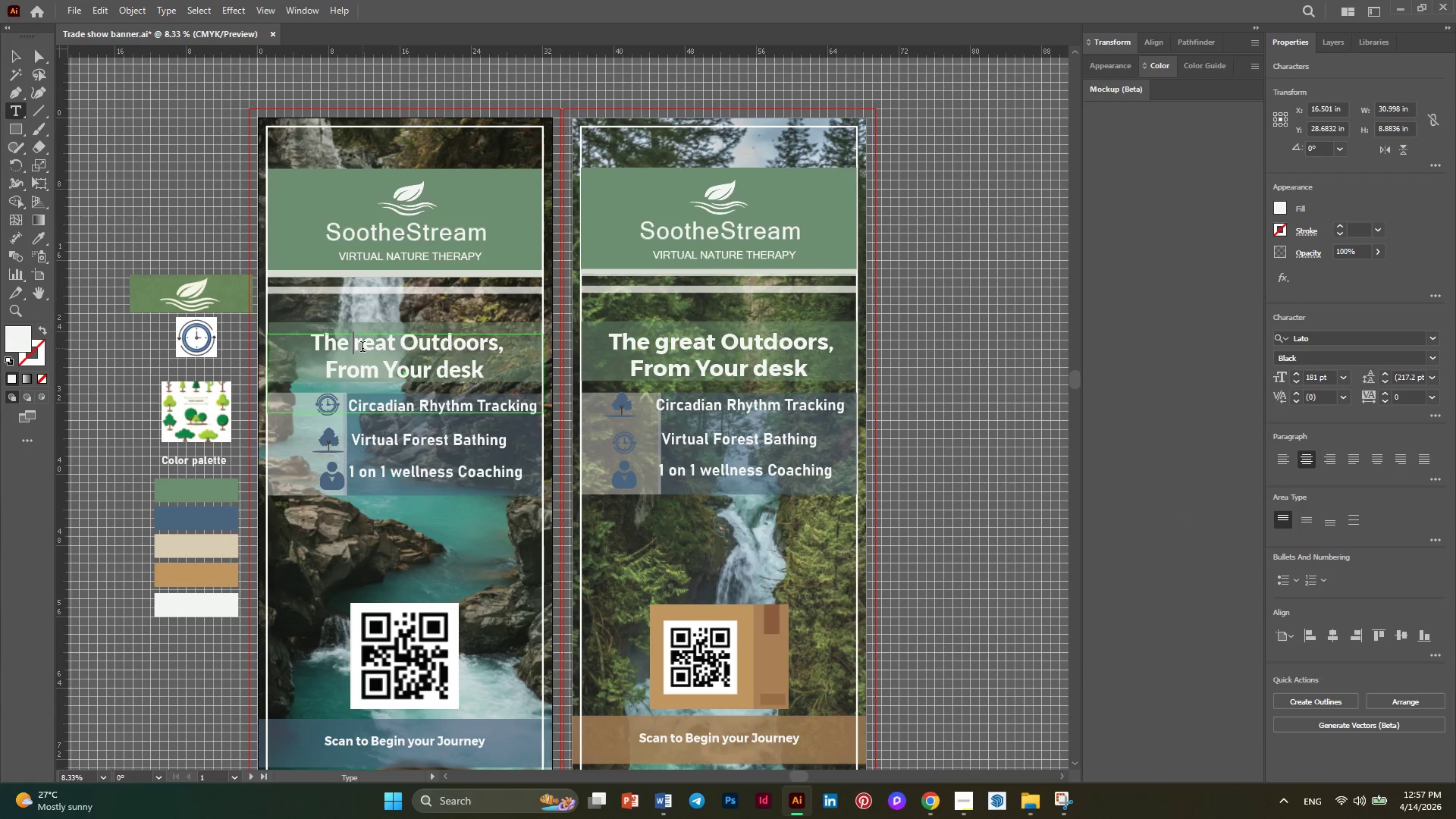 
key(G)
 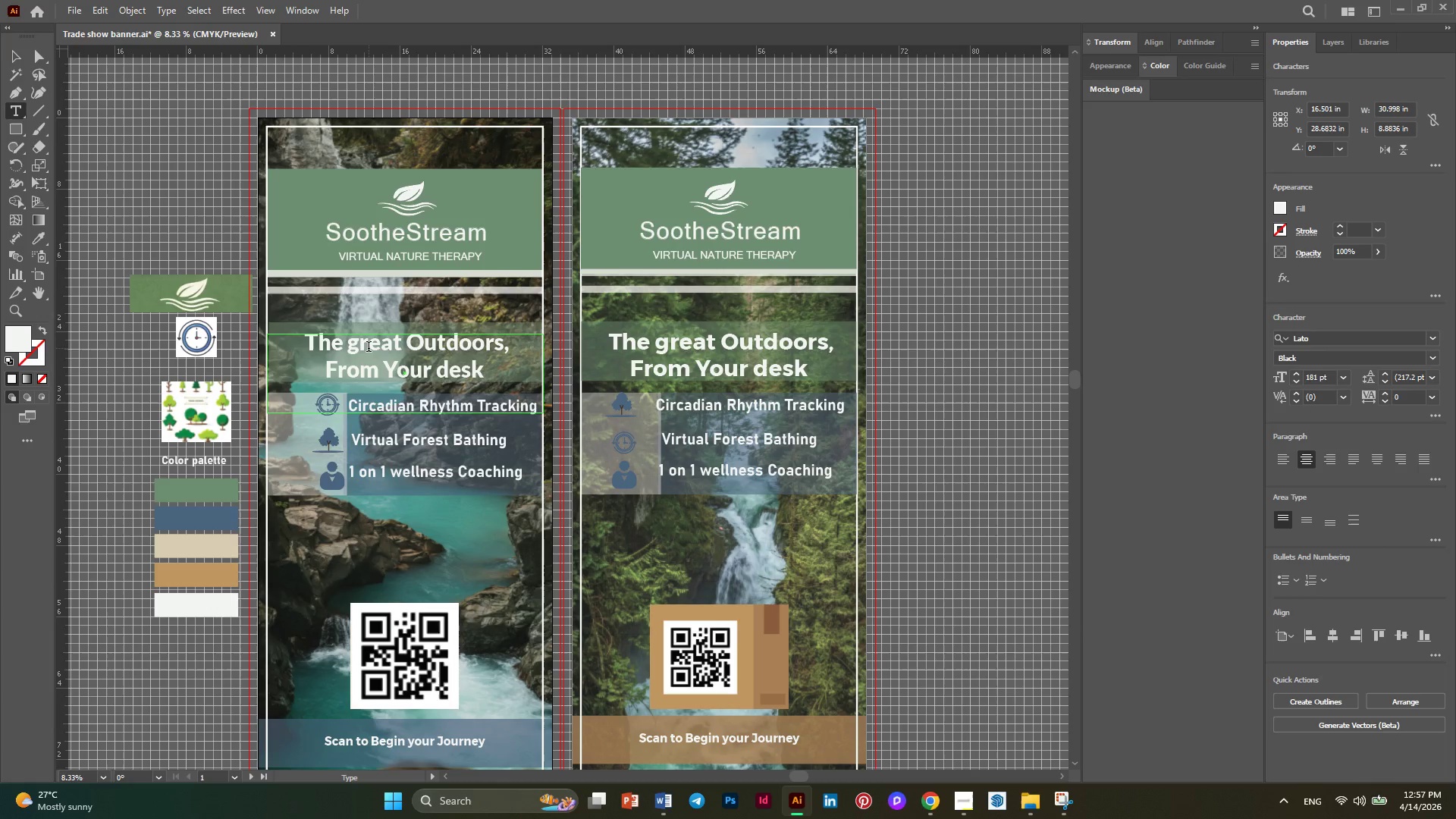 
key(Backspace)
 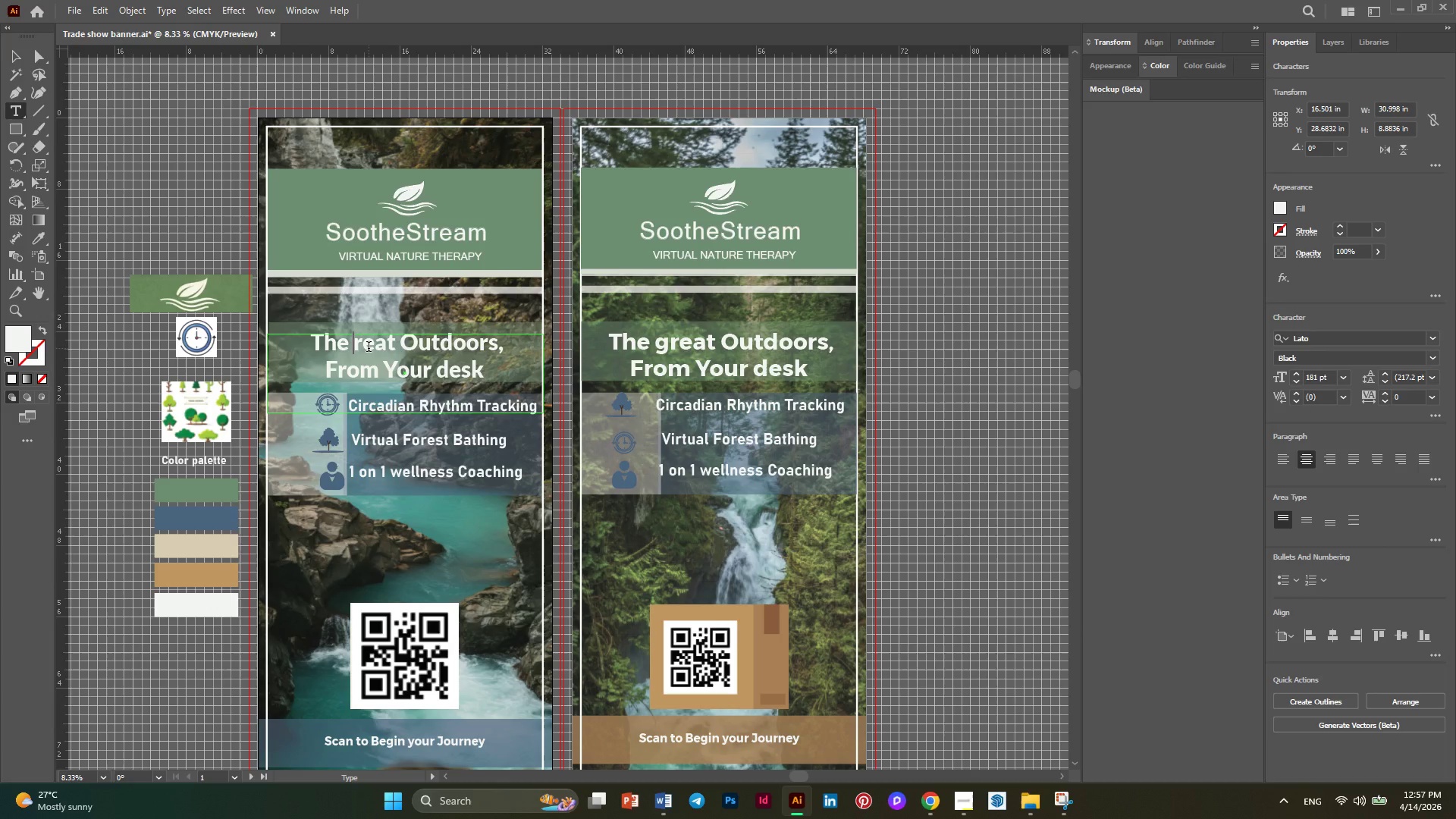 
key(CapsLock)
 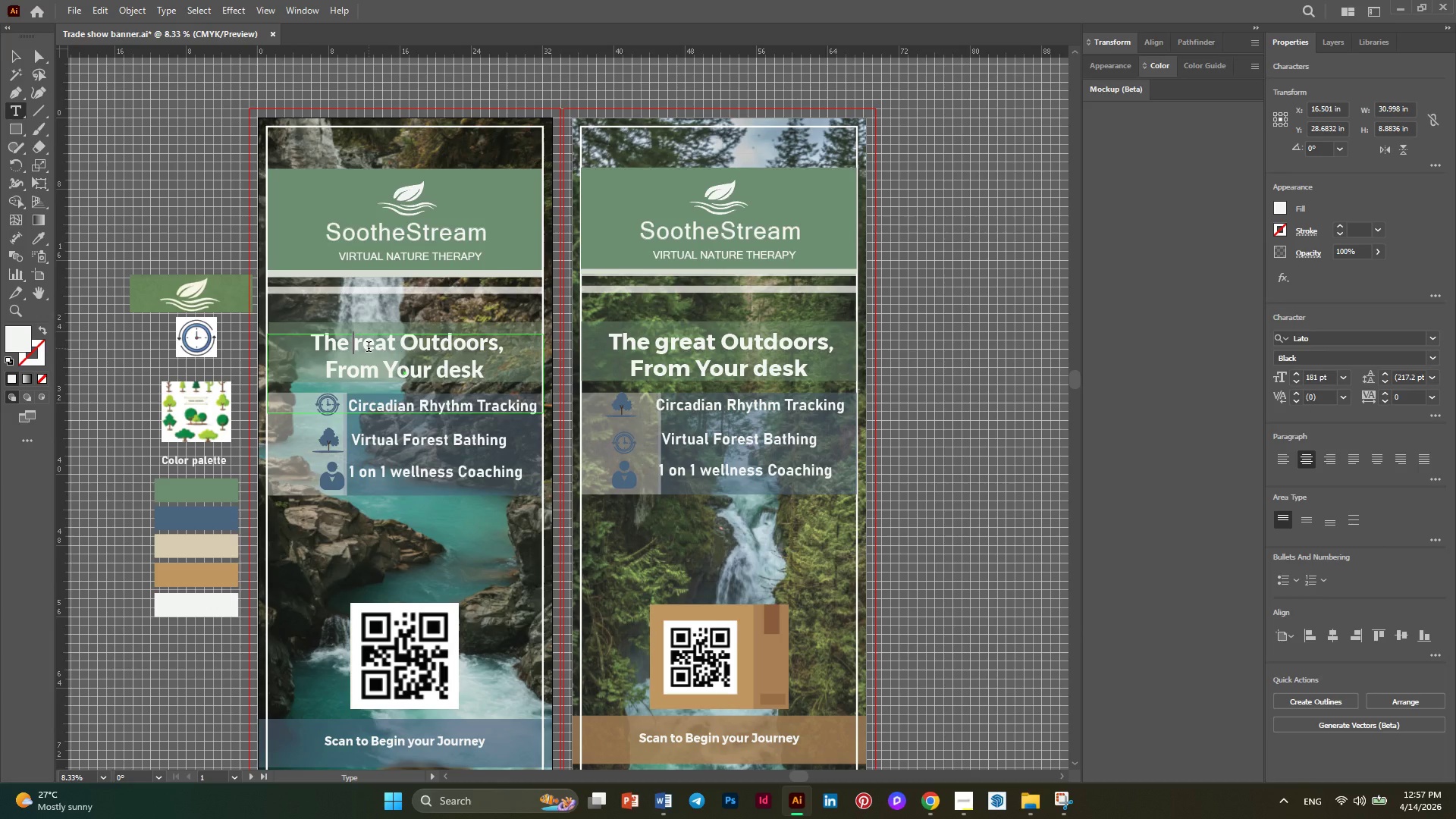 
key(G)
 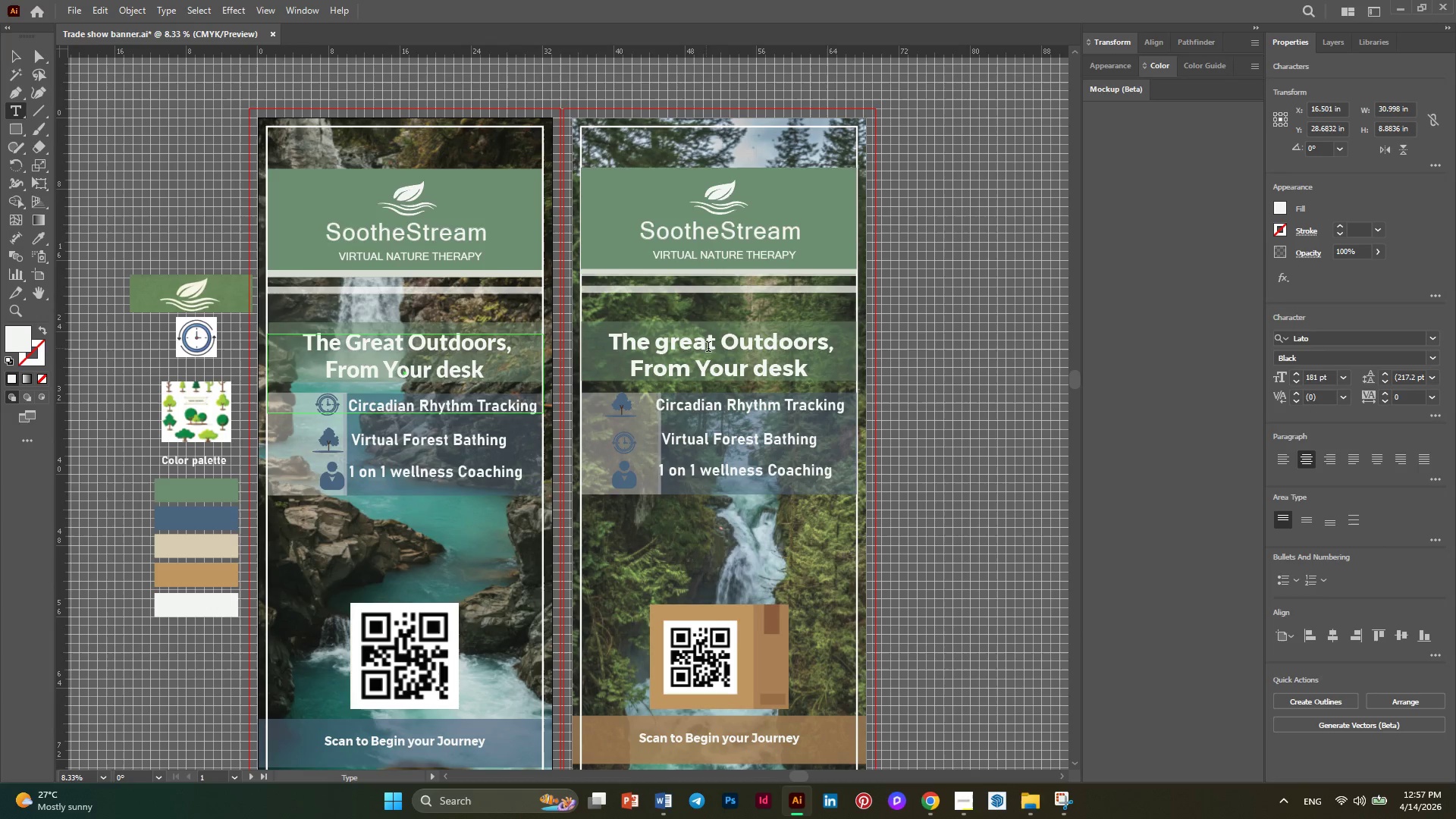 
wait(5.99)
 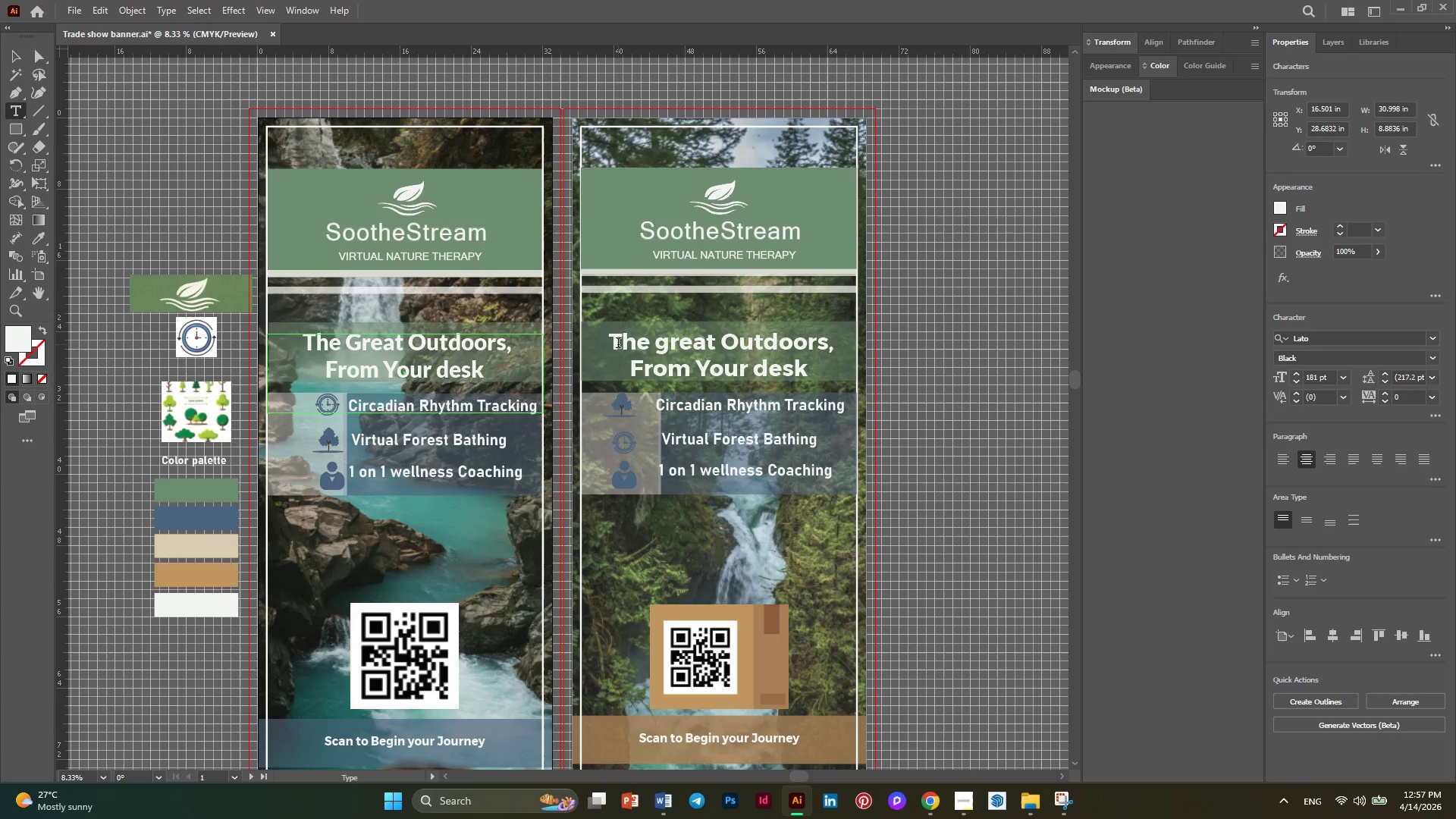 
left_click([18, 61])
 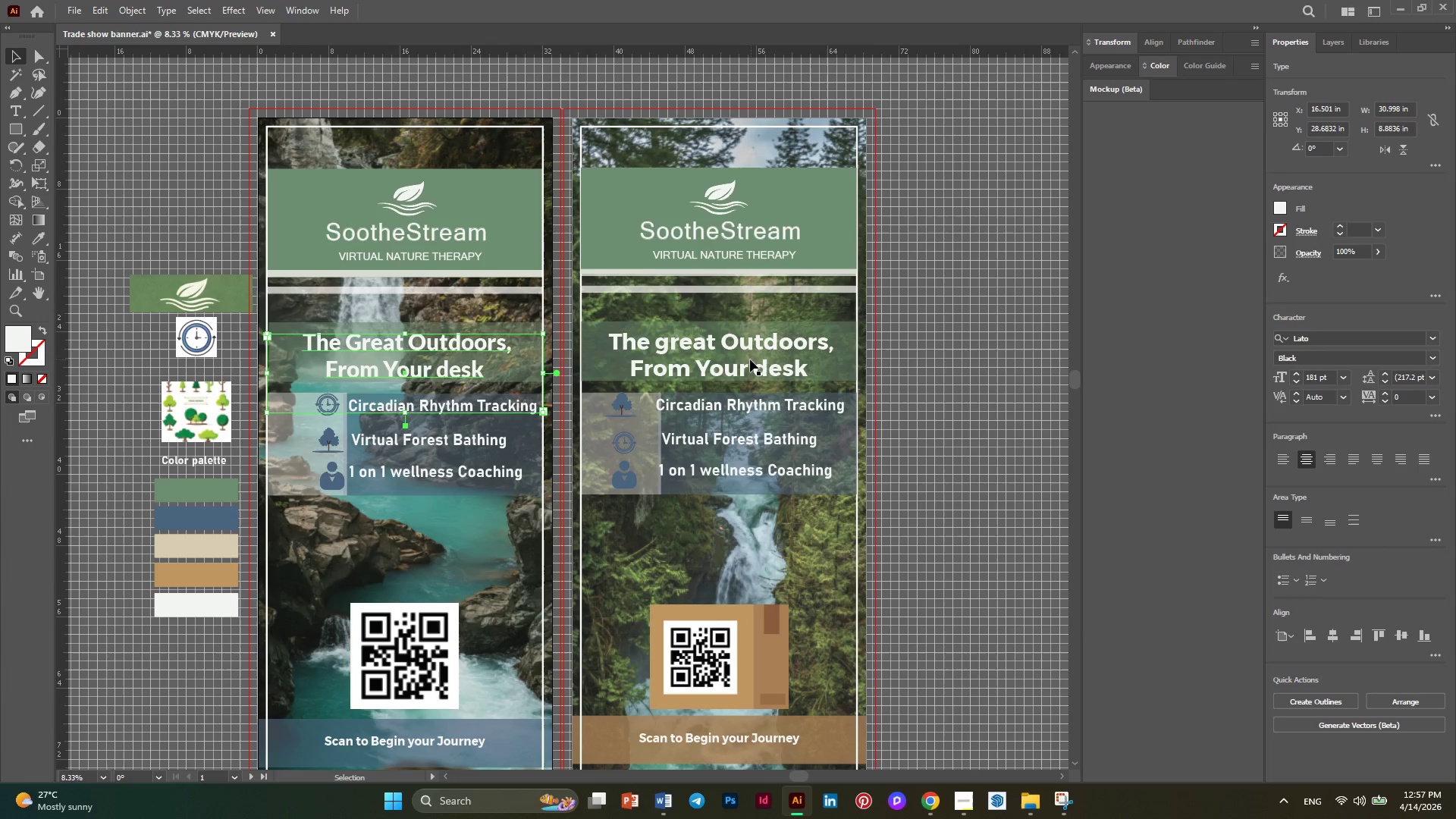 
left_click([740, 348])
 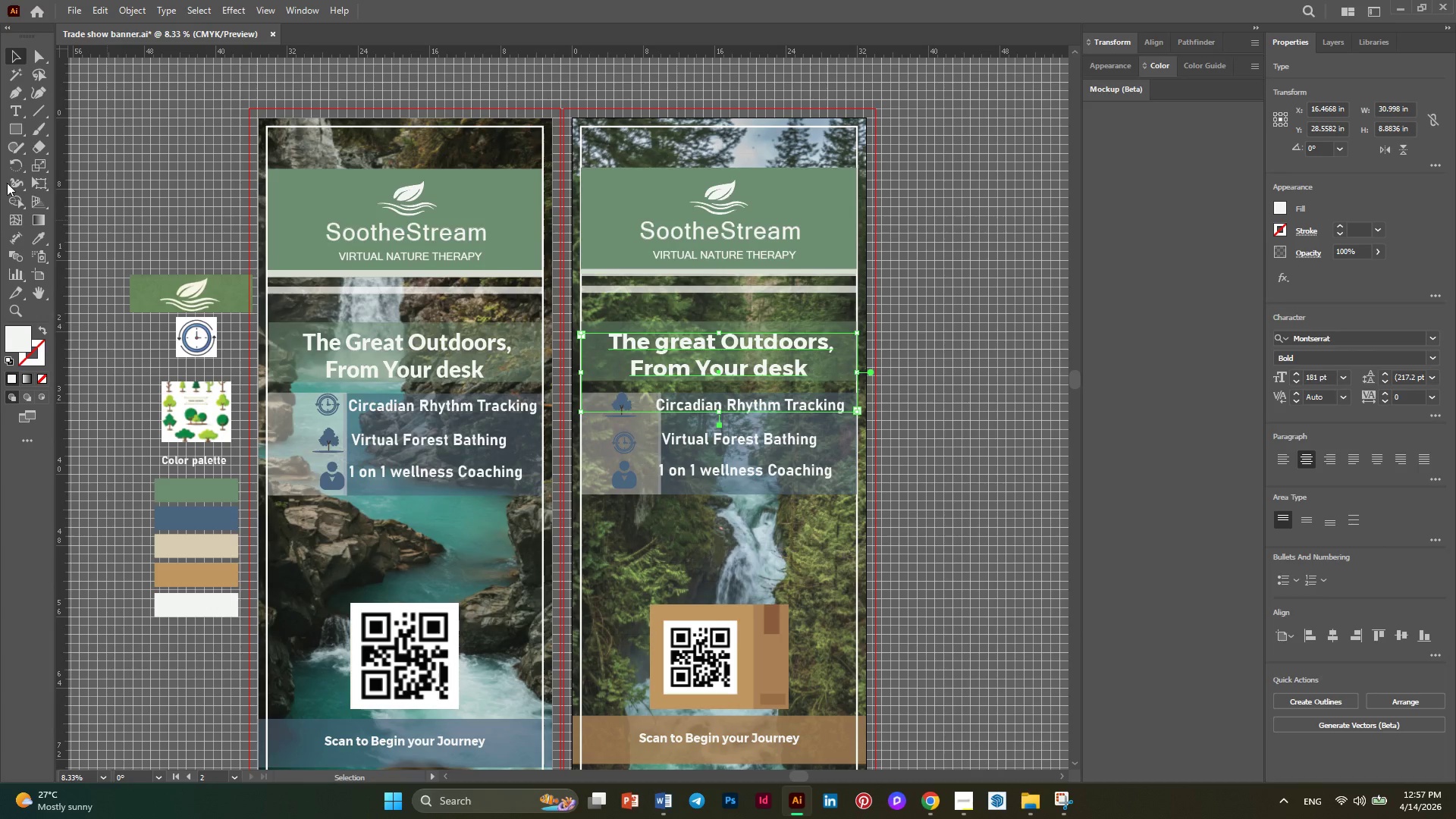 
left_click([35, 237])
 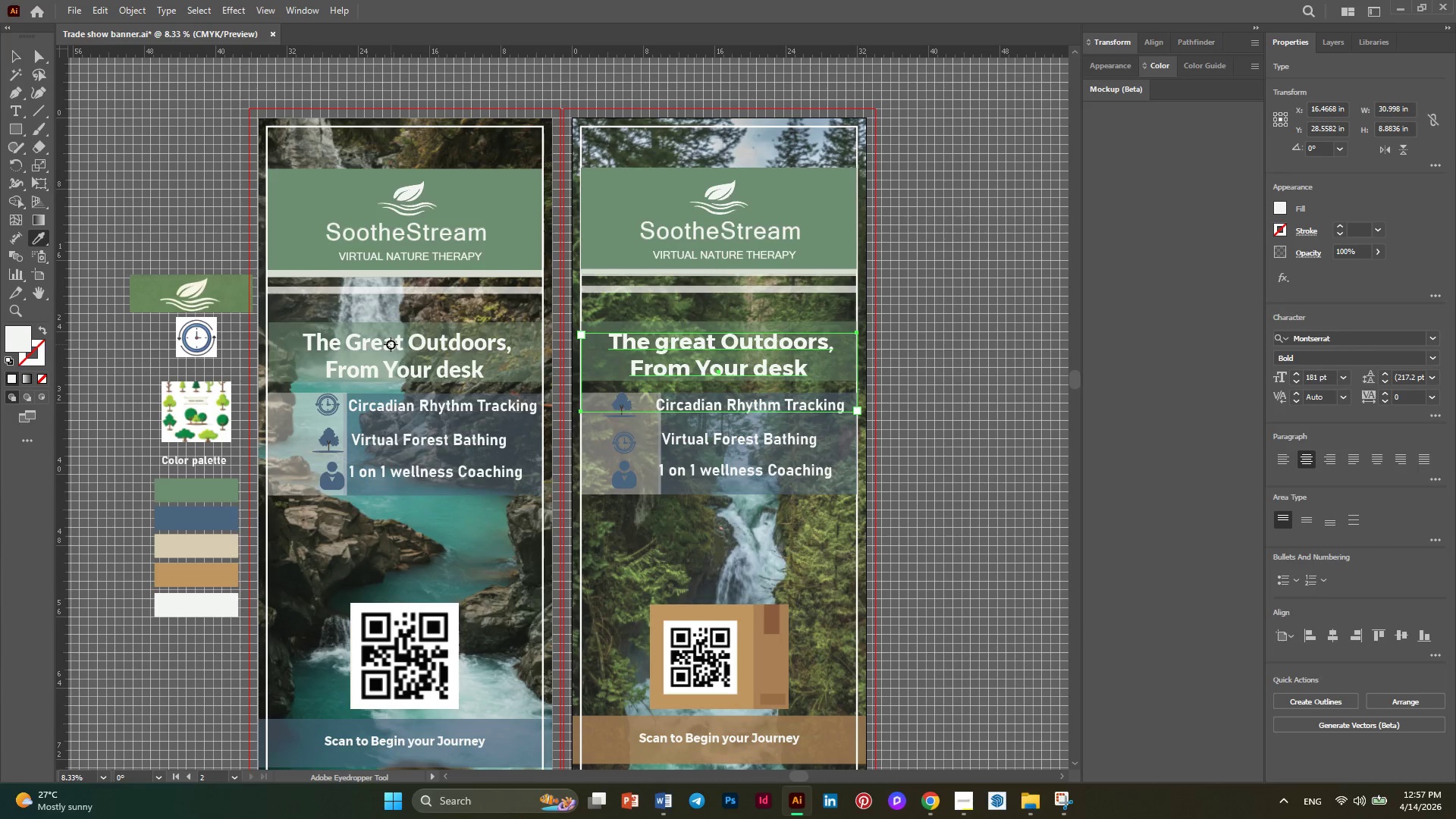 
left_click([391, 344])
 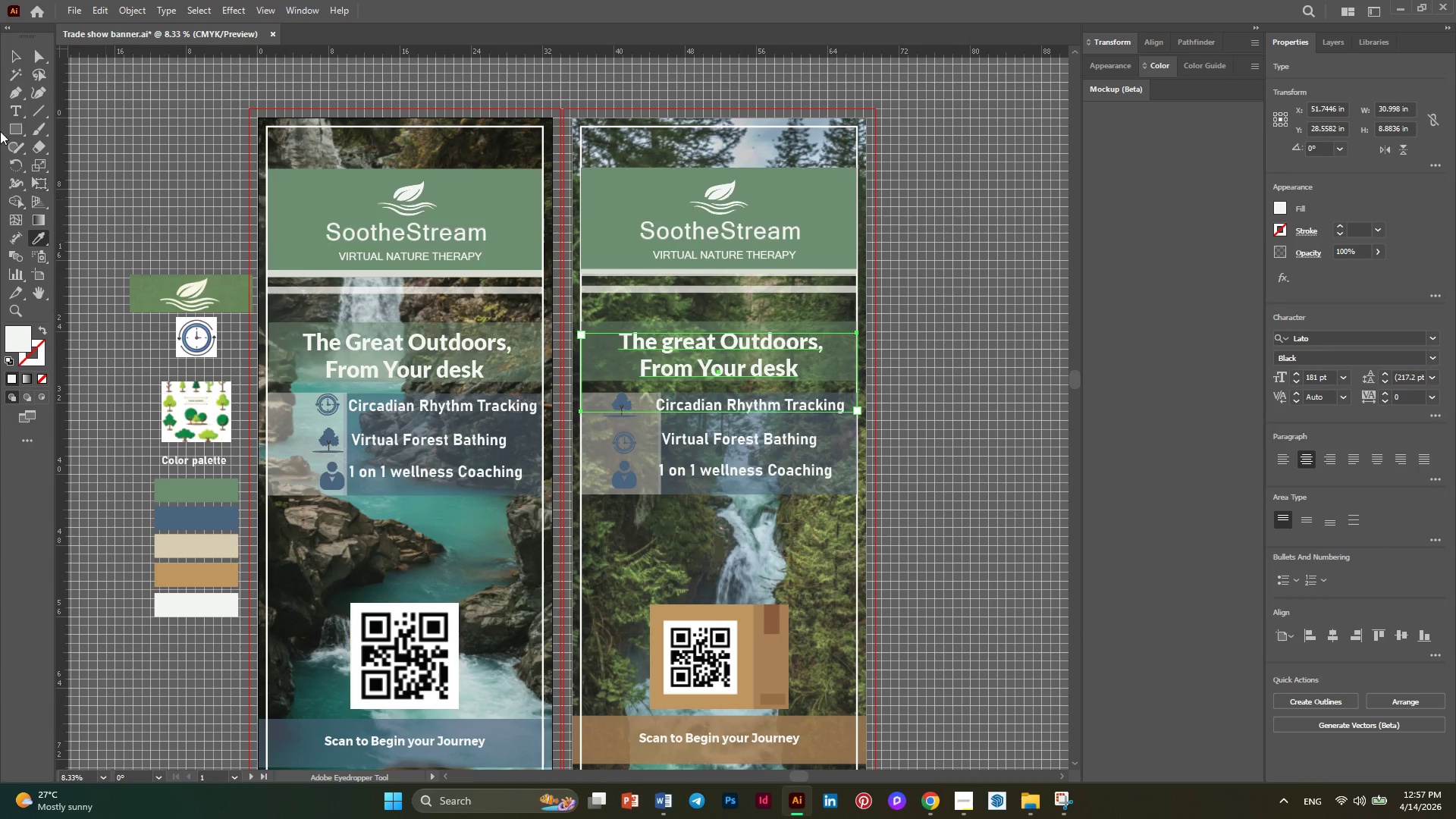 
left_click([10, 57])
 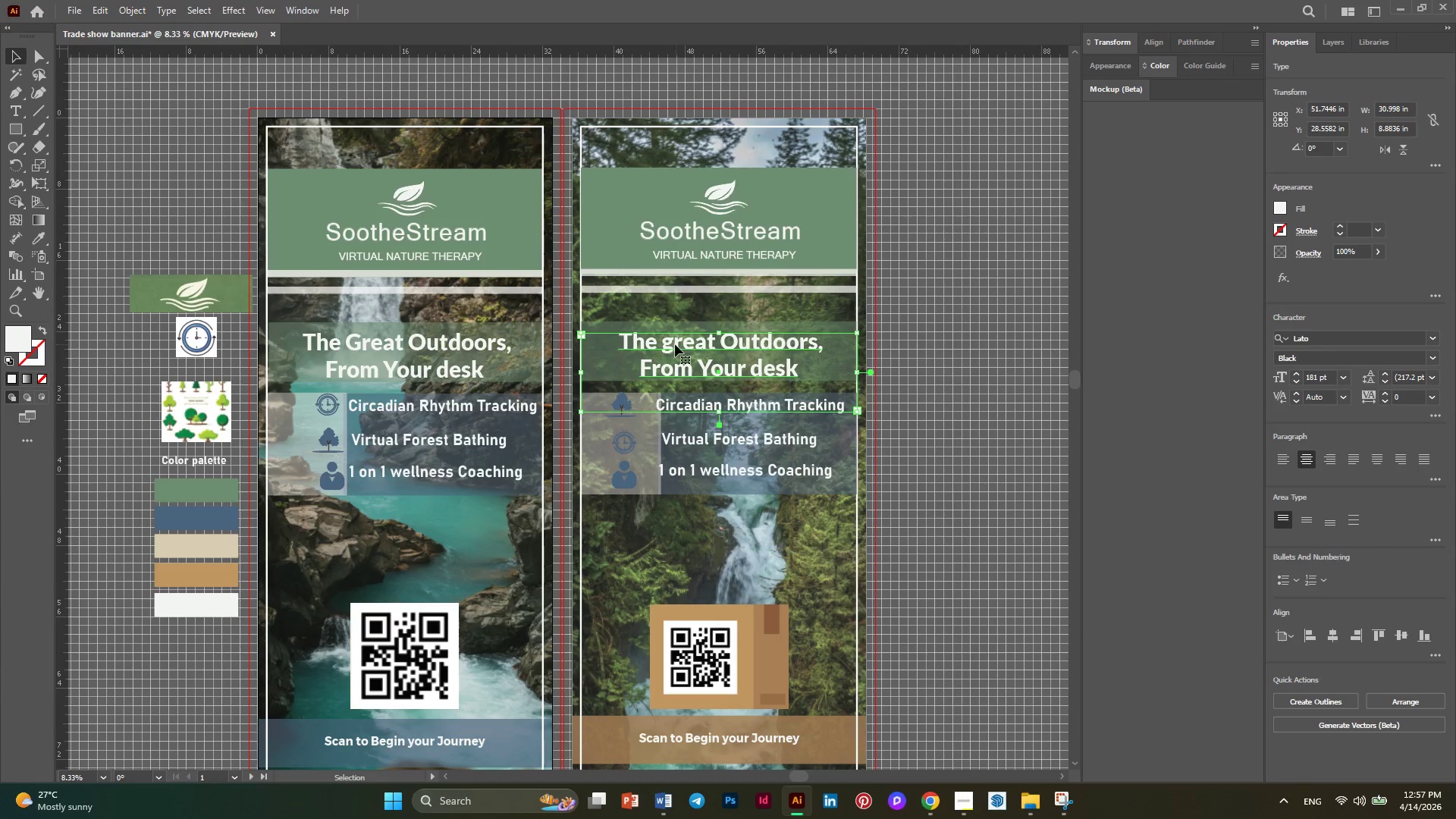 
double_click([672, 344])
 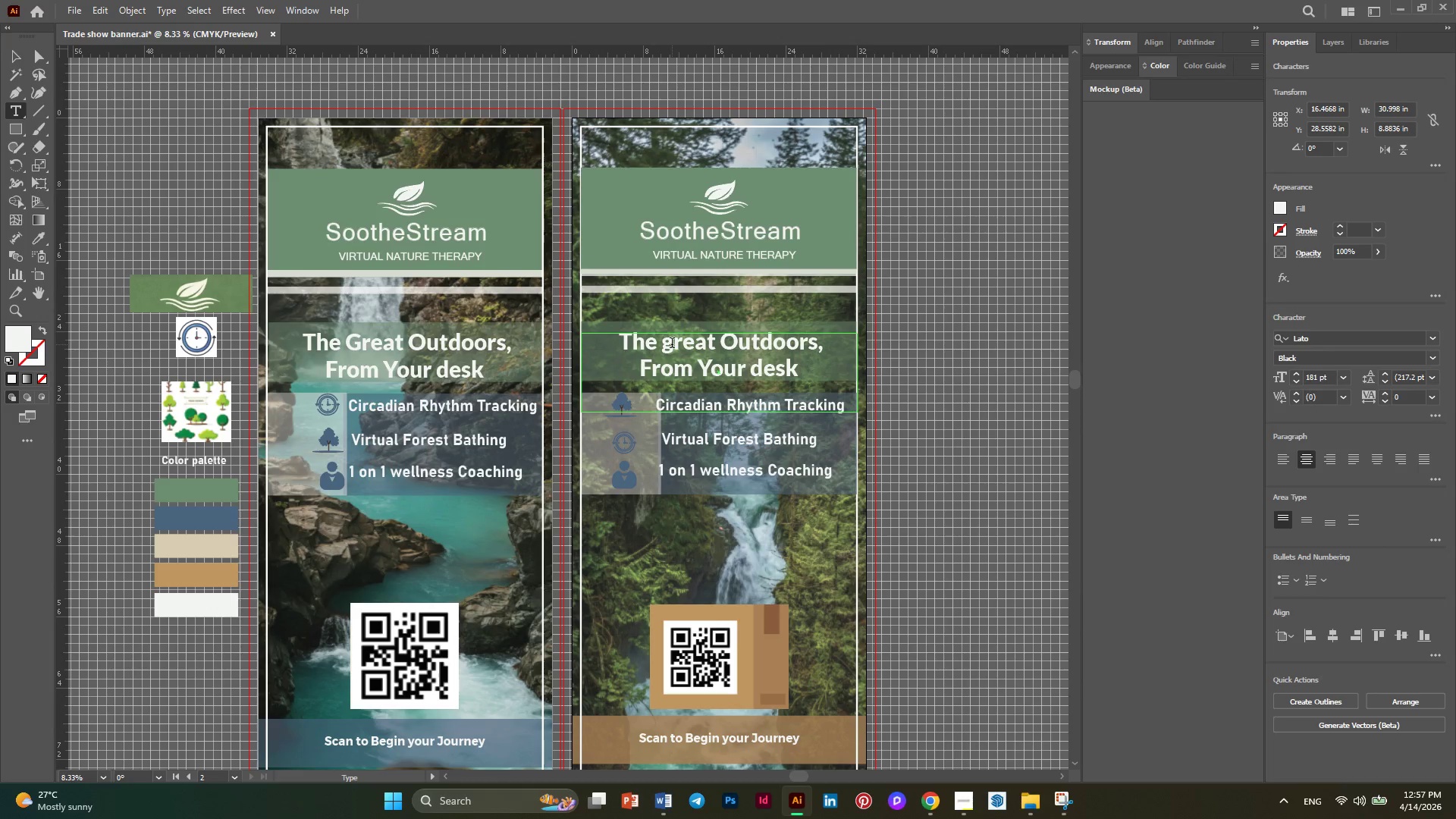 
left_click_drag(start_coordinate=[672, 344], to_coordinate=[659, 346])
 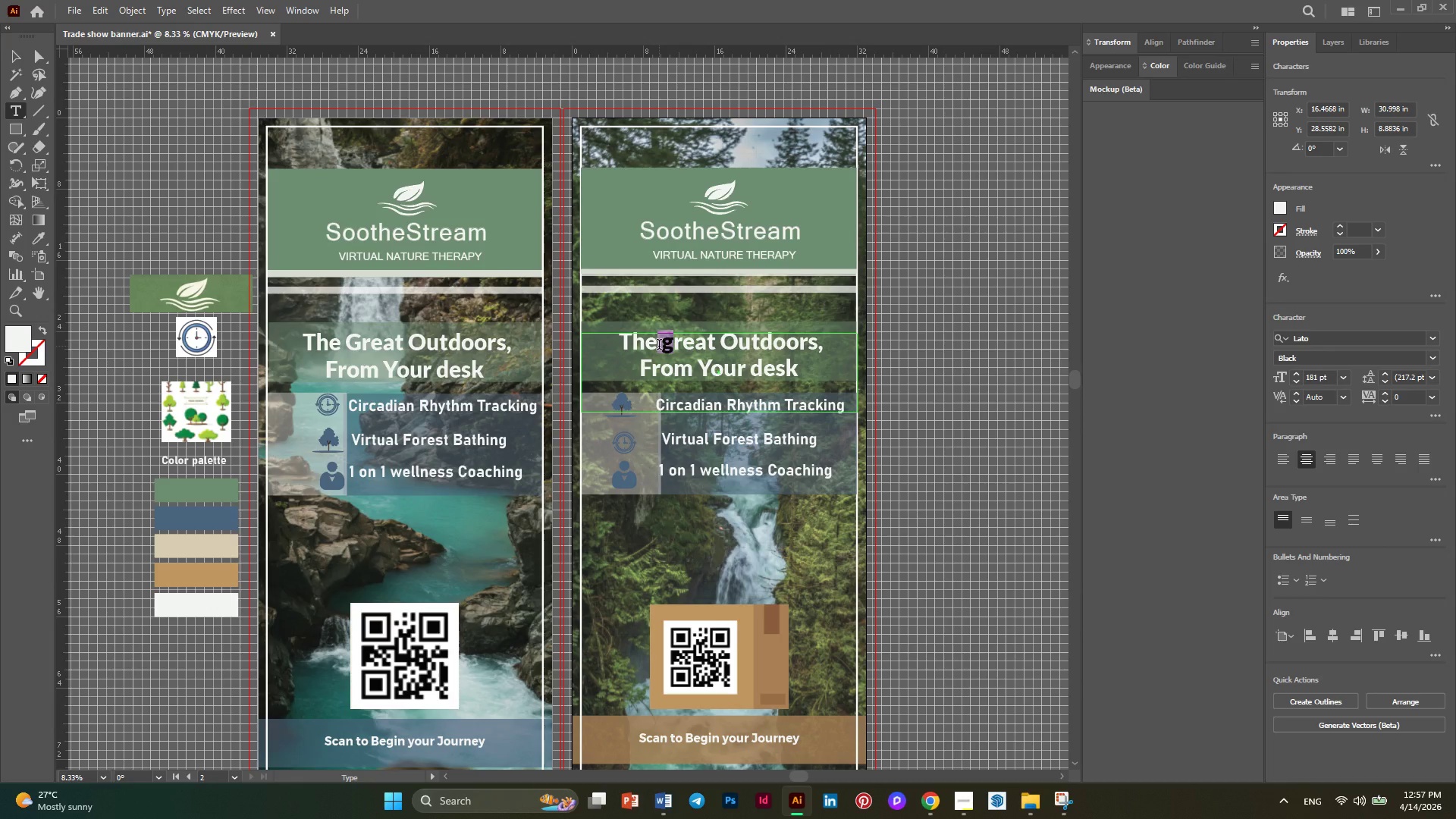 
key(G)
 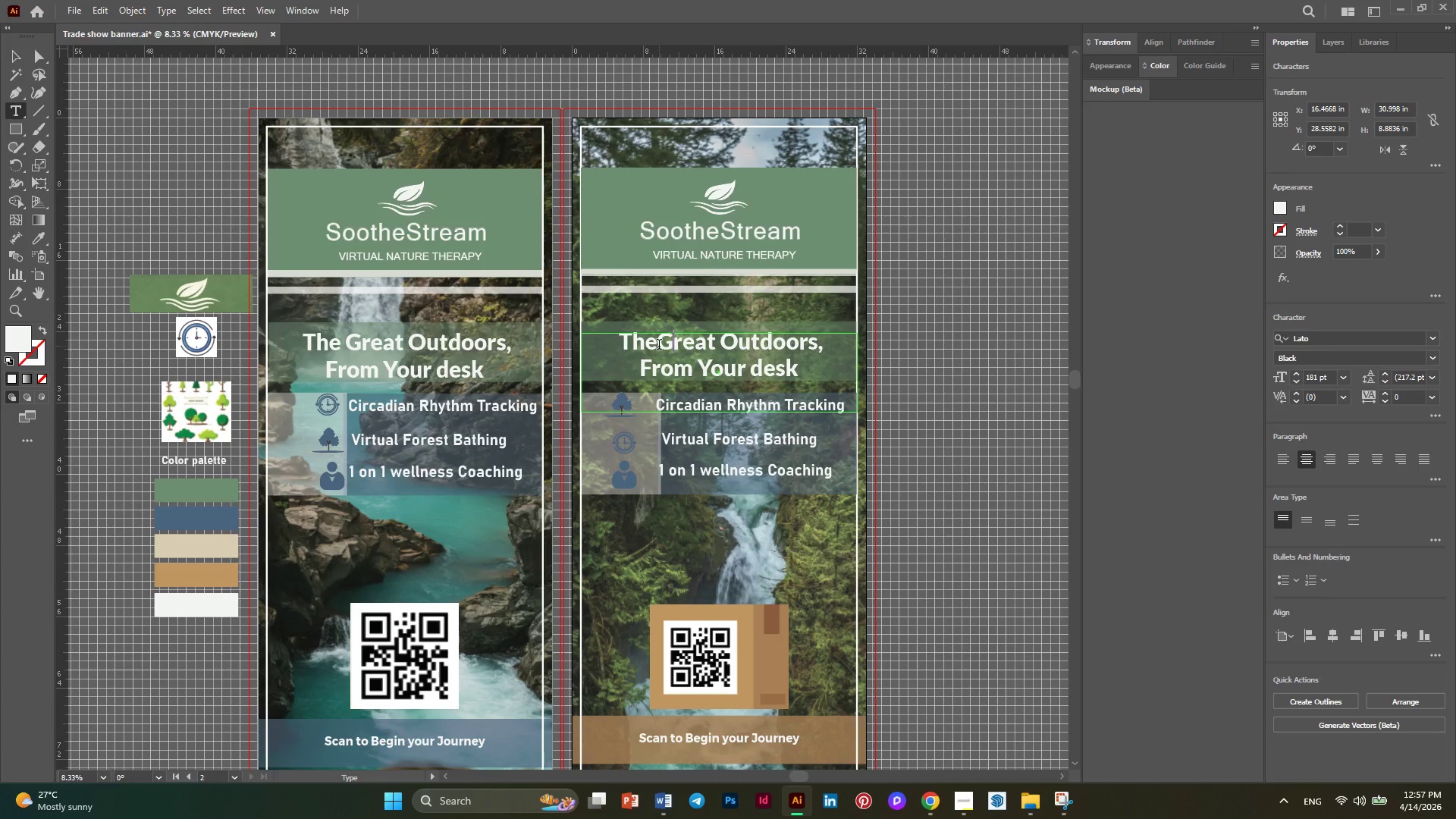 
key(ArrowLeft)
 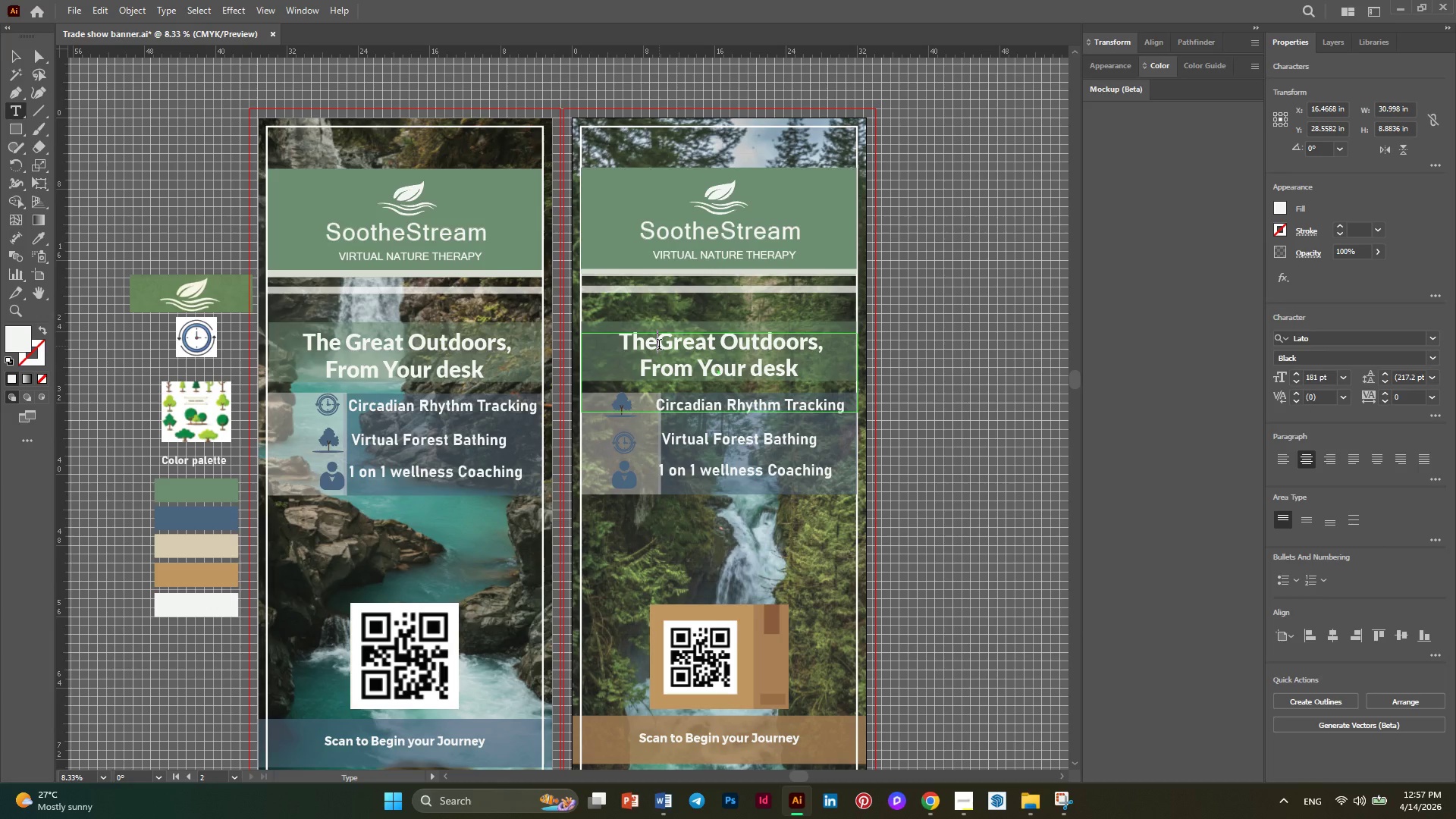 
key(Space)
 